 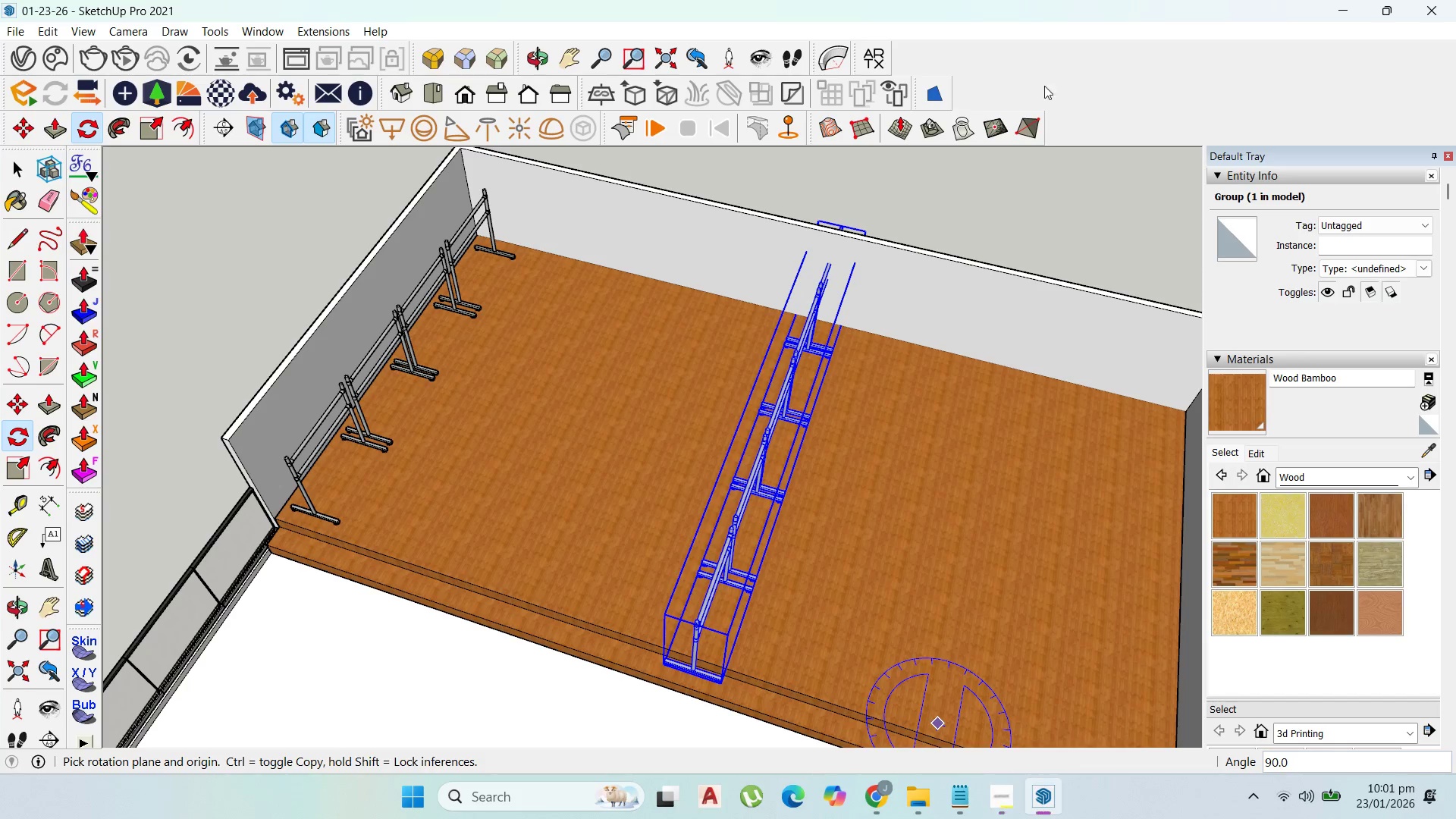 
scroll: coordinate [812, 375], scroll_direction: down, amount: 3.0
 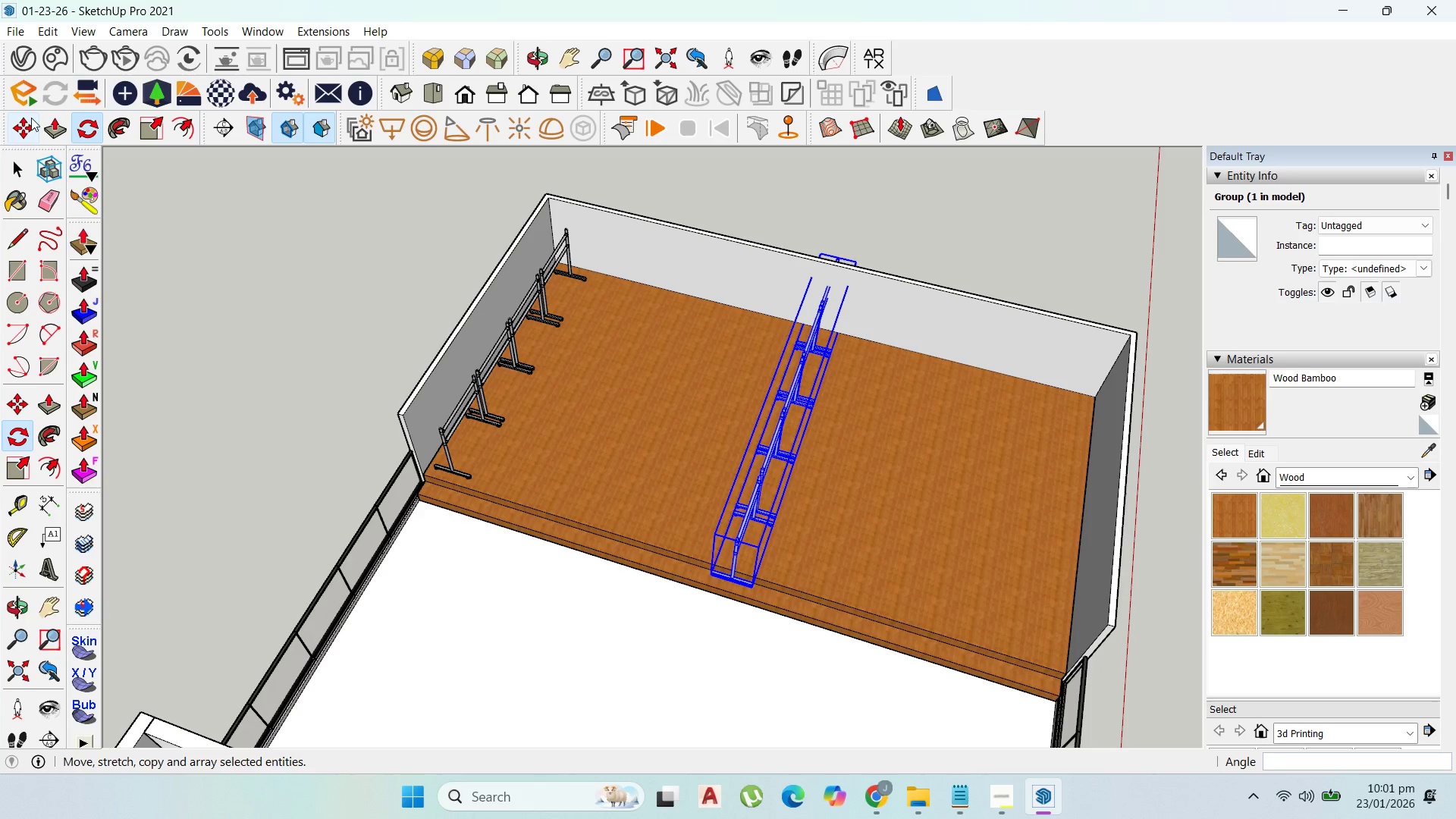 
left_click_drag(start_coordinate=[30, 118], to_coordinate=[37, 118])
 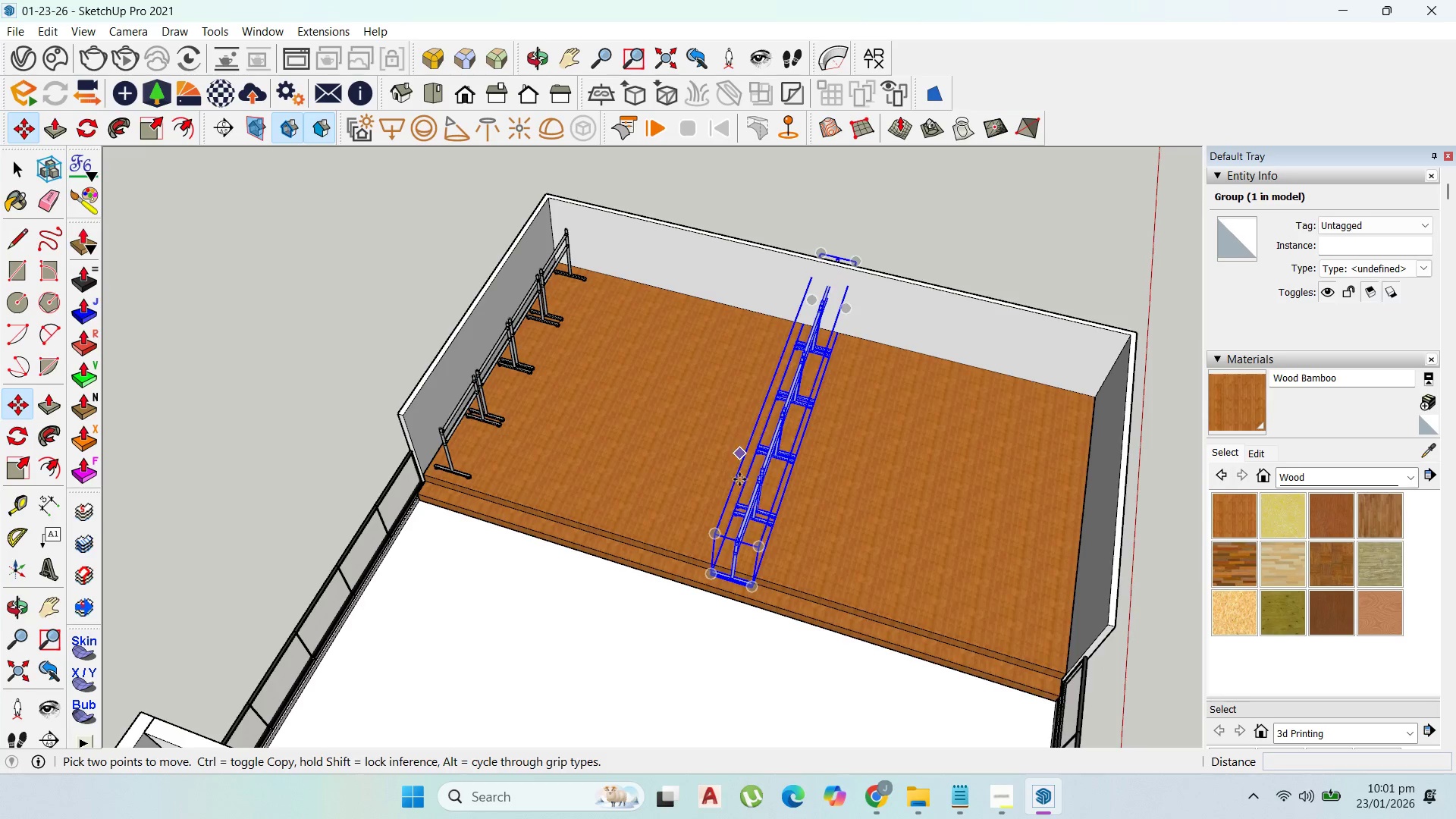 
scroll: coordinate [776, 576], scroll_direction: up, amount: 3.0
 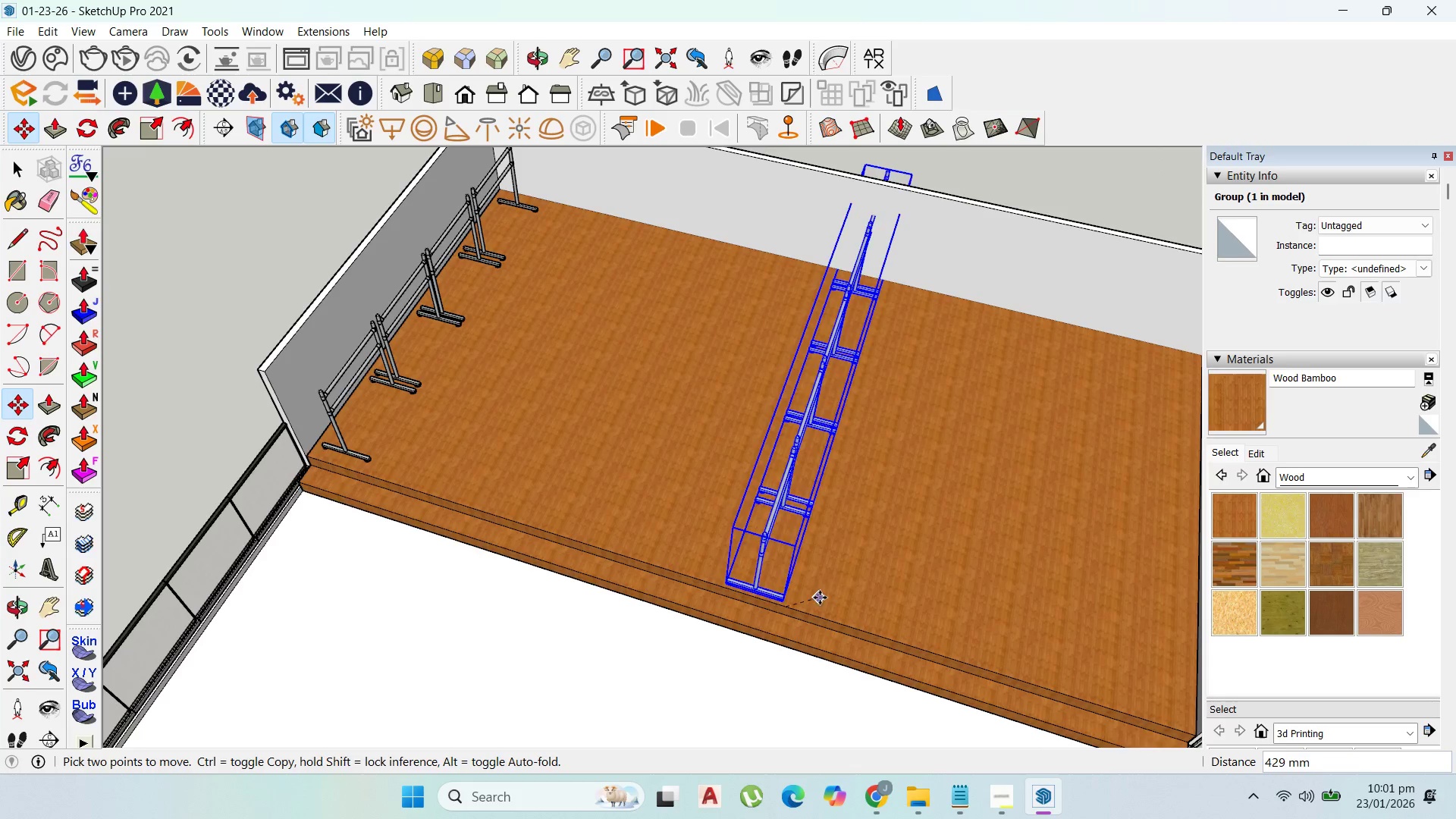 
scroll: coordinate [849, 586], scroll_direction: down, amount: 4.0
 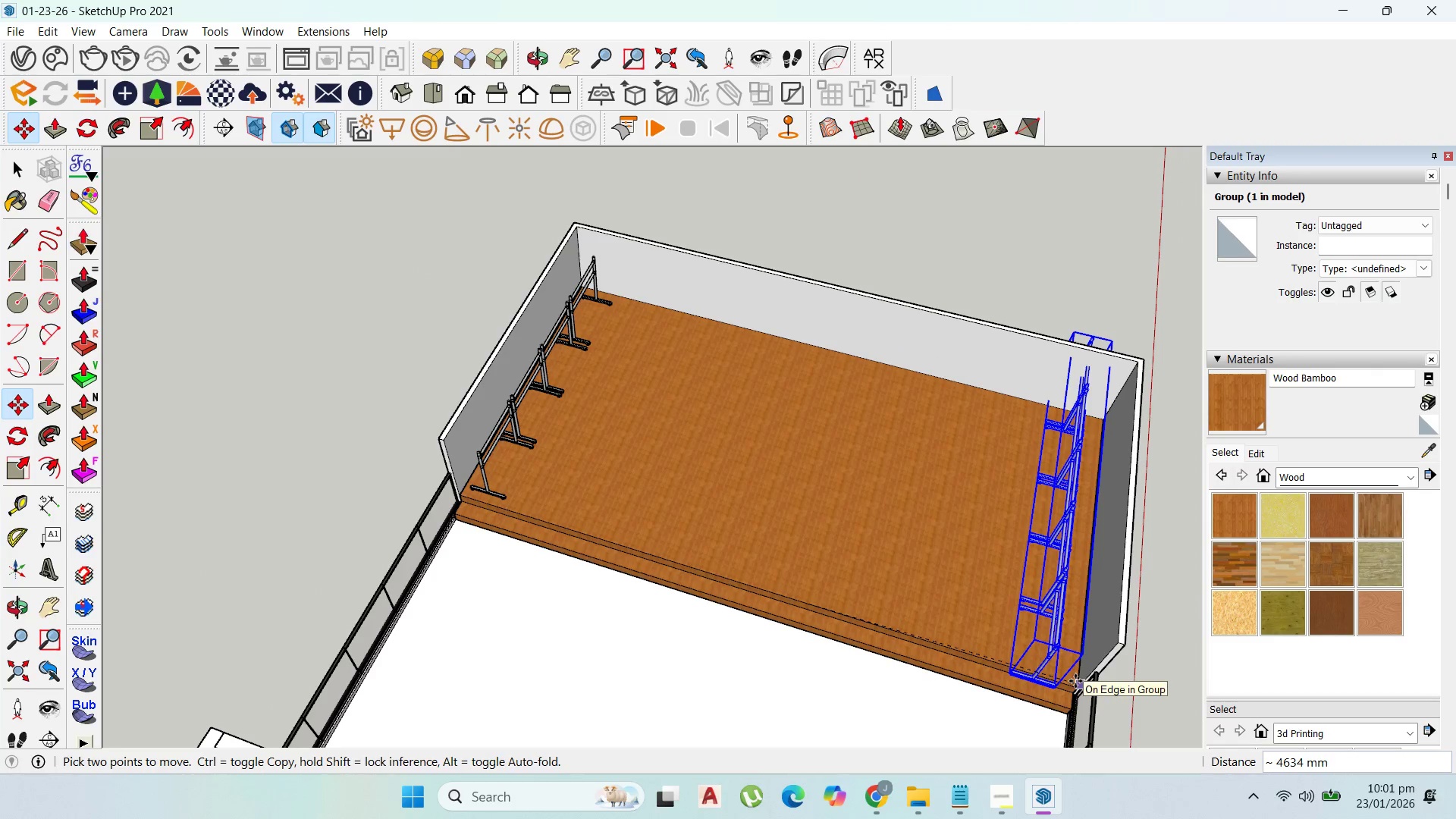 
left_click([1073, 682])
 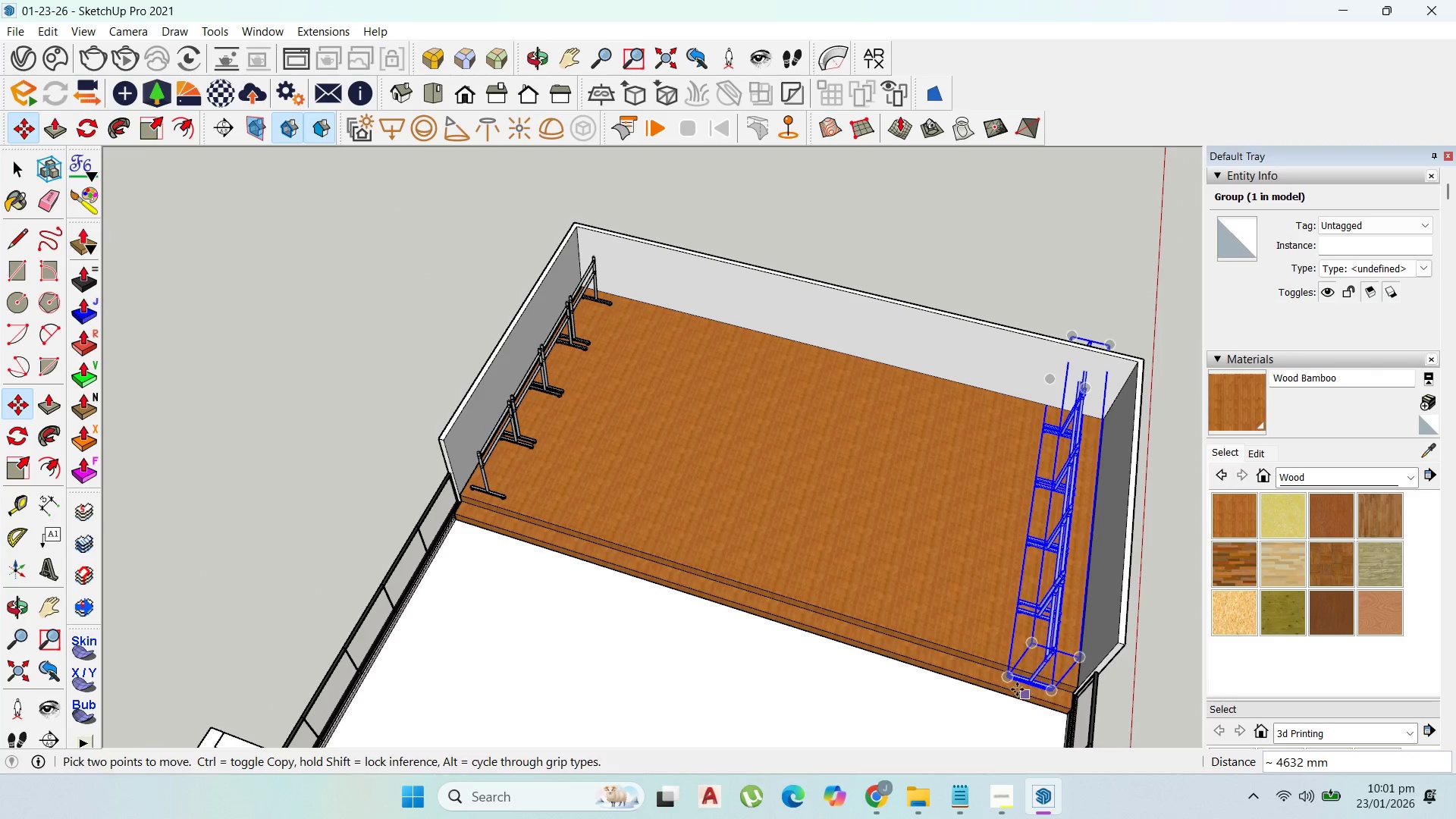 
scroll: coordinate [1017, 689], scroll_direction: up, amount: 1.0
 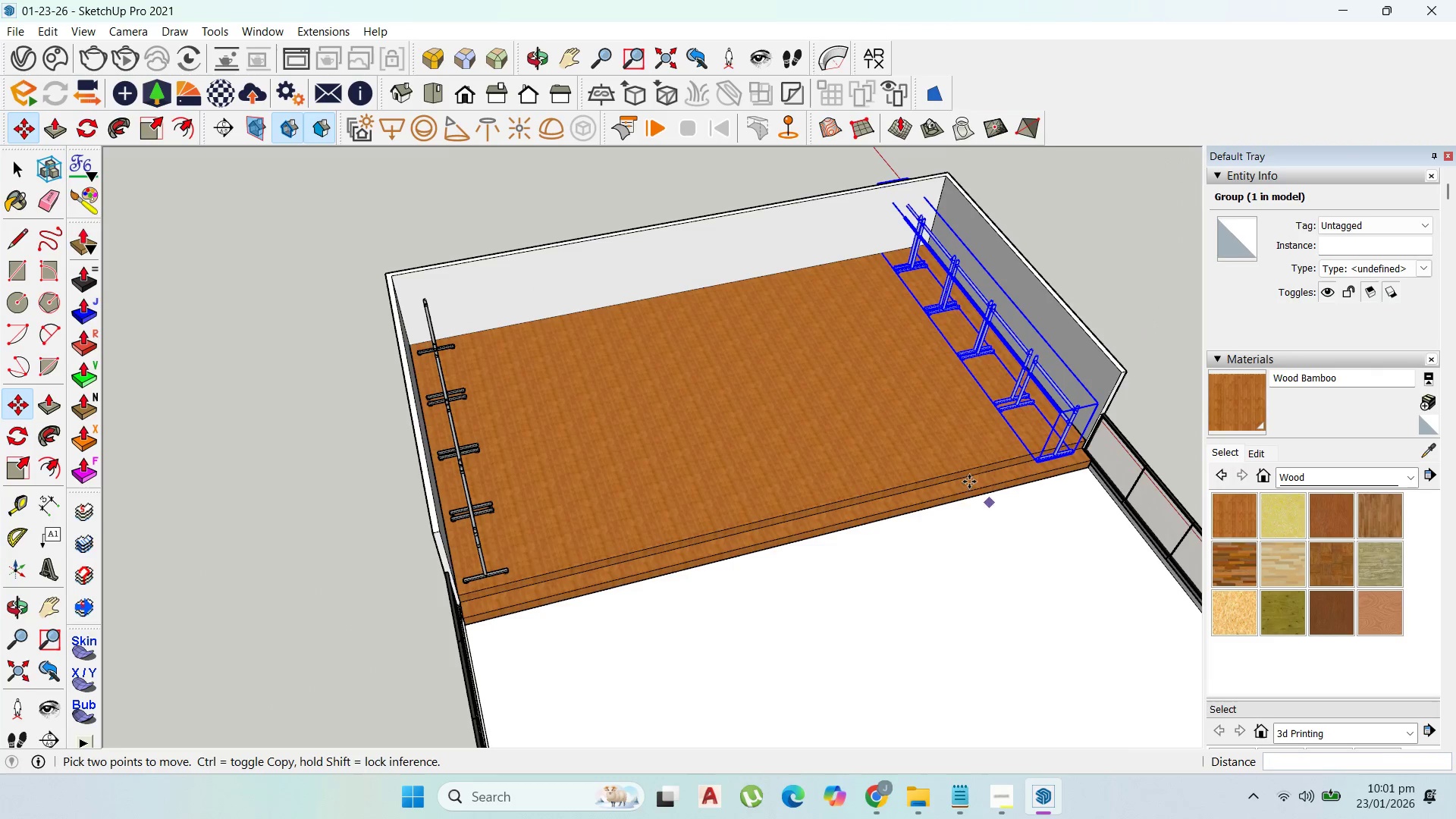 
left_click_drag(start_coordinate=[947, 437], to_coordinate=[952, 437])
 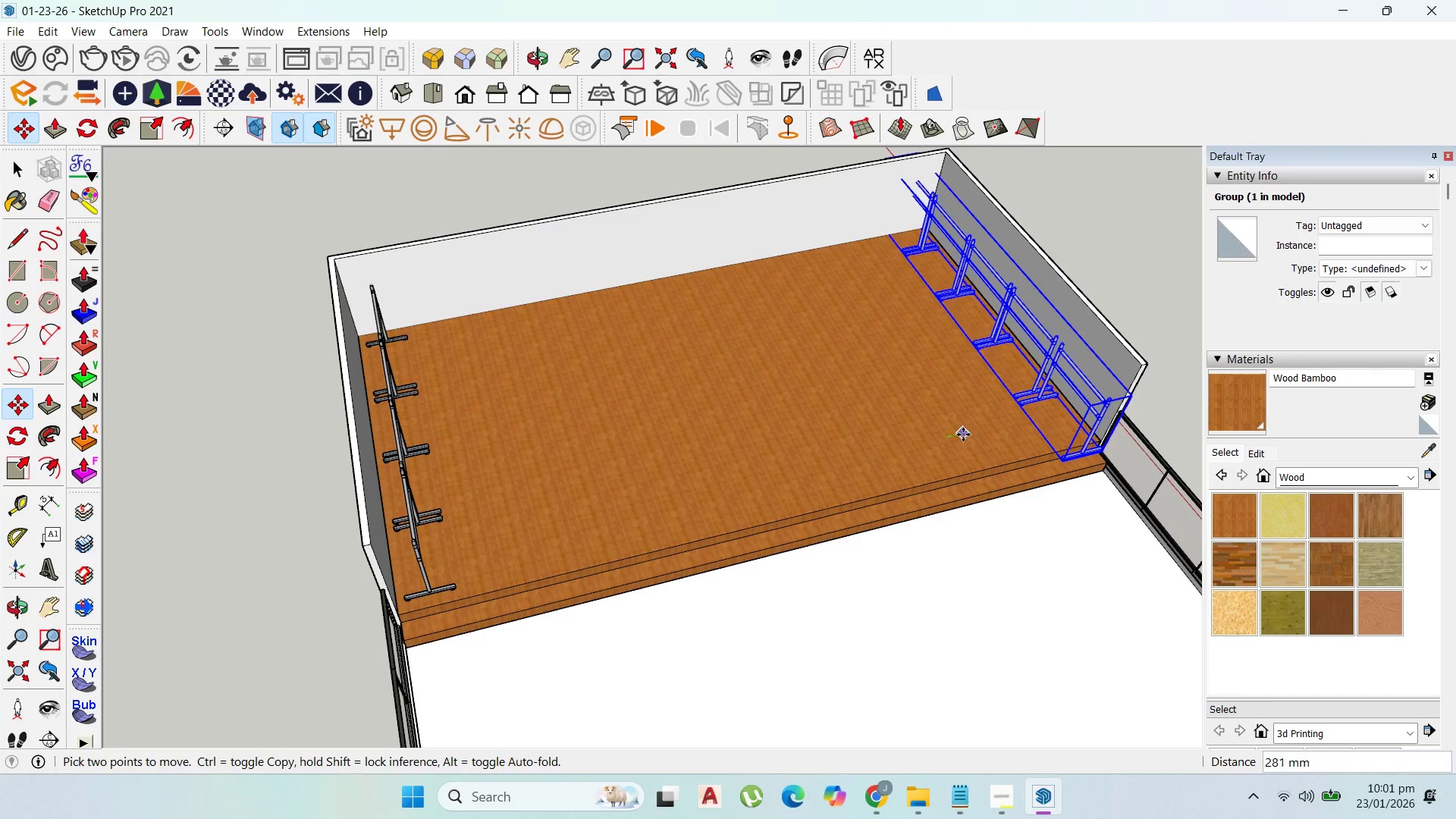 
scroll: coordinate [946, 438], scroll_direction: up, amount: 1.0
 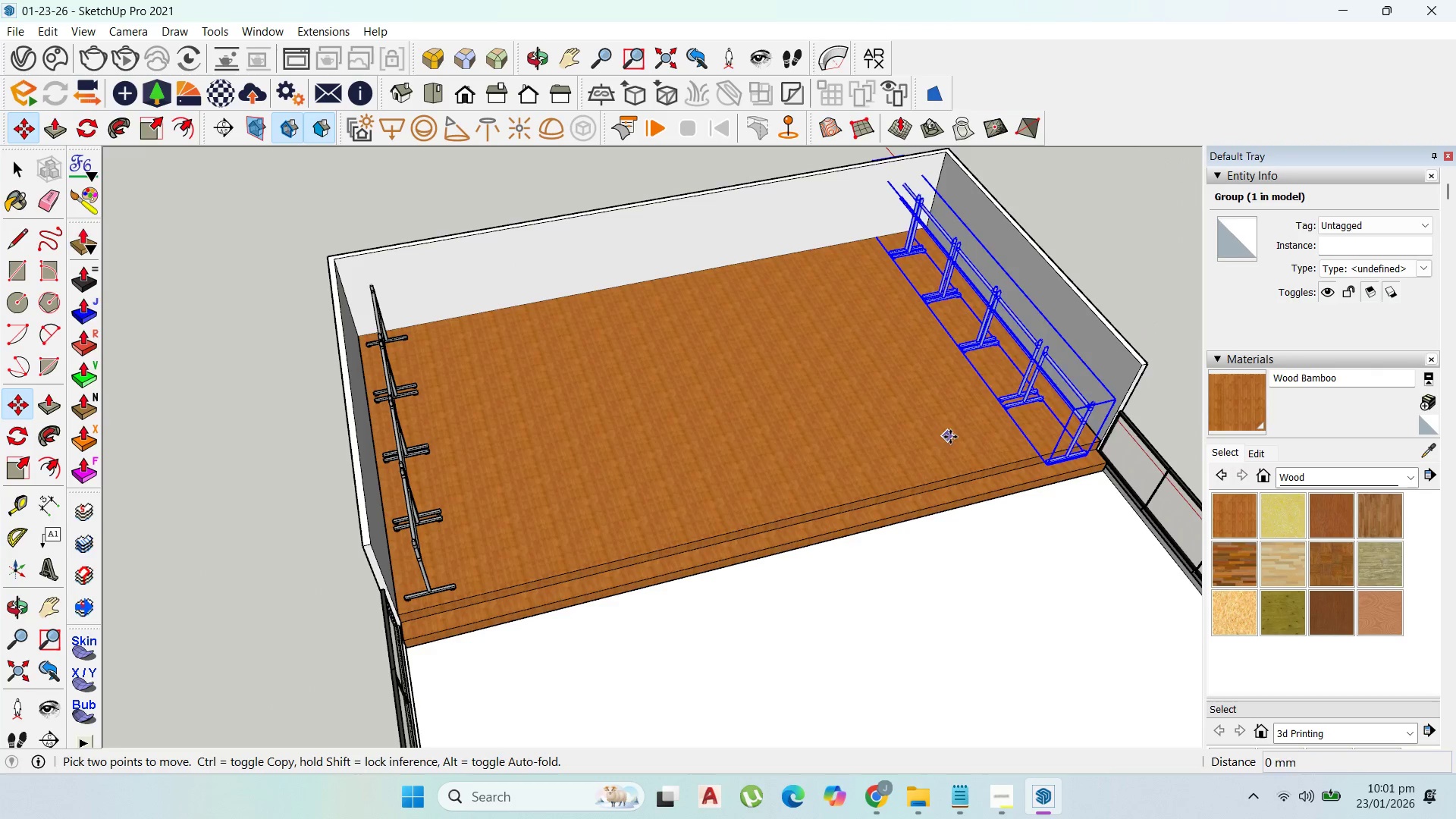 
left_click([963, 435])
 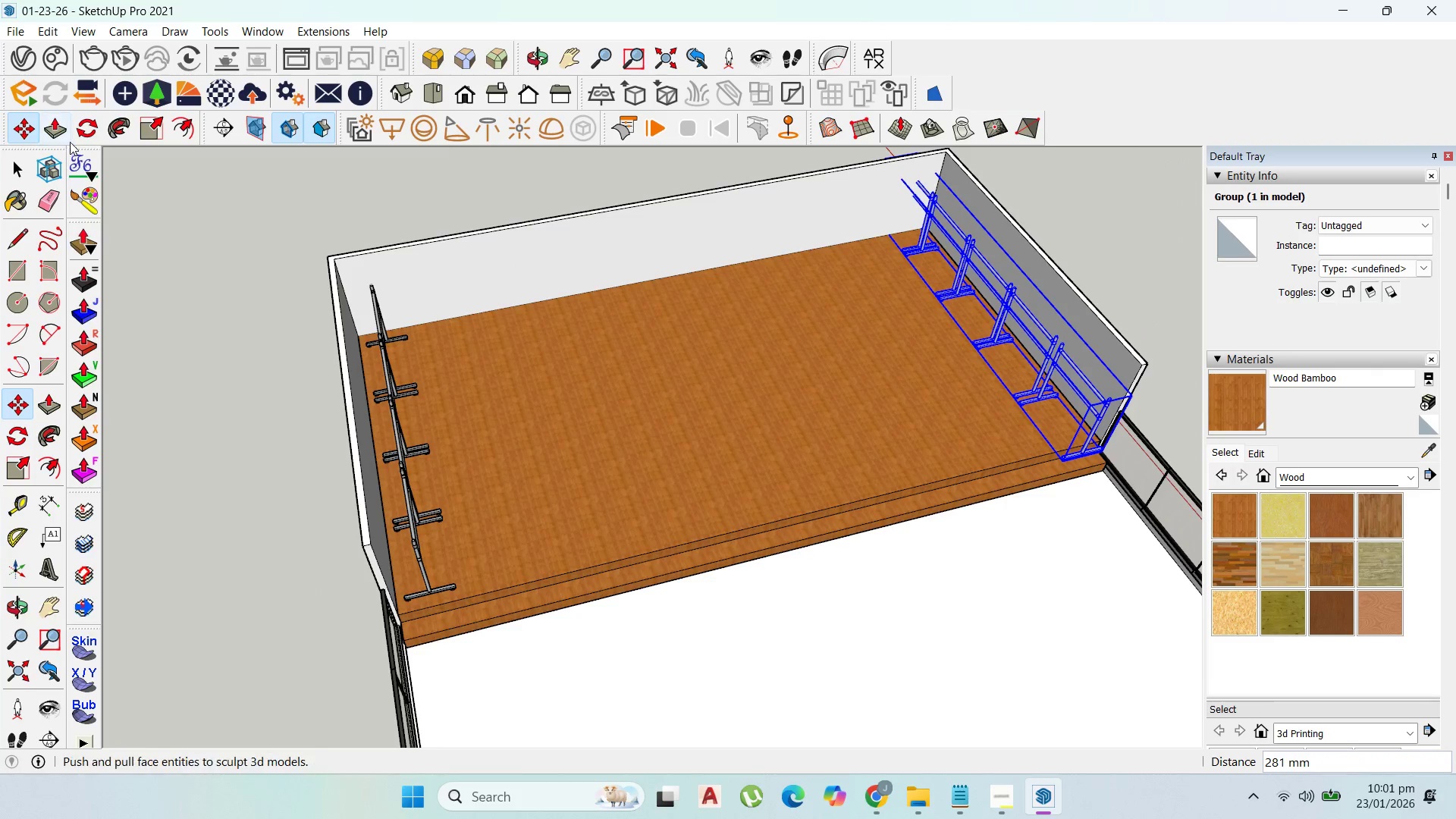 
left_click([27, 128])
 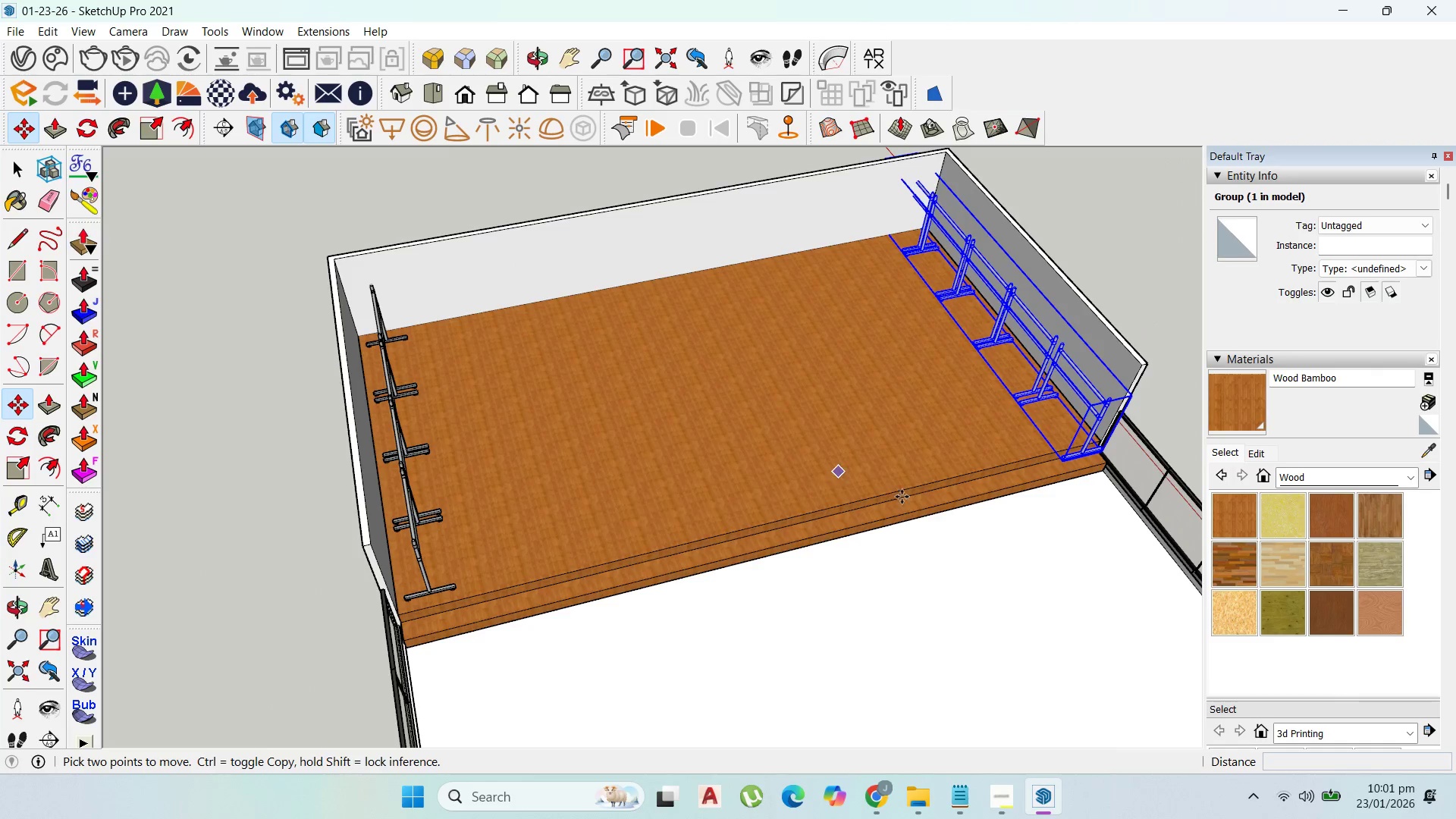 
scroll: coordinate [1028, 485], scroll_direction: up, amount: 3.0
 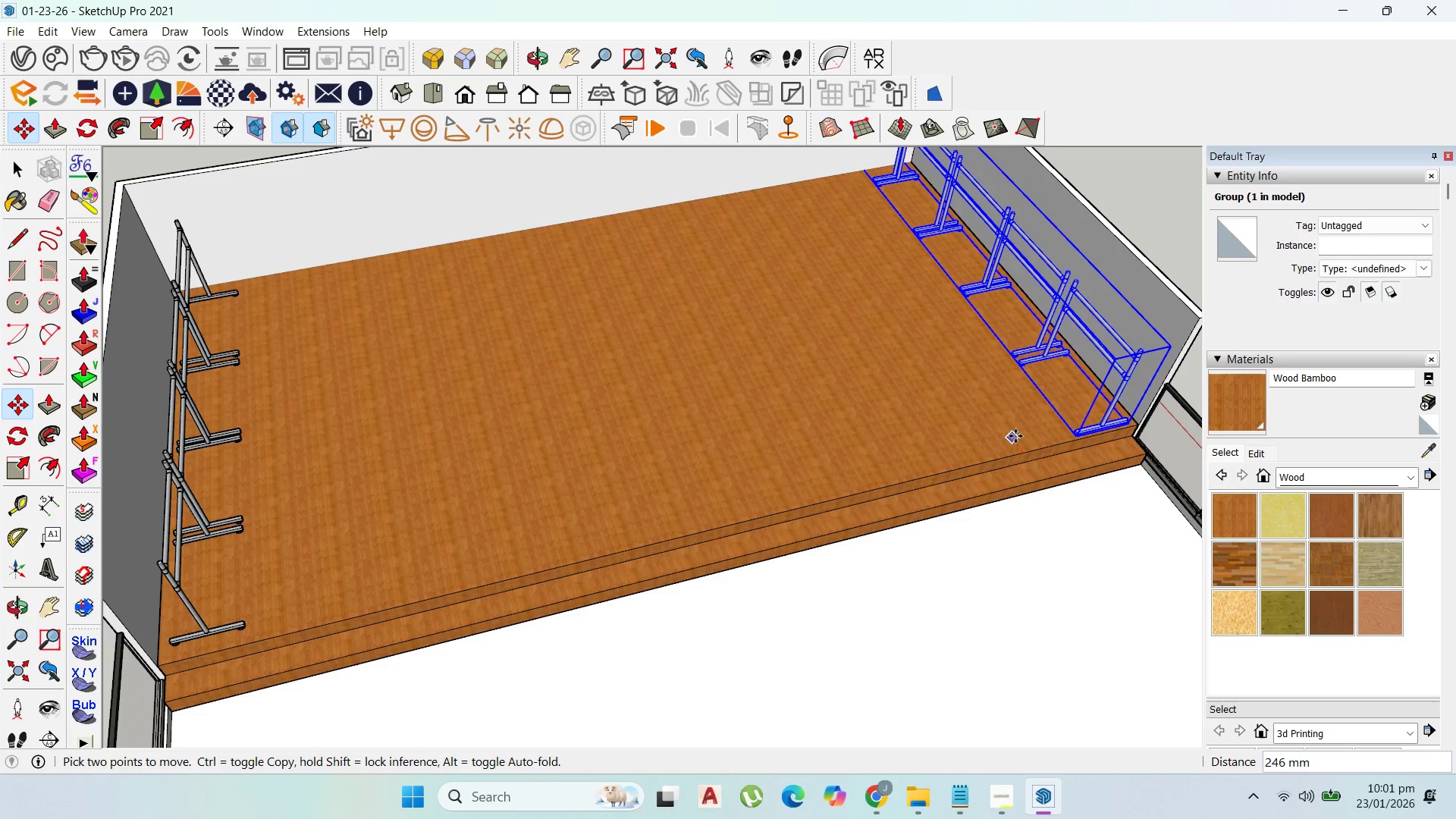 
left_click([1015, 435])
 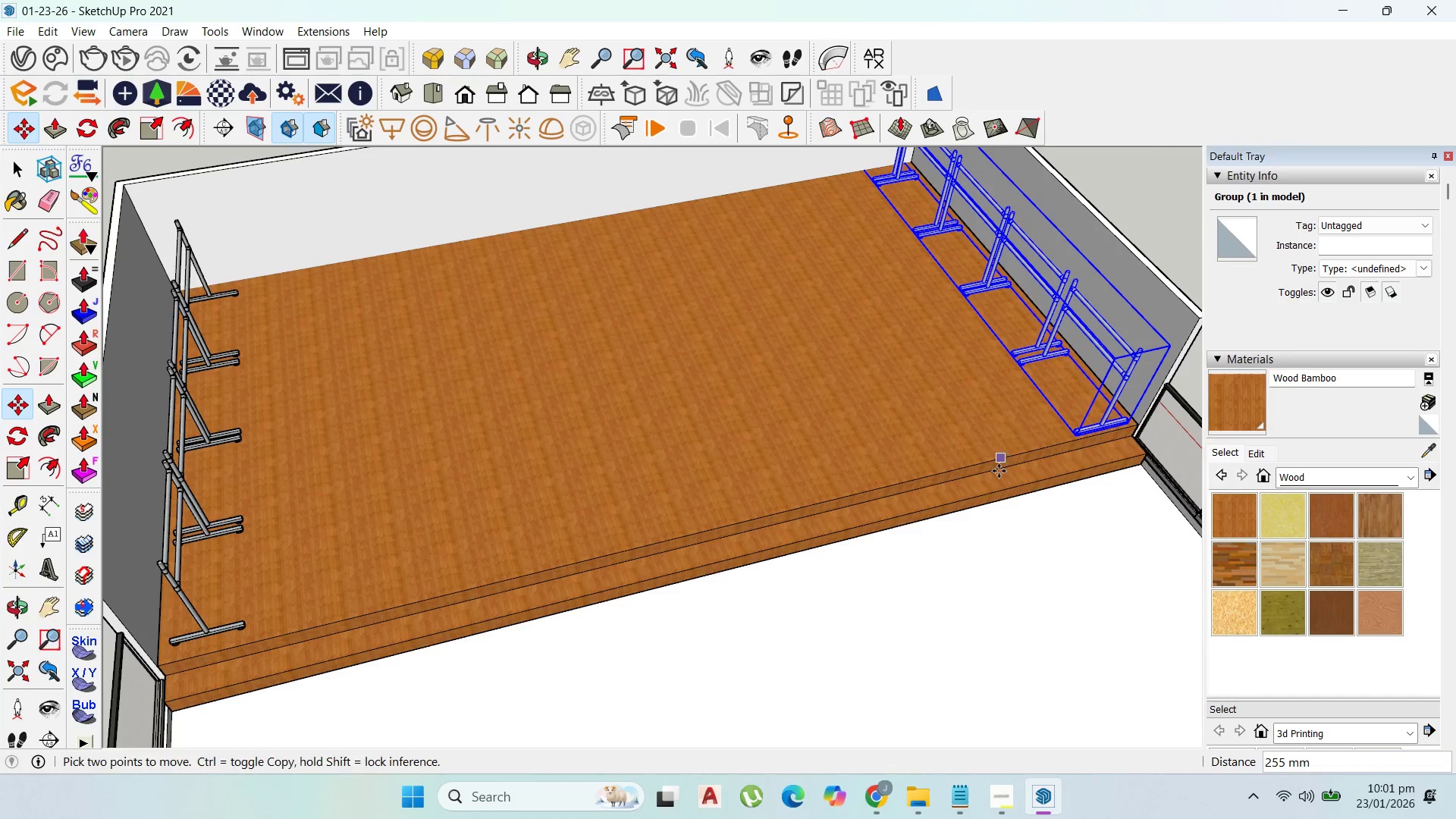 
scroll: coordinate [999, 472], scroll_direction: down, amount: 4.0
 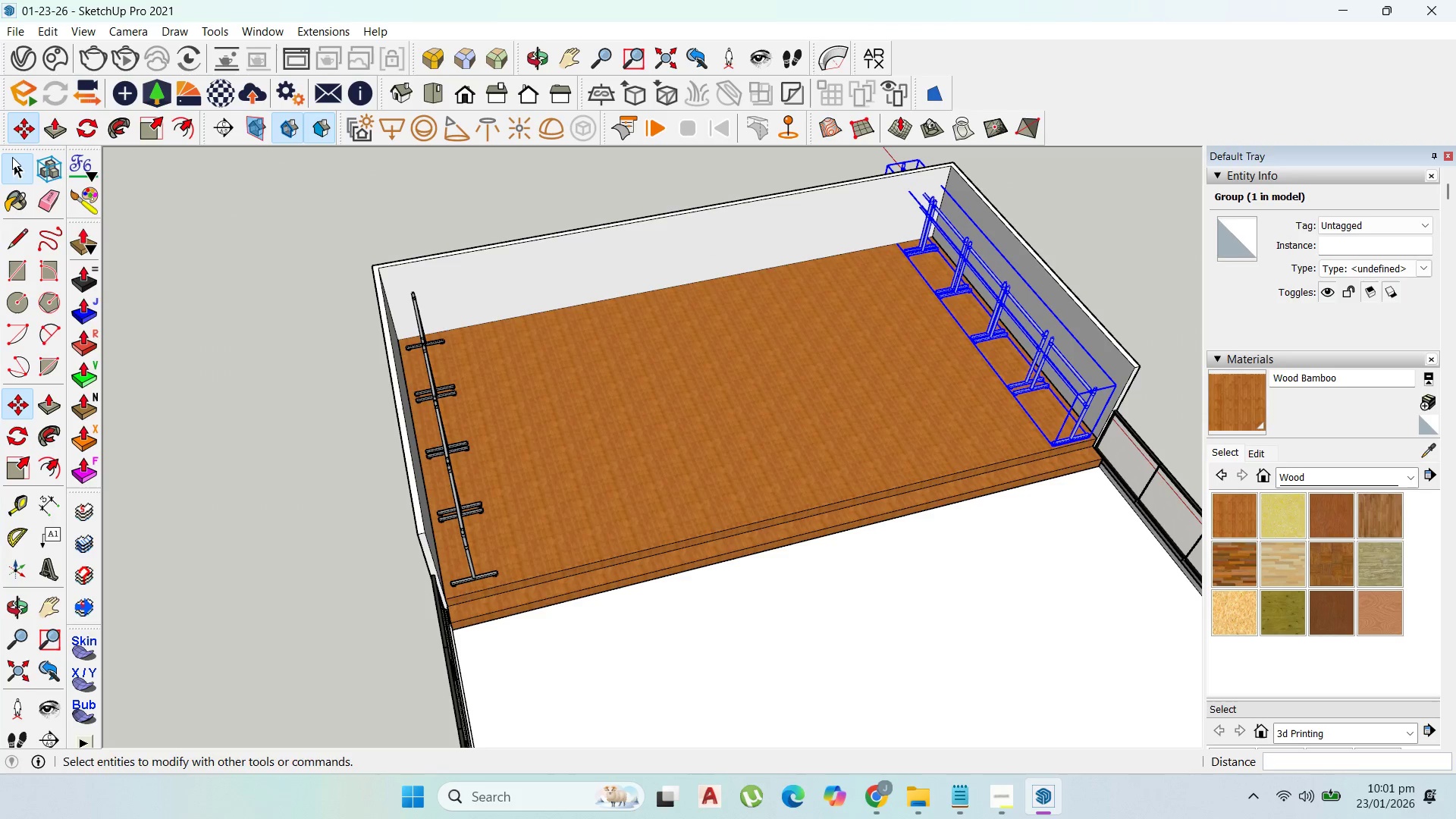 
scroll: coordinate [889, 162], scroll_direction: up, amount: 3.0
 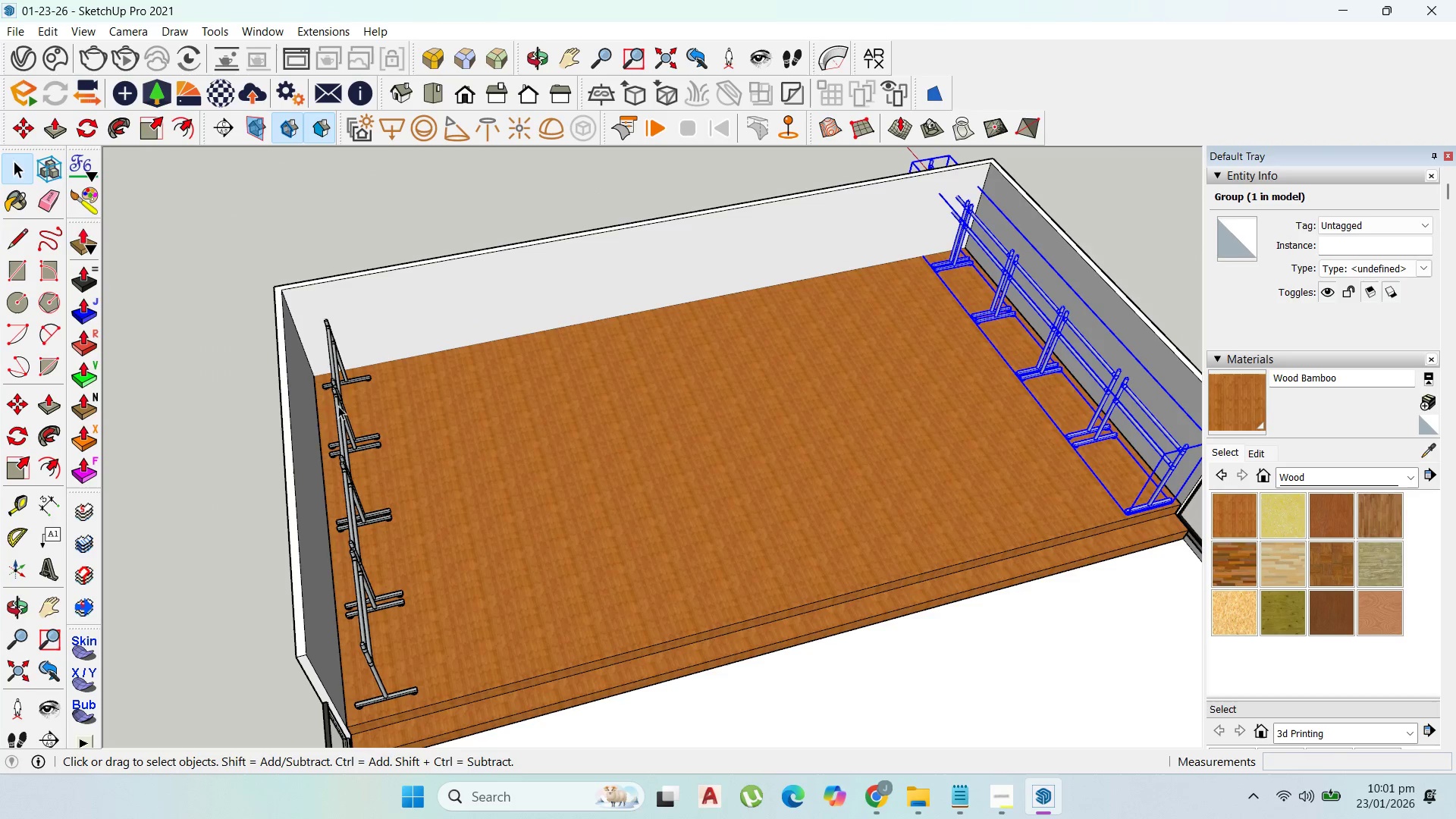 
left_click([338, 391])
 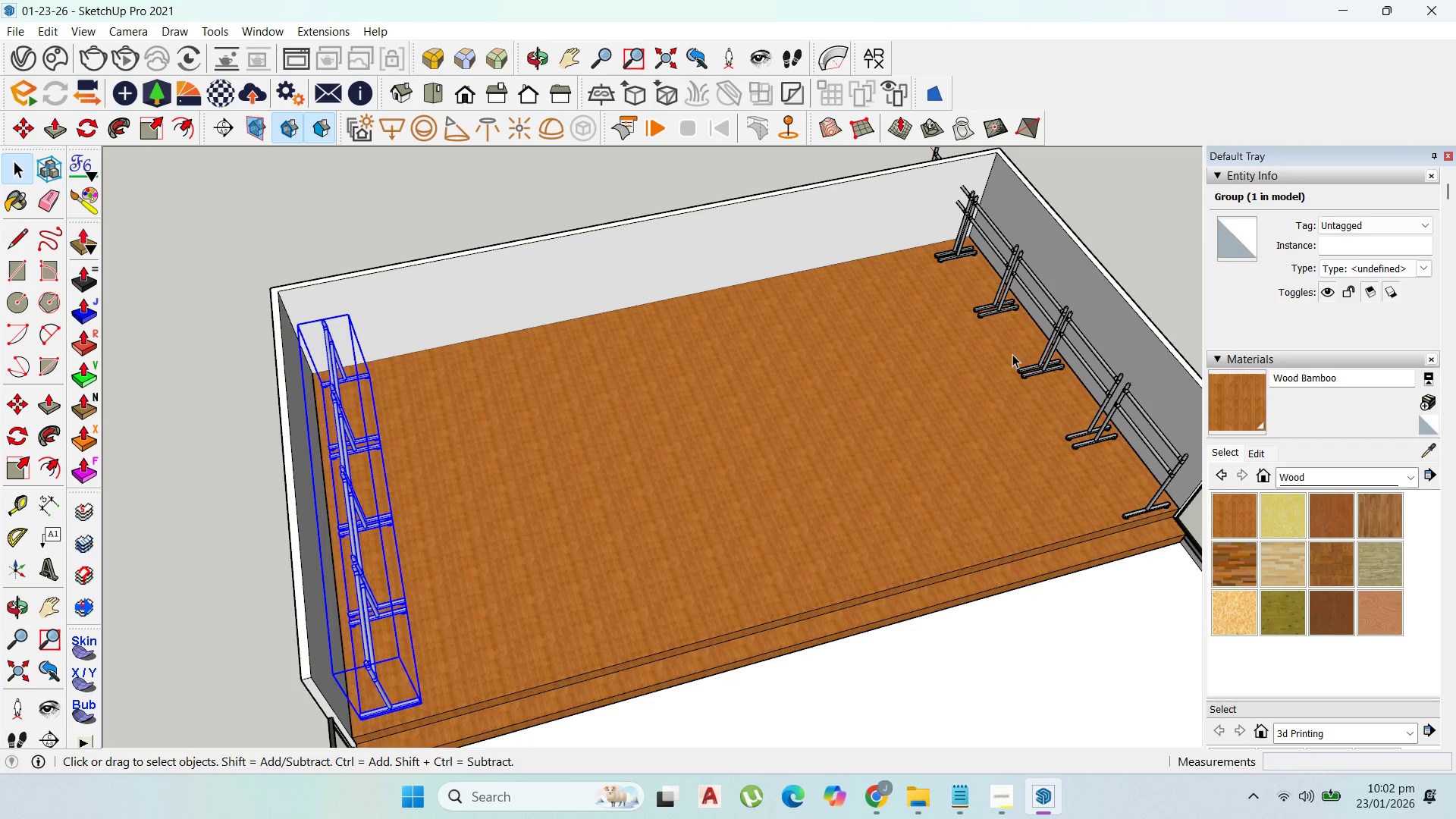 
scroll: coordinate [997, 347], scroll_direction: down, amount: 2.0
 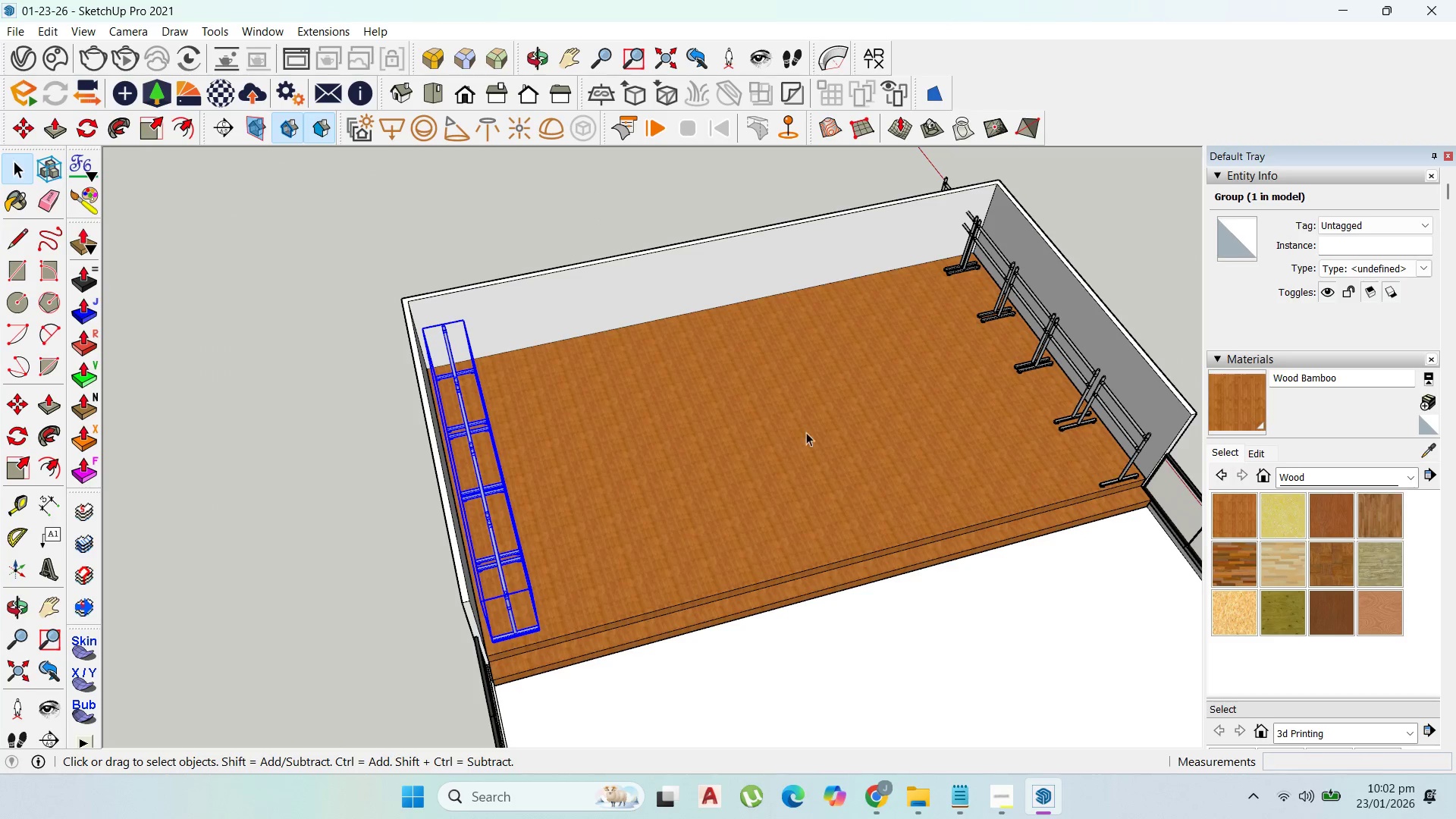 
key(Delete)
 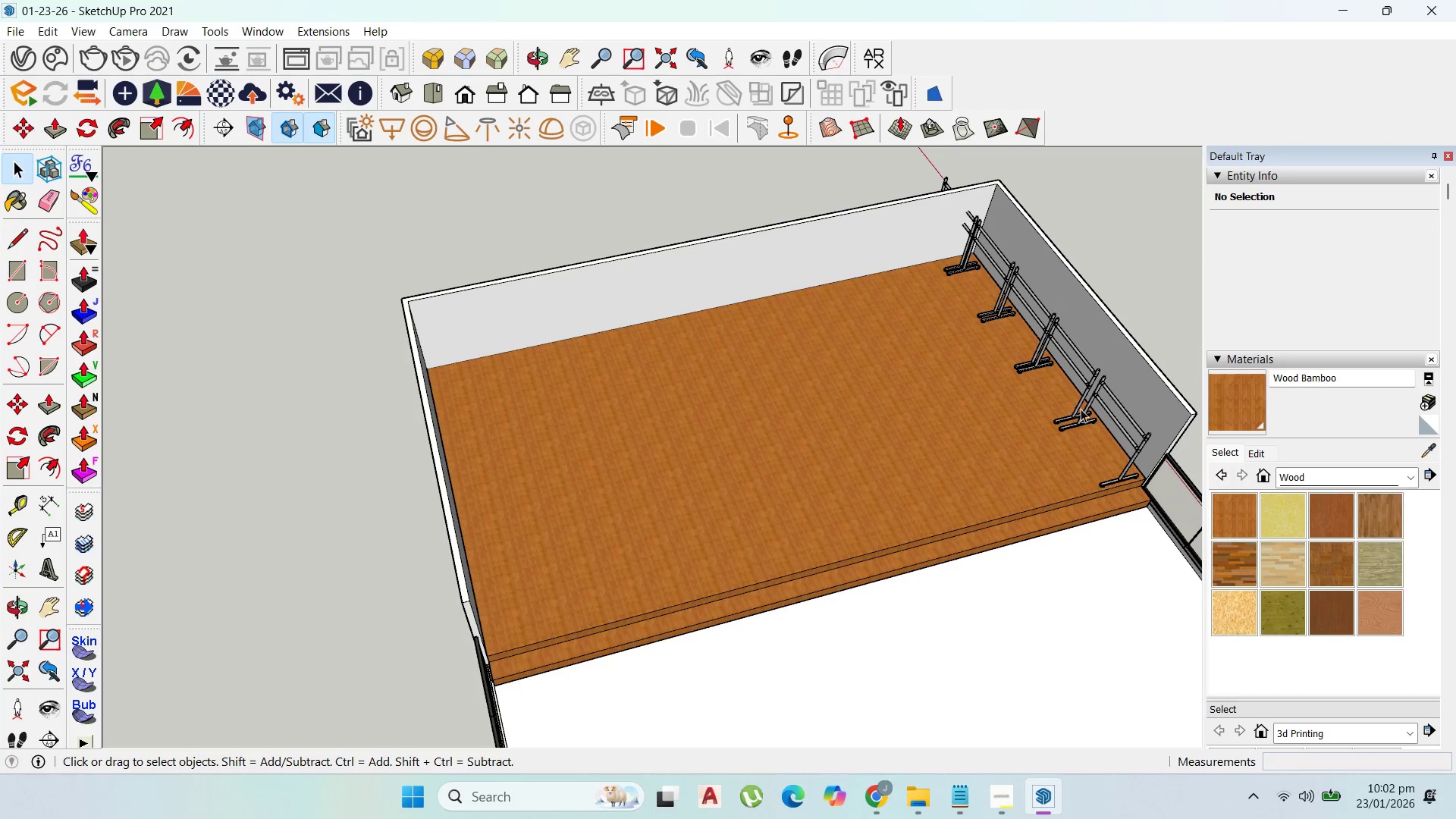 
left_click([1083, 416])
 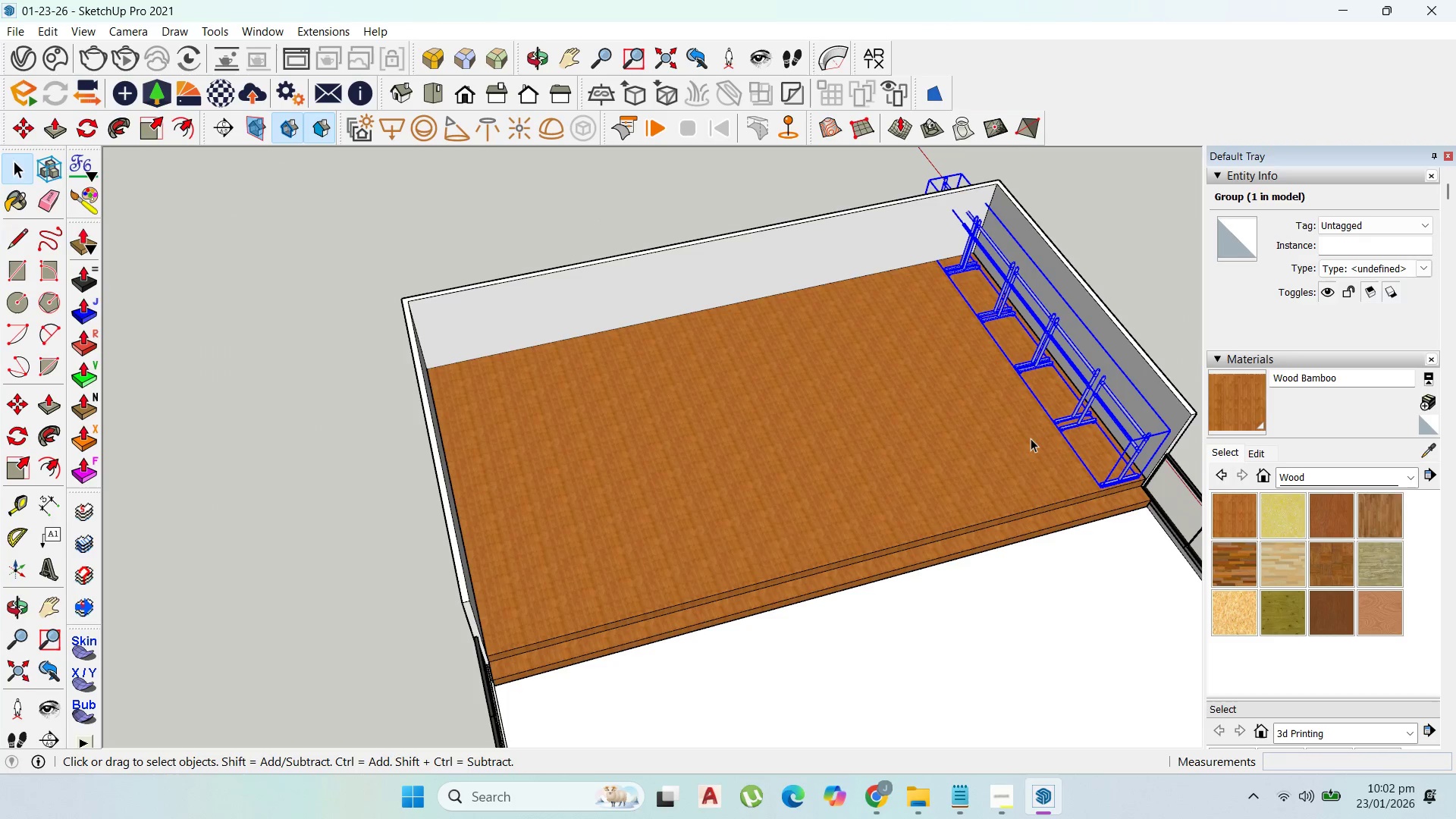 
key(M)
 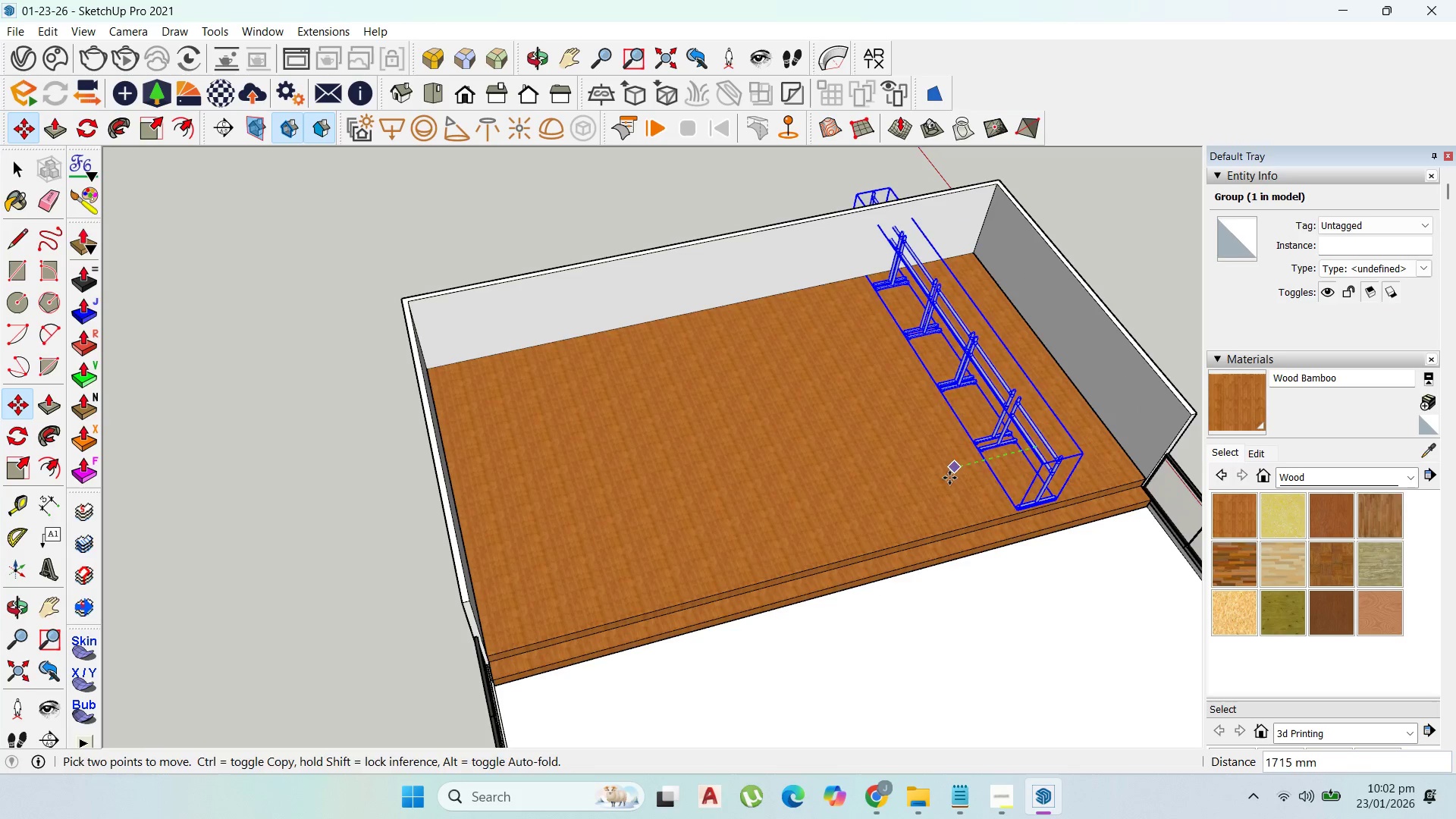 
key(Control+ControlLeft)
 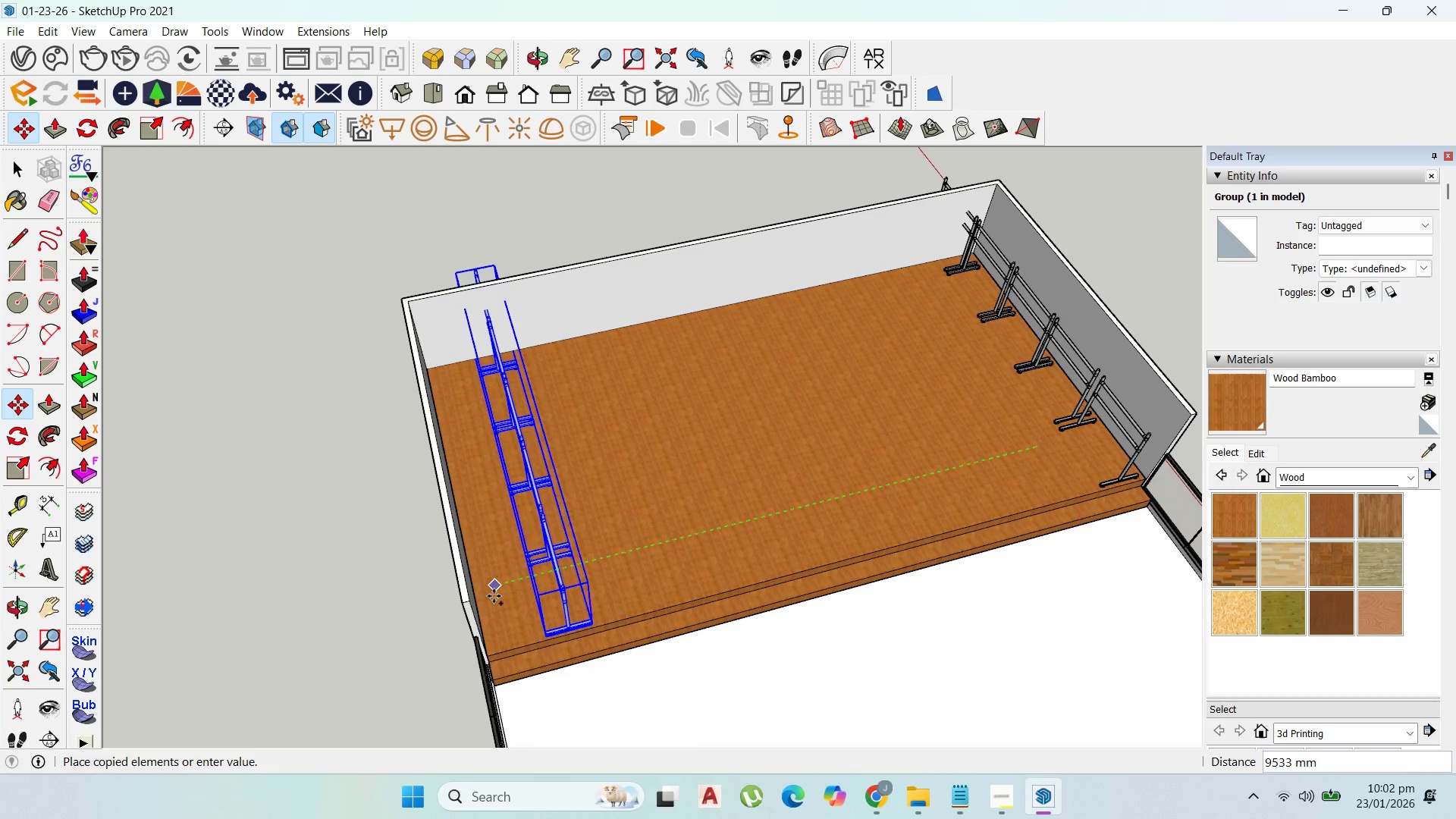 
left_click([485, 598])
 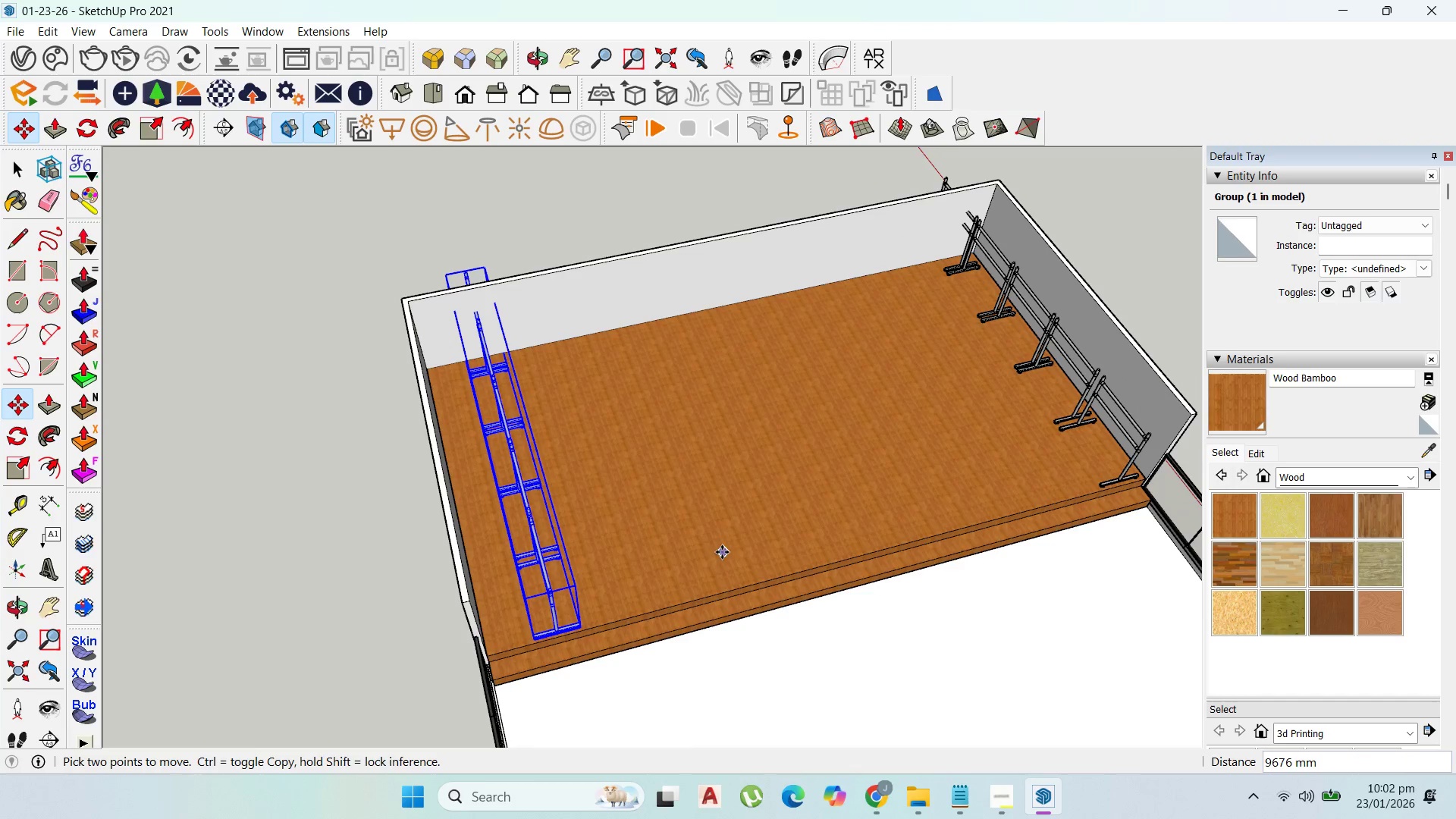 
left_click([713, 555])
 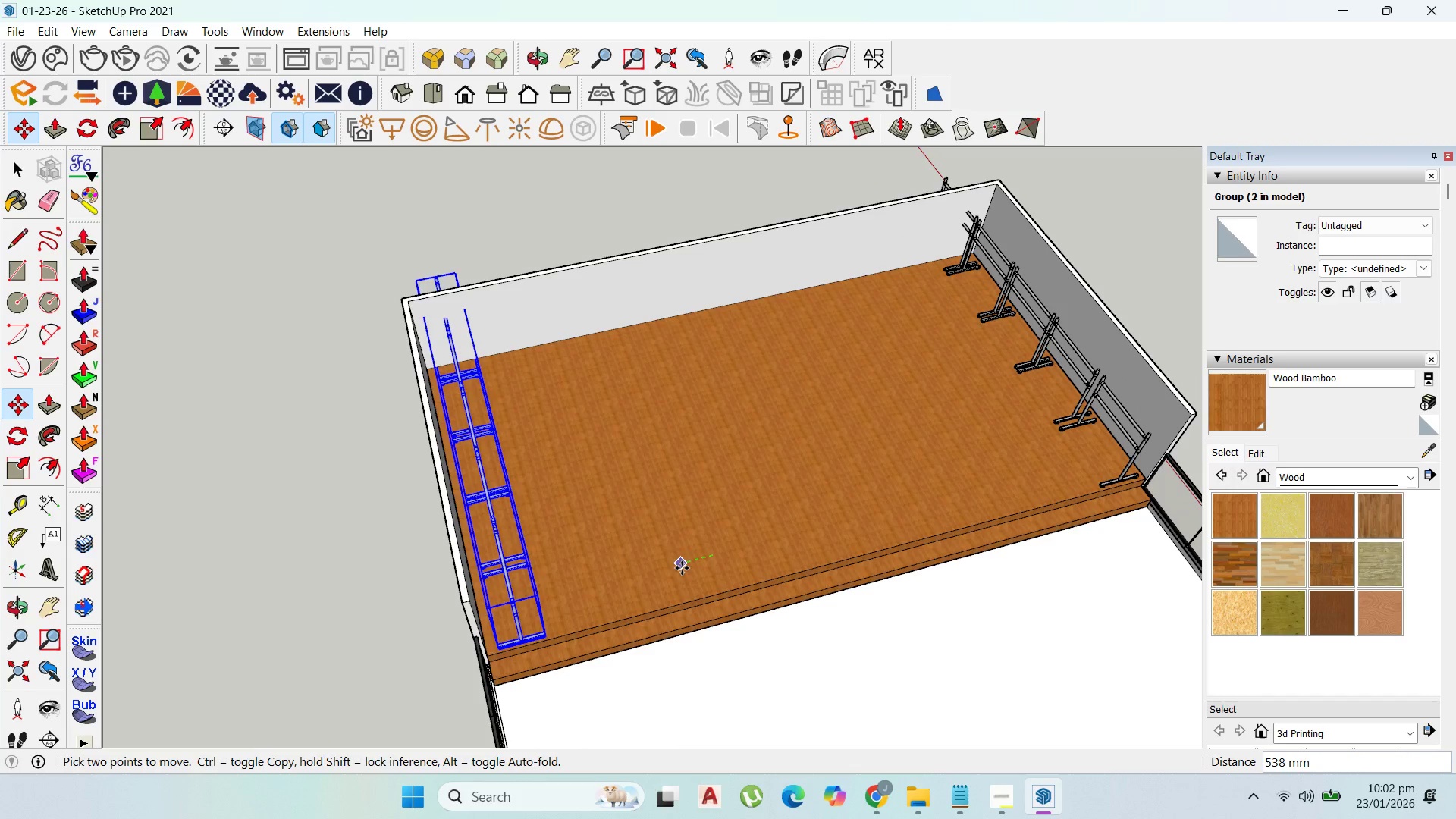 
left_click([679, 568])
 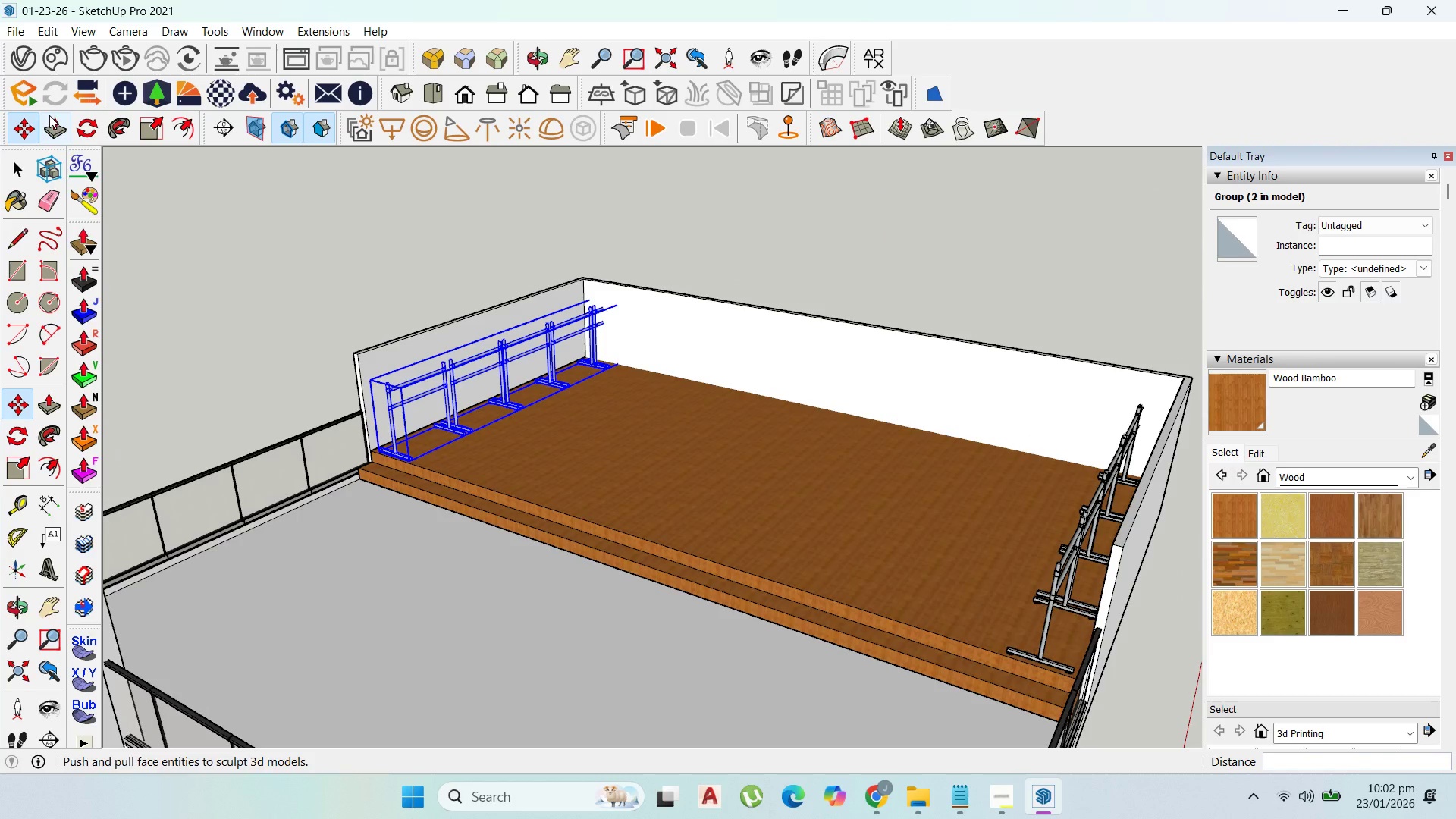 
left_click_drag(start_coordinate=[24, 165], to_coordinate=[31, 165])
 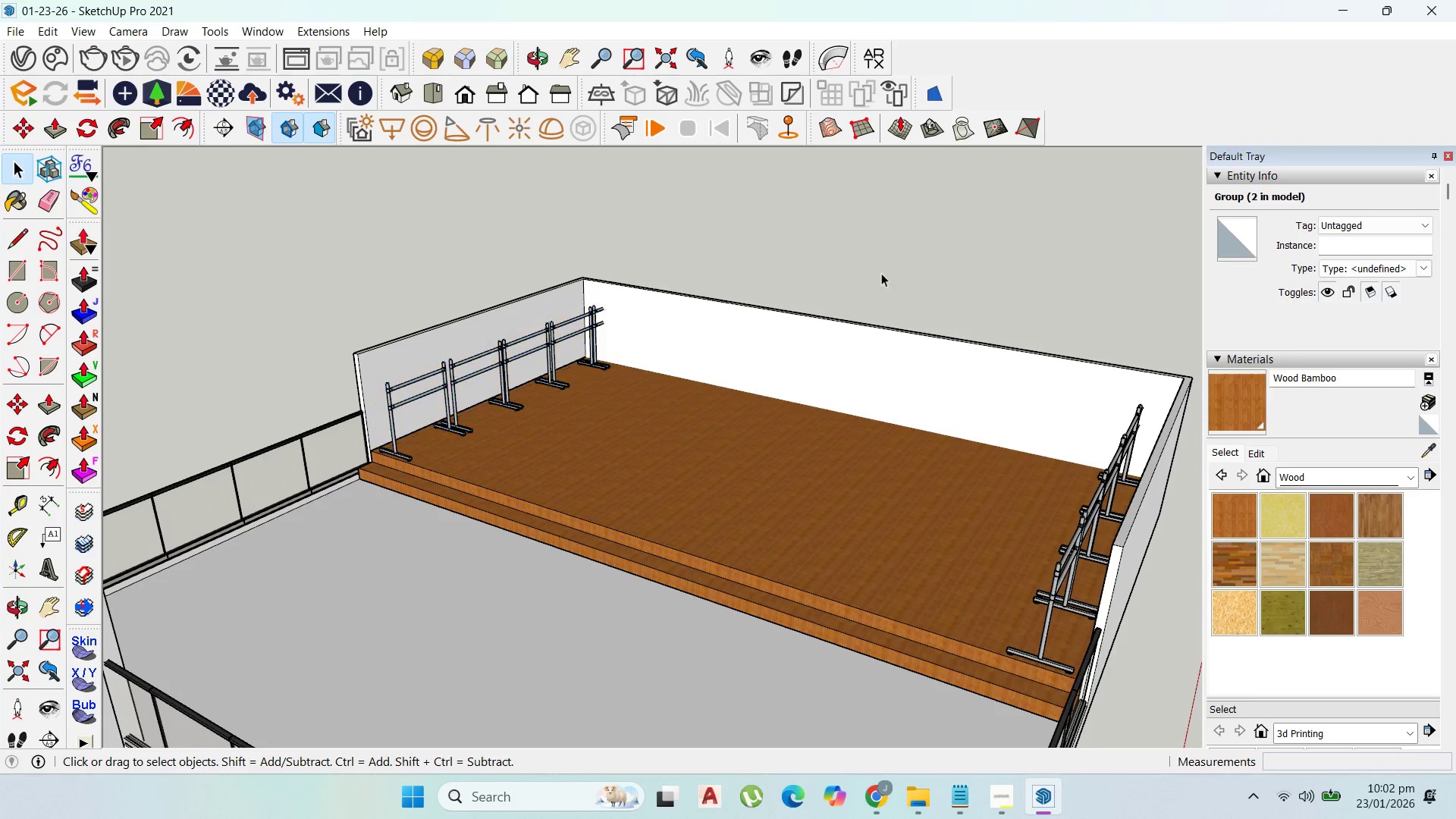 
scroll: coordinate [916, 322], scroll_direction: up, amount: 5.0
 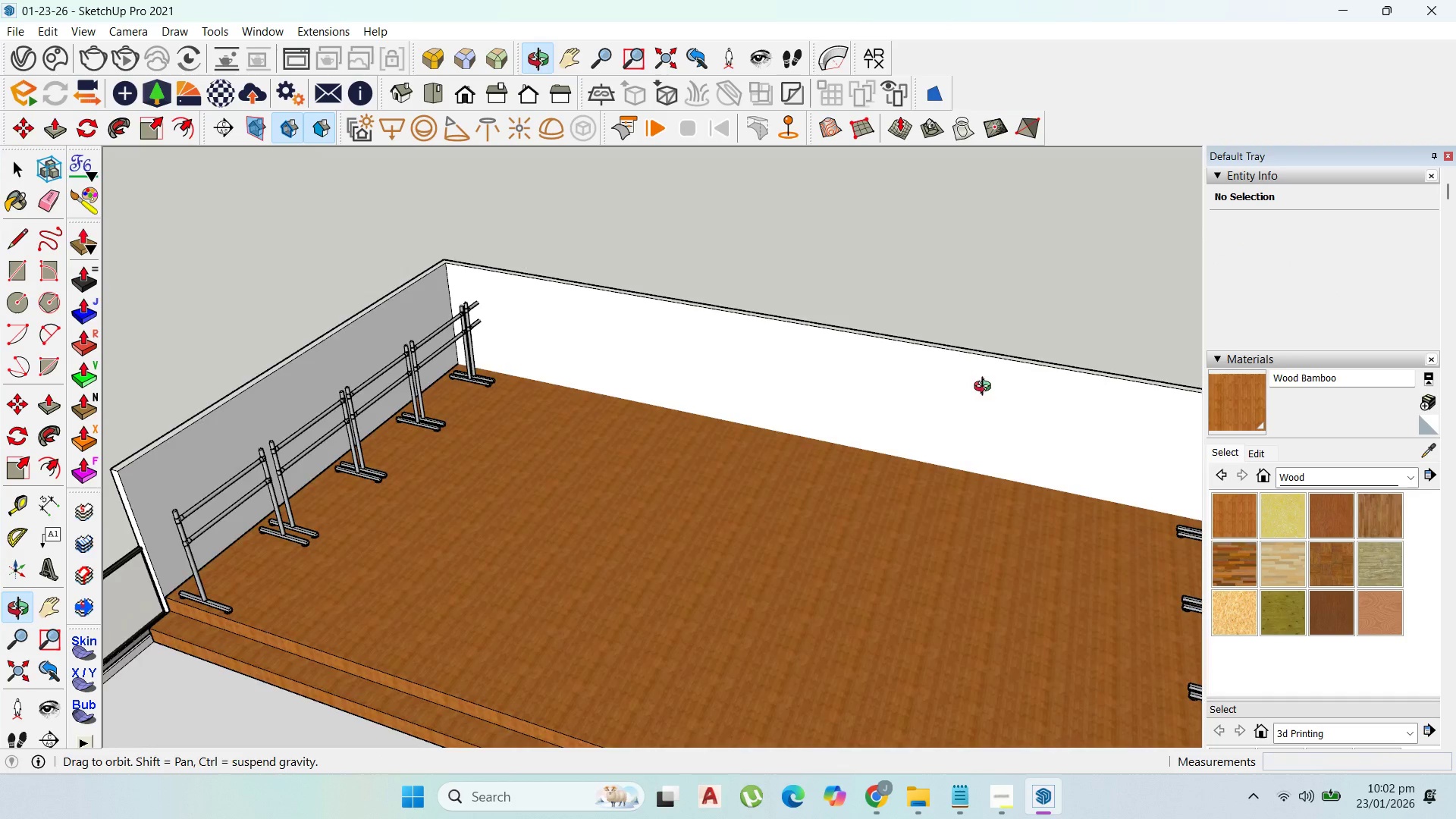 
scroll: coordinate [1108, 453], scroll_direction: down, amount: 4.0
 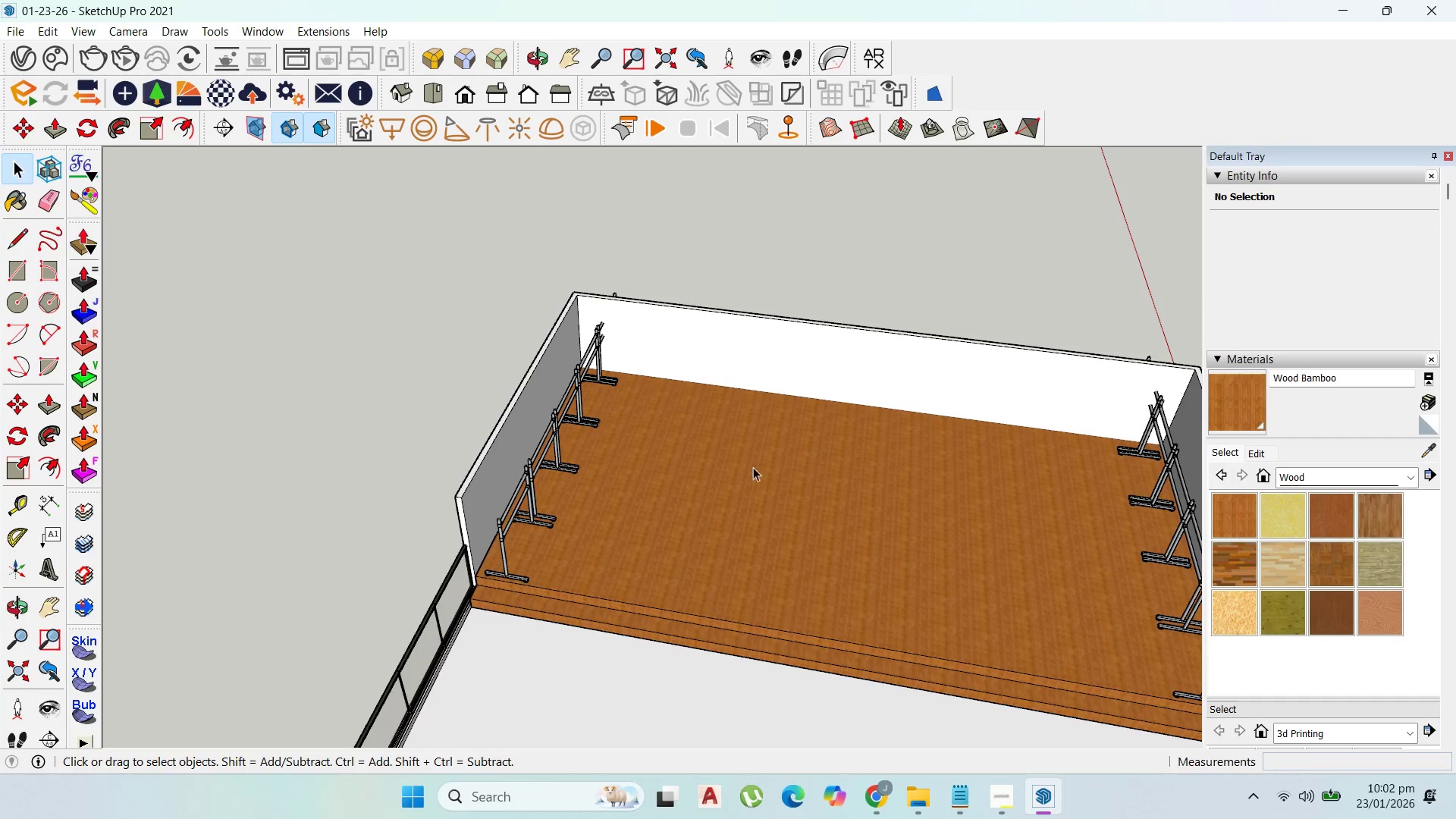 
left_click([578, 417])
 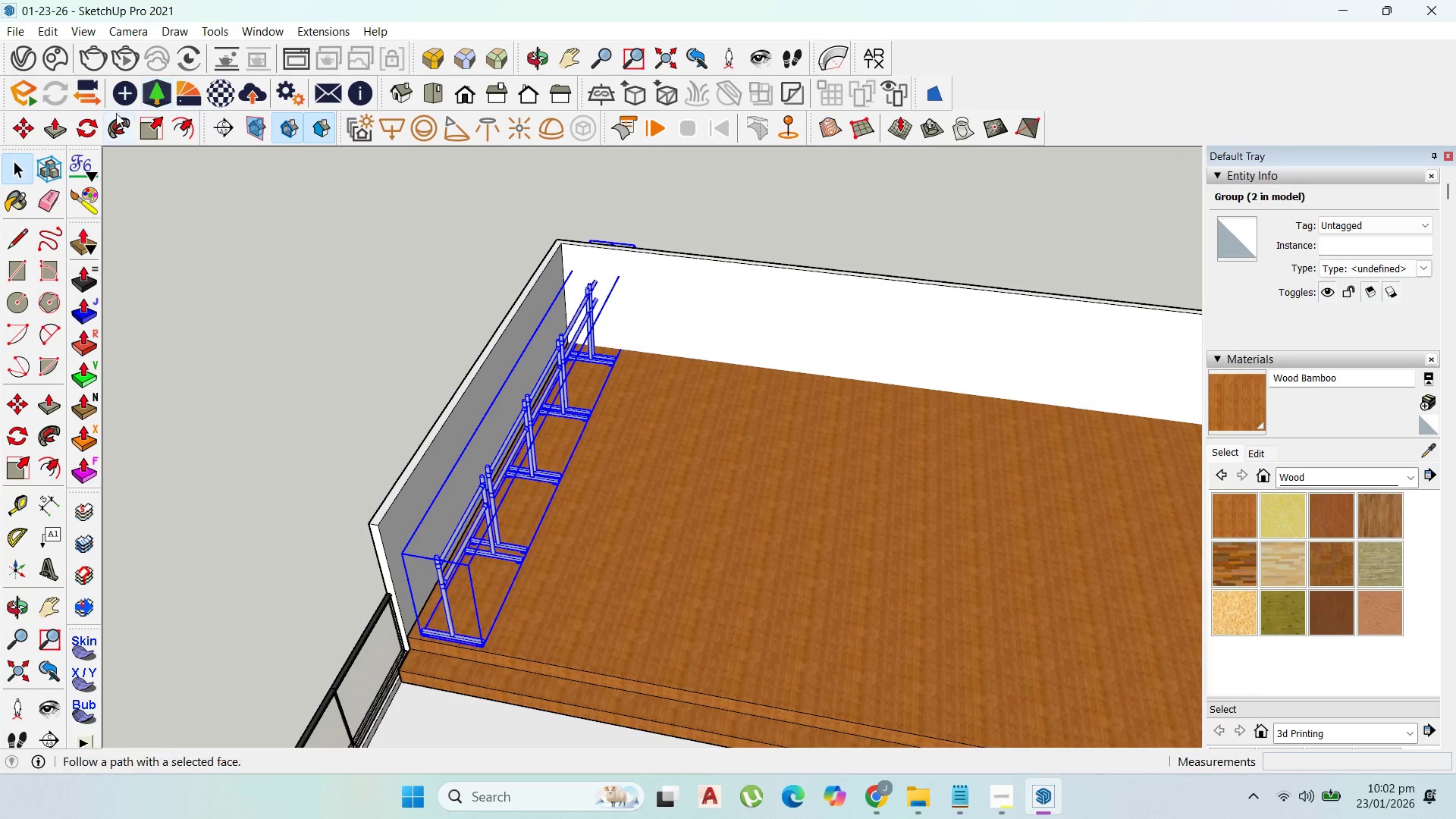 
scroll: coordinate [578, 429], scroll_direction: up, amount: 3.0
 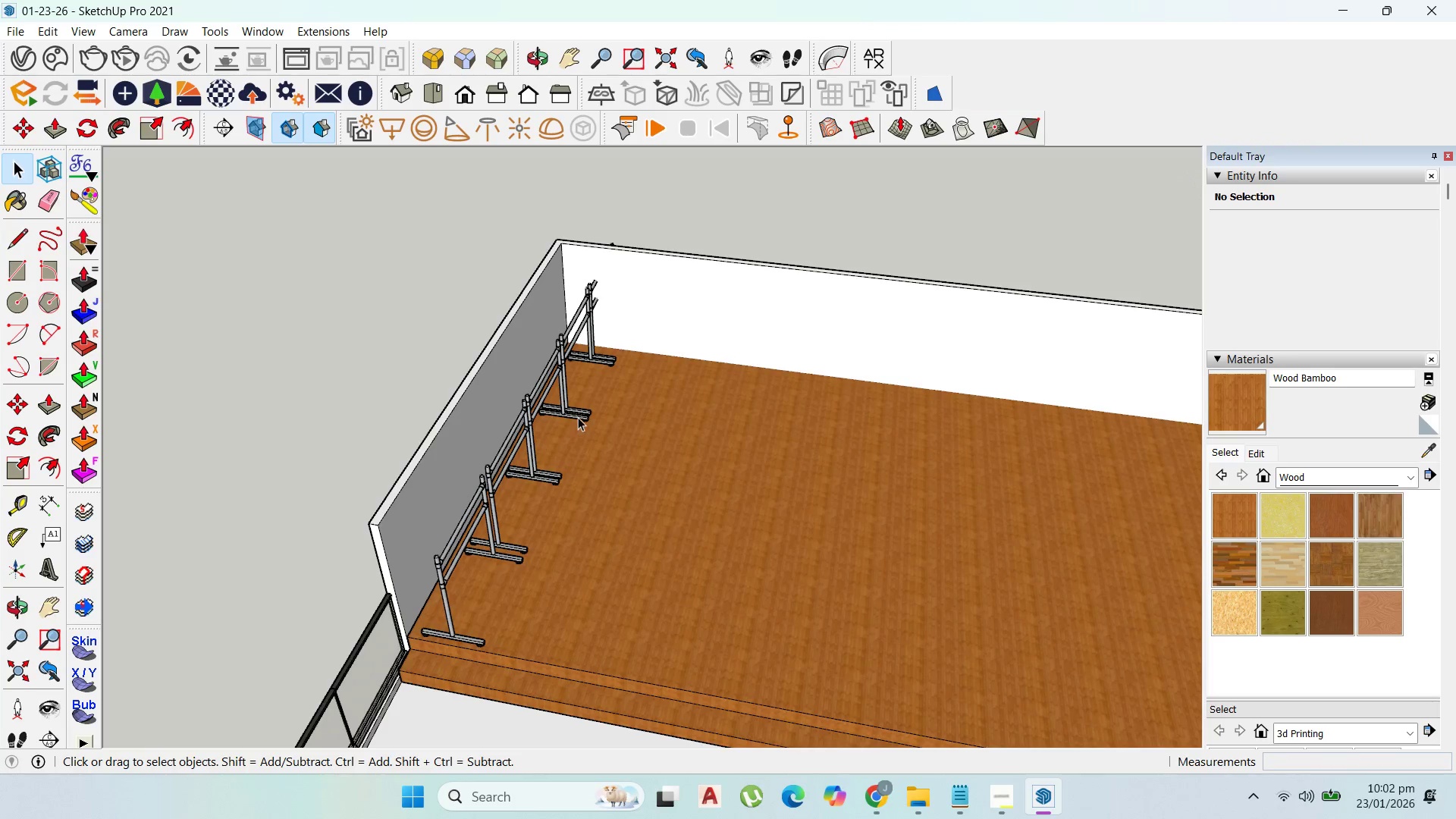 
left_click([92, 127])
 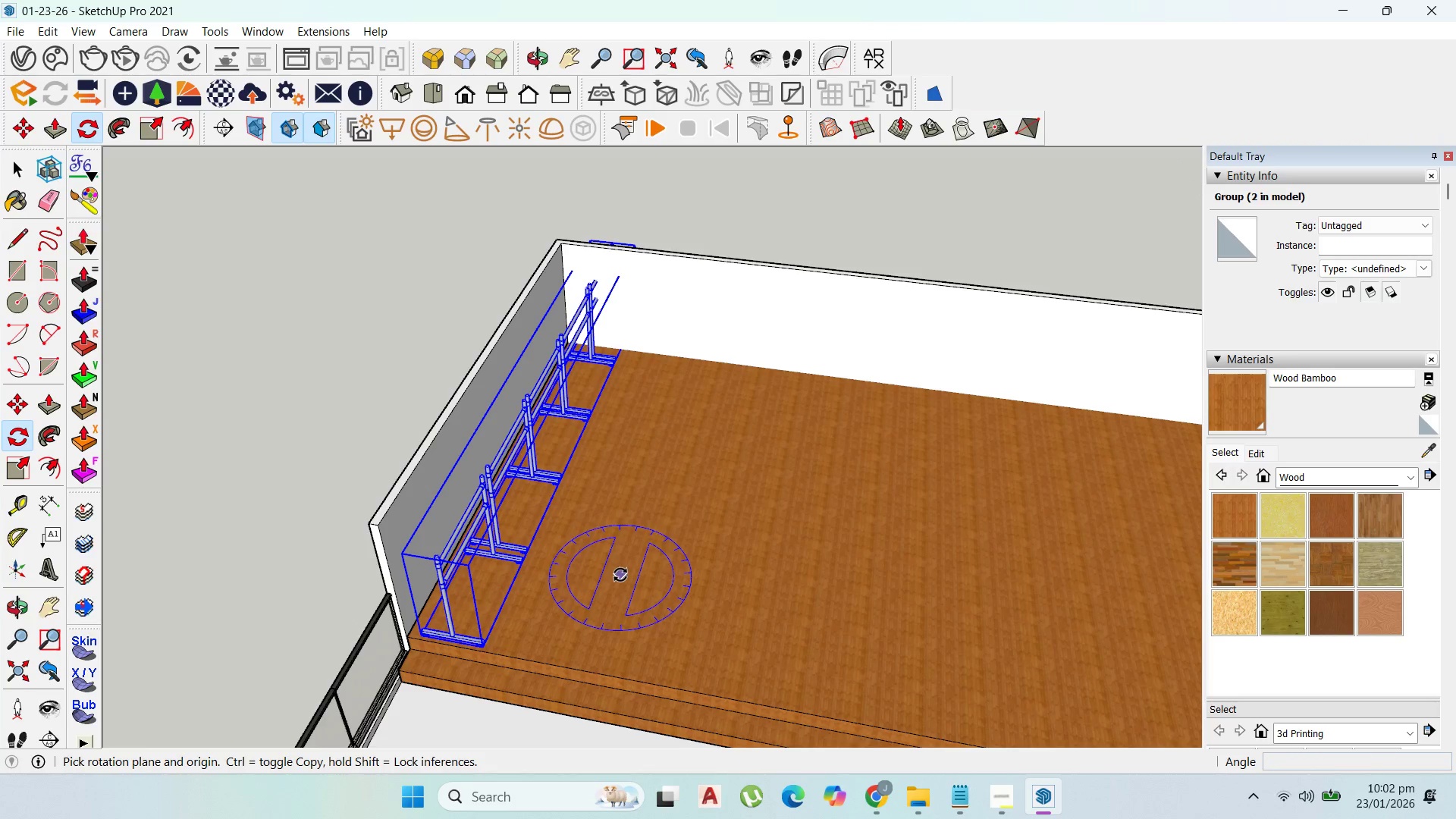 
left_click([620, 575])
 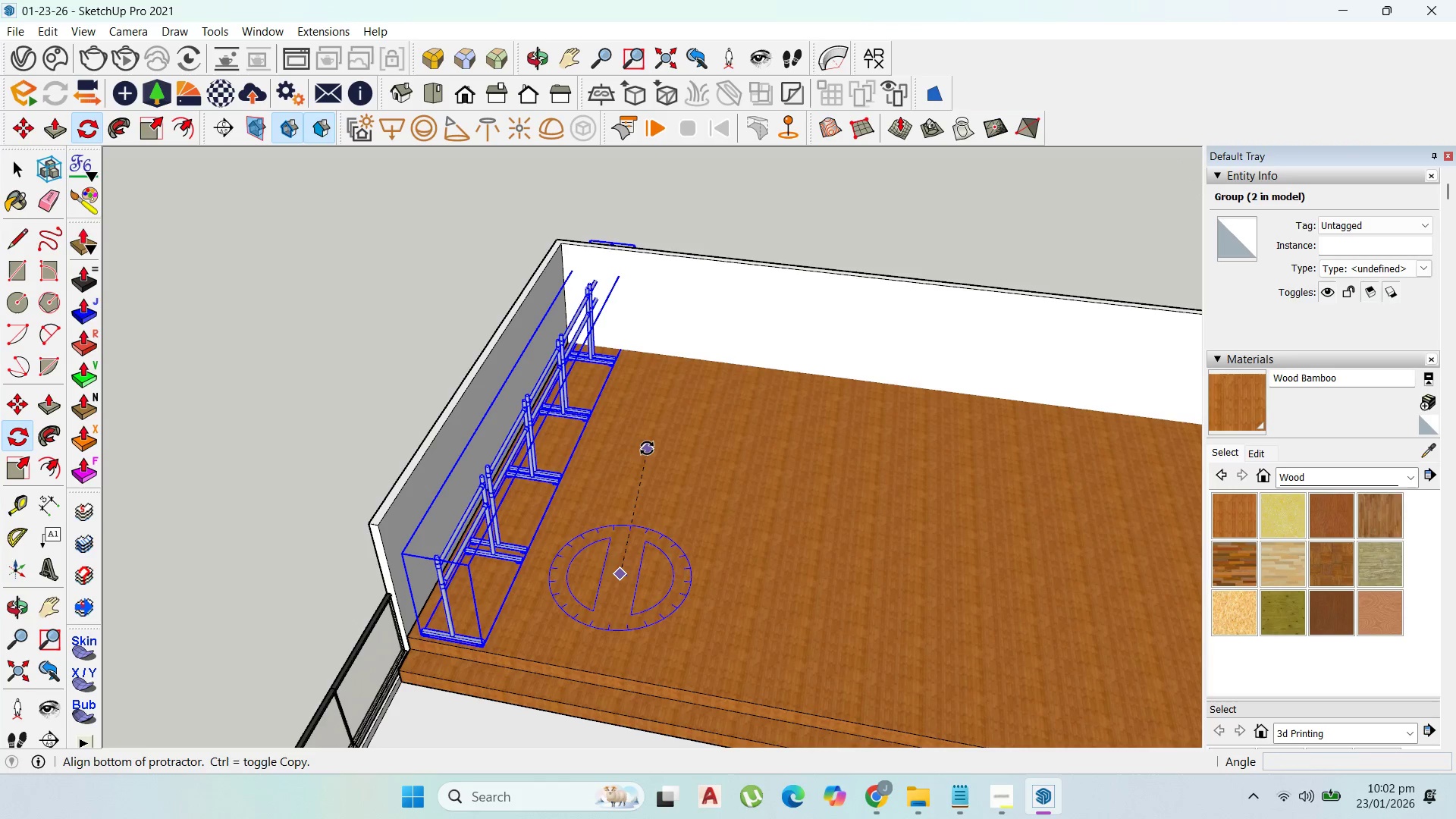 
left_click([647, 448])
 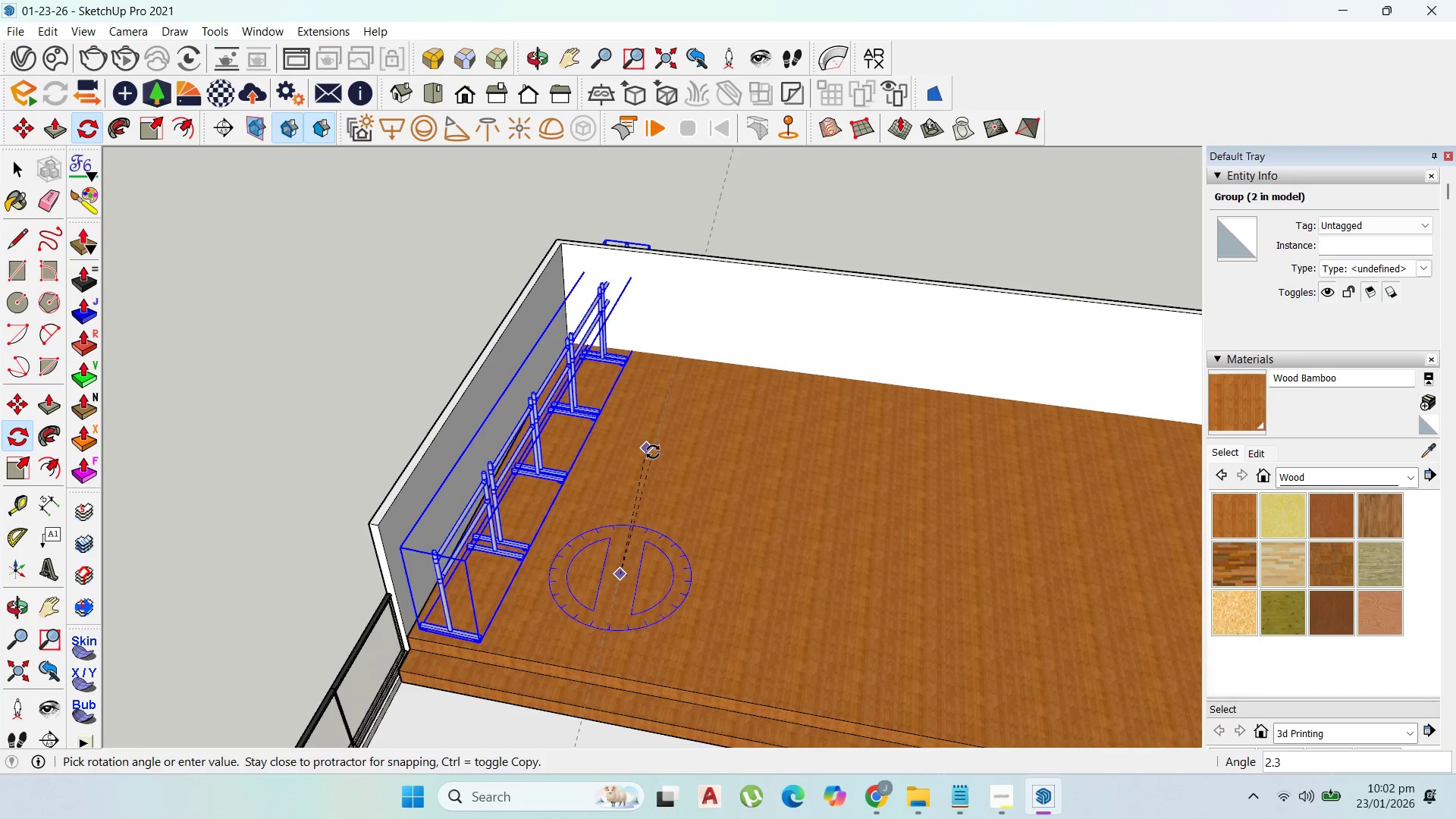 
key(Escape)
 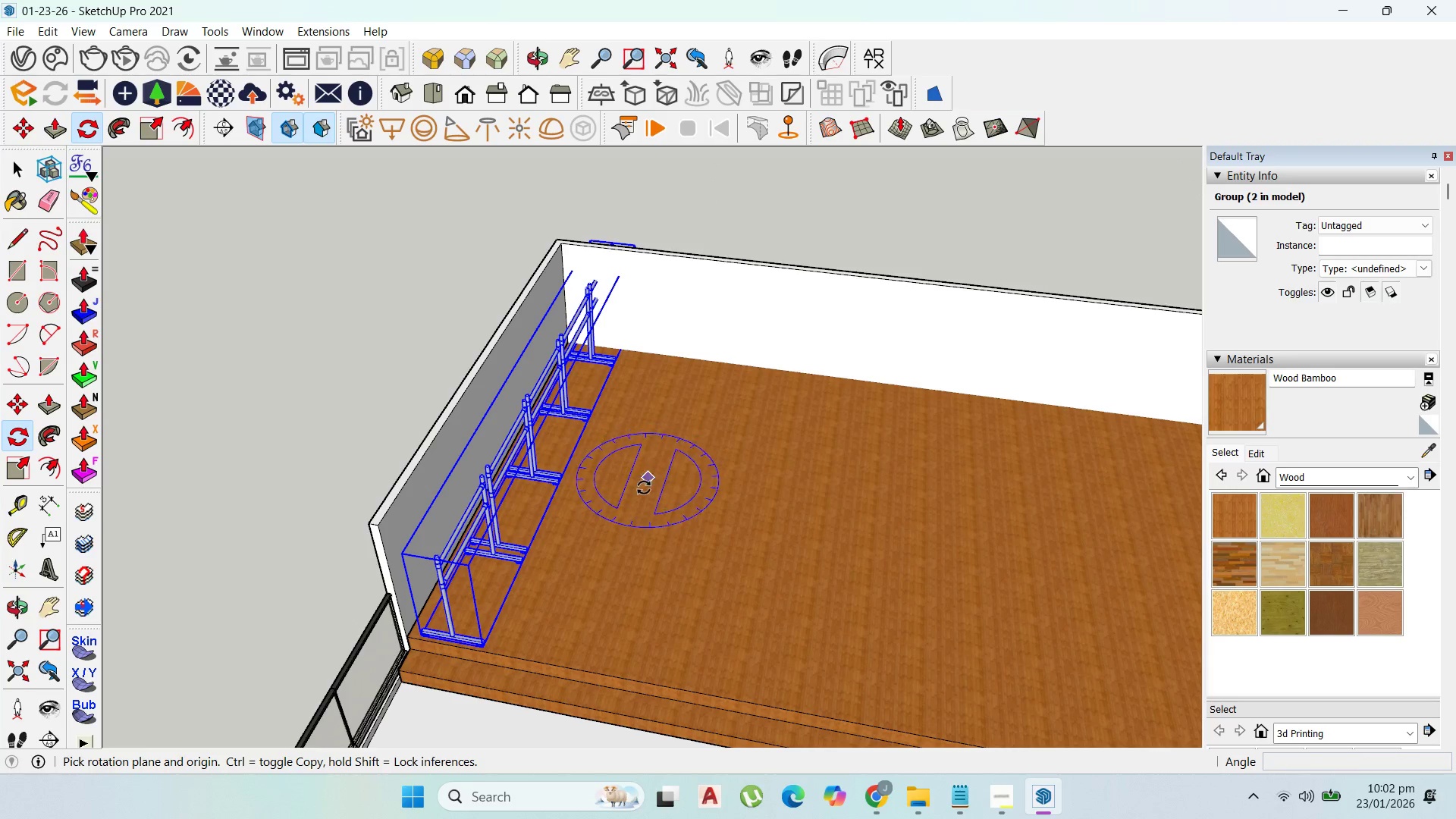 
left_click([643, 488])
 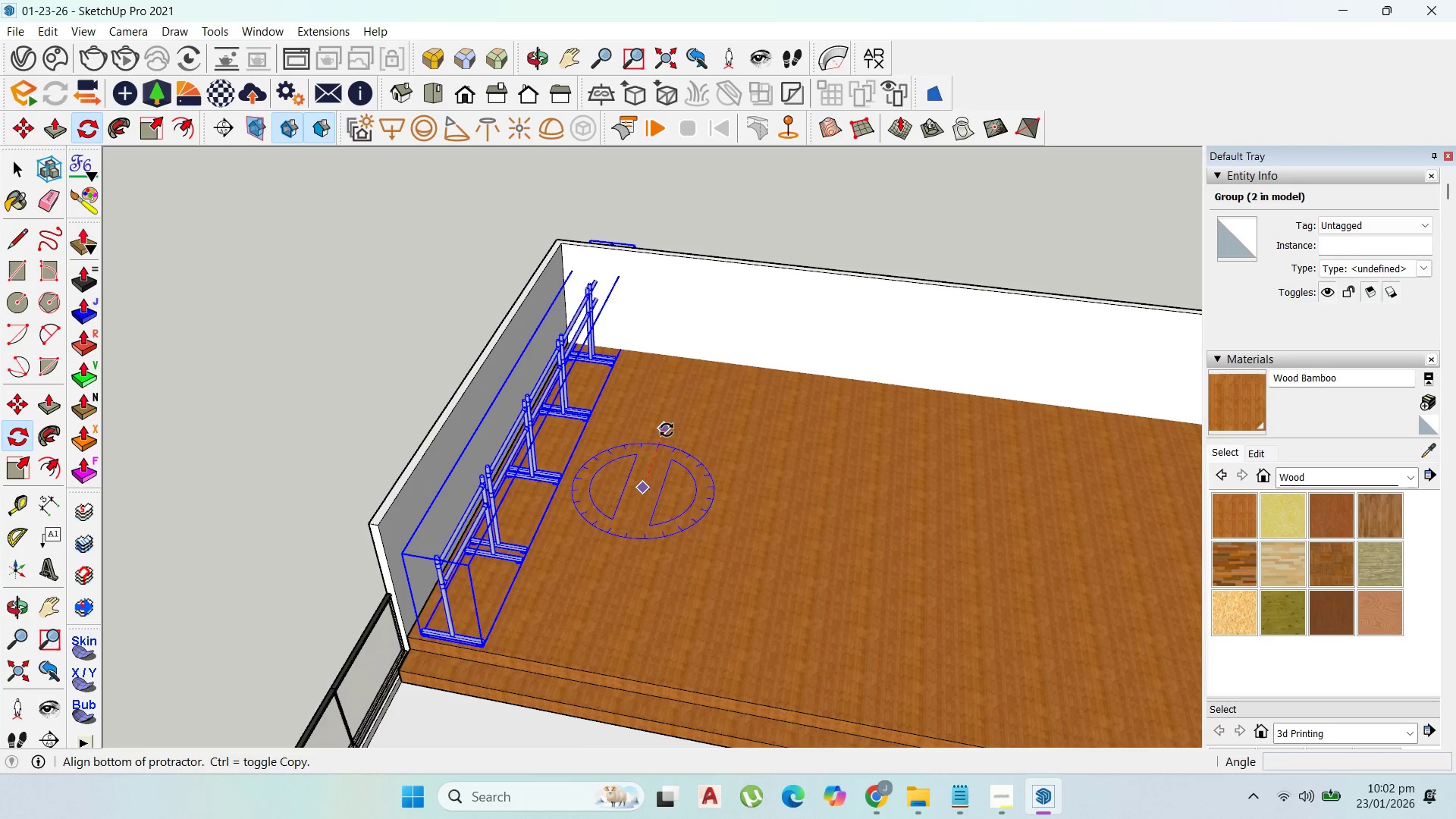 
left_click_drag(start_coordinate=[667, 430], to_coordinate=[684, 431])
 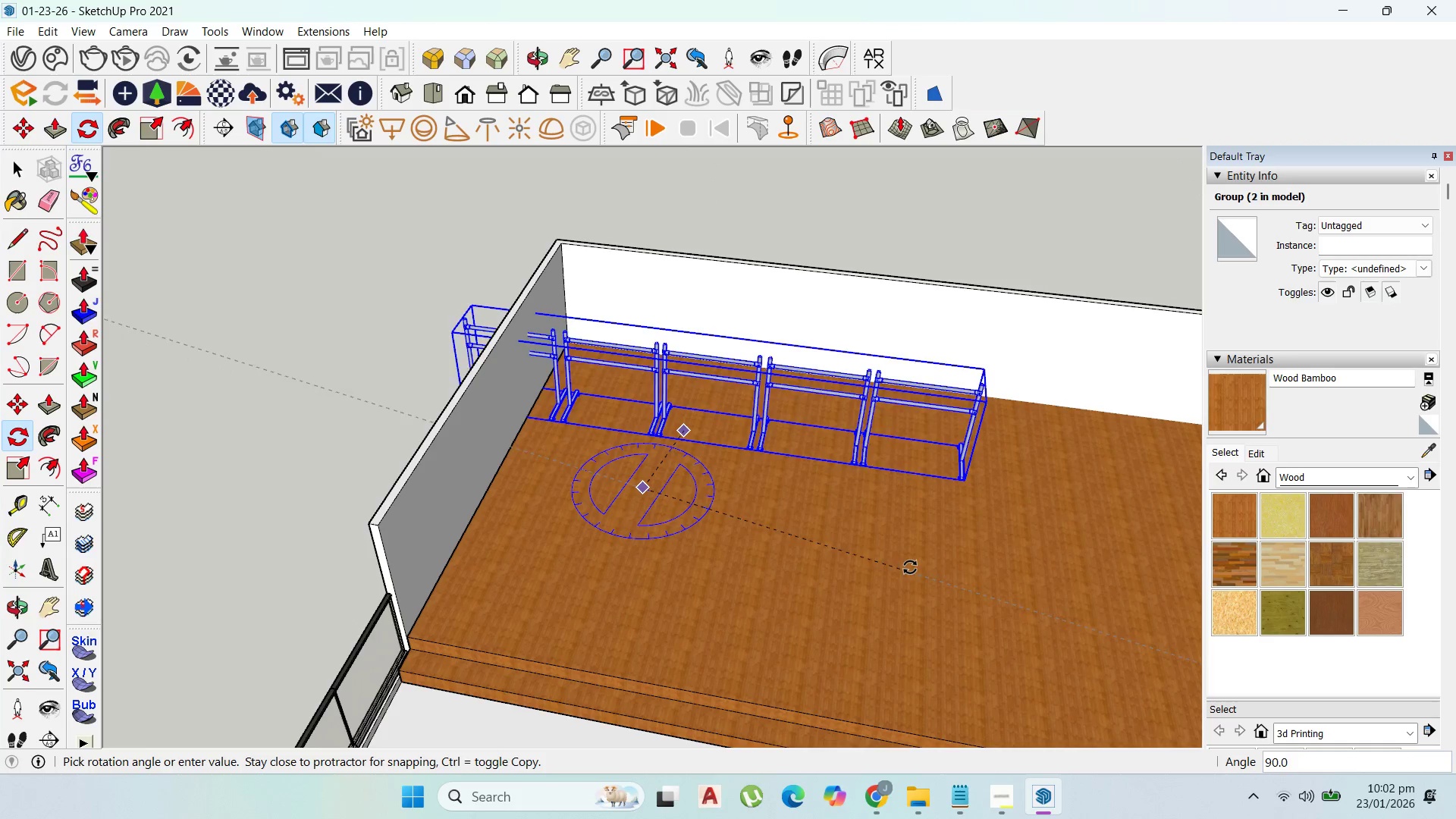 
key(Escape)
 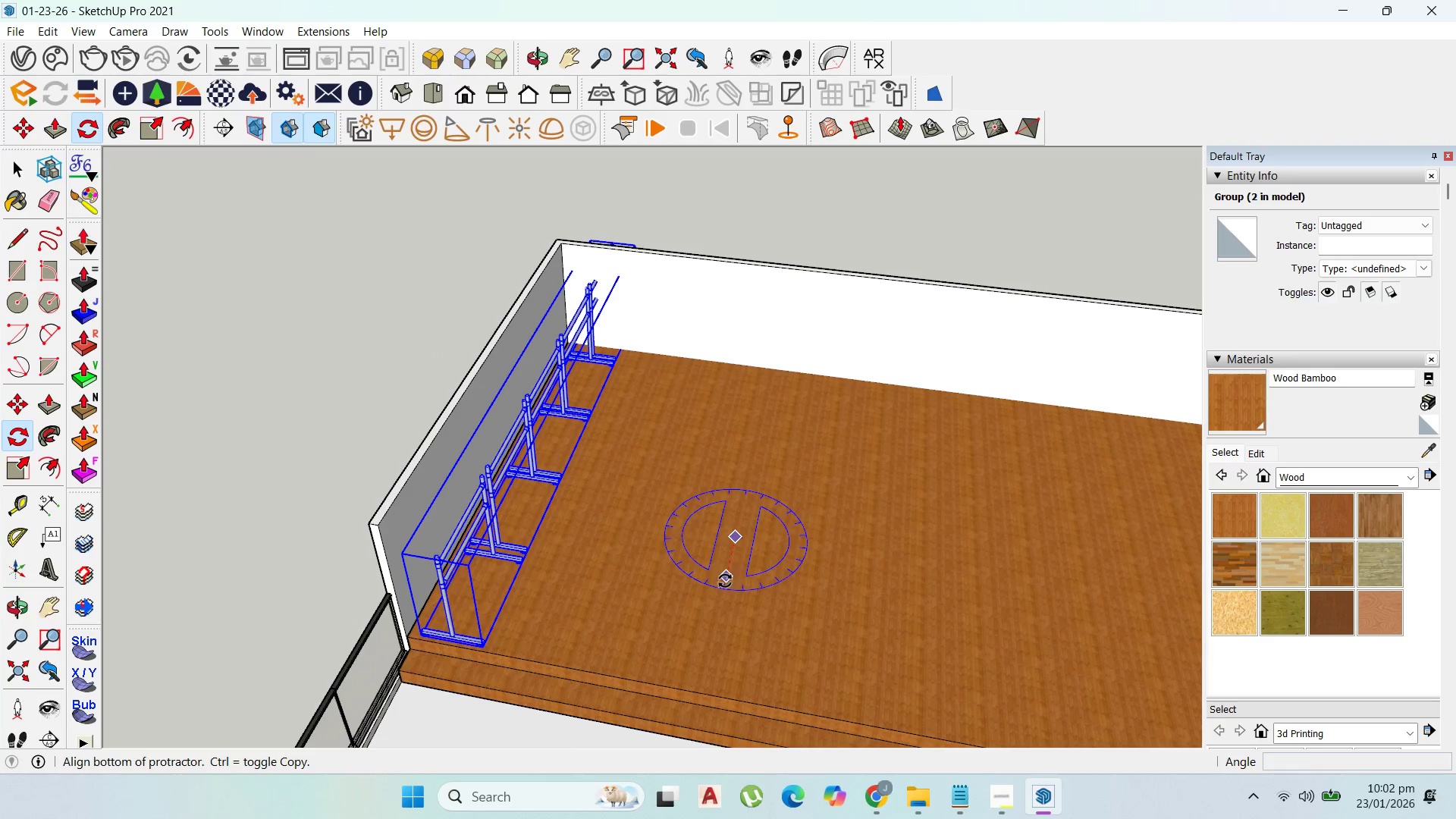 
left_click([725, 582])
 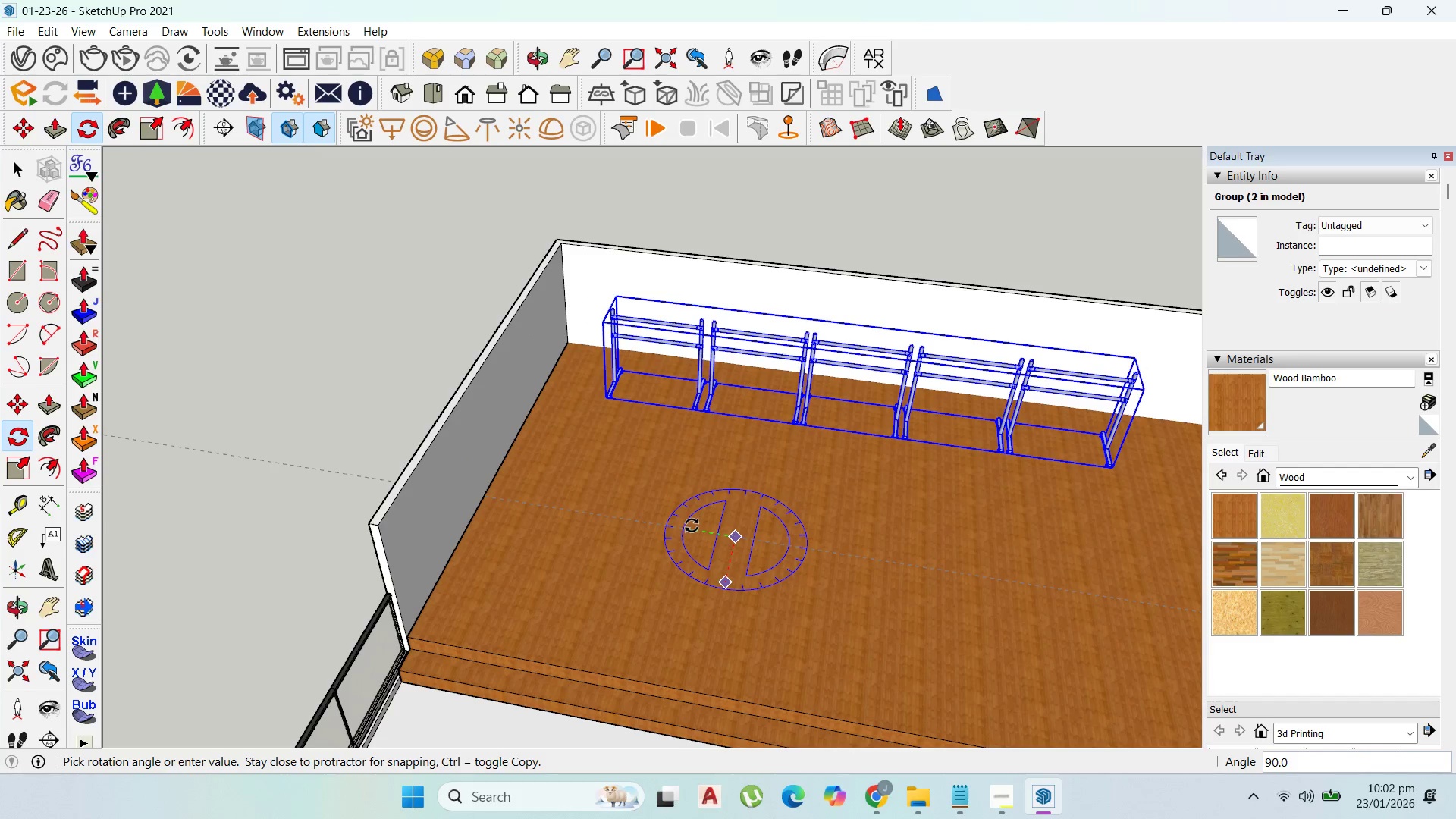 
left_click([692, 526])
 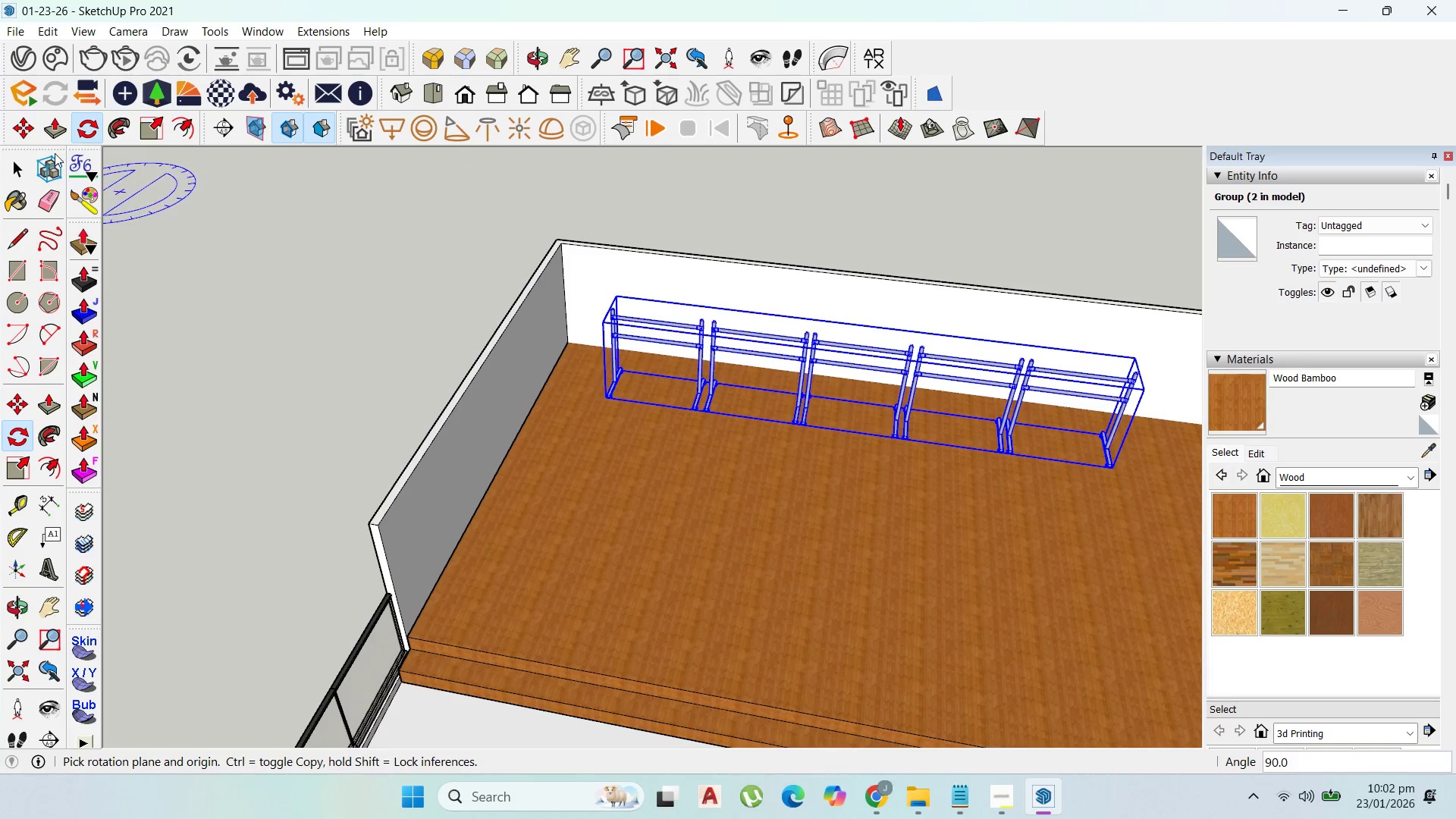 
left_click([16, 126])
 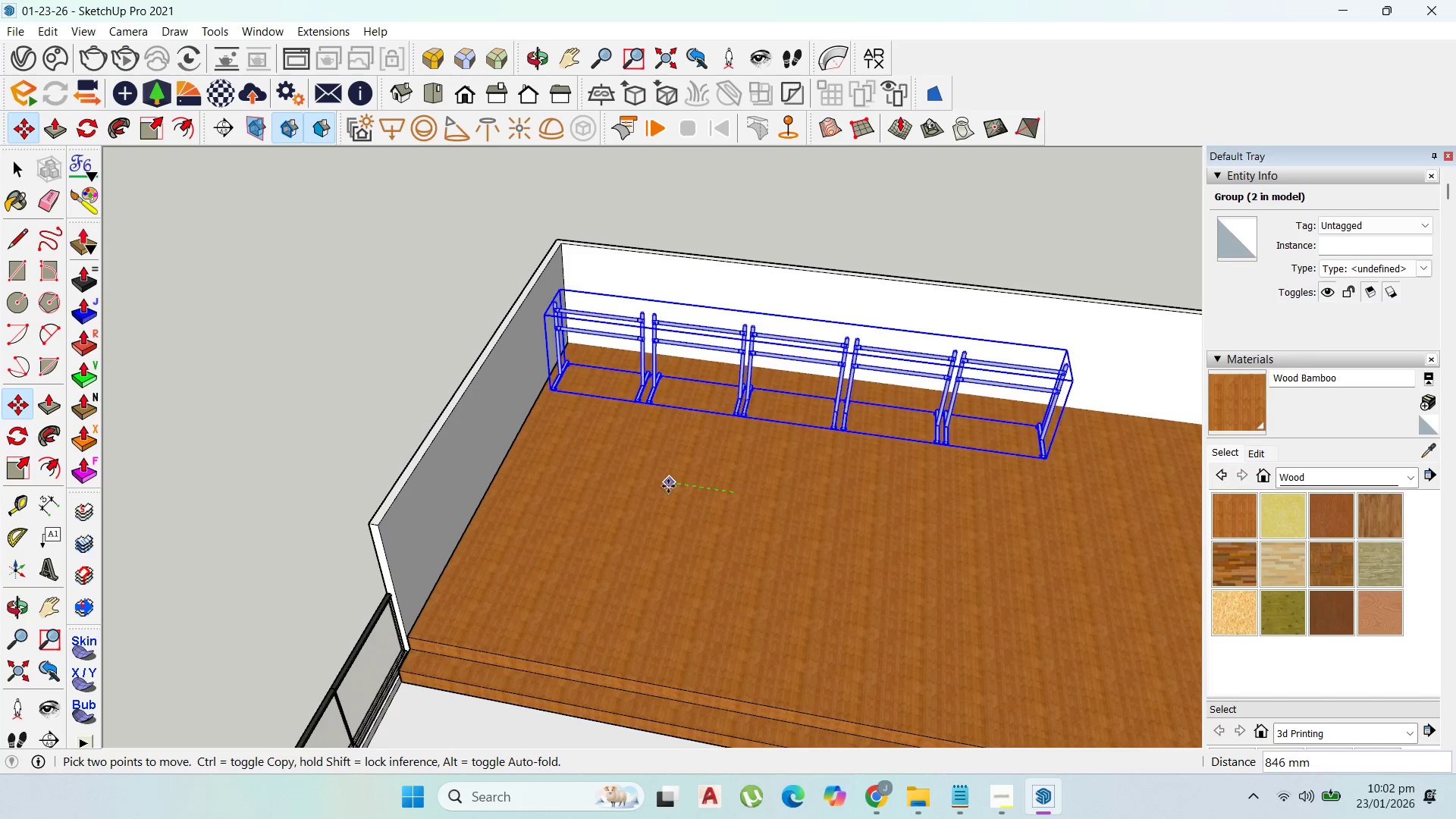 
left_click([664, 485])
 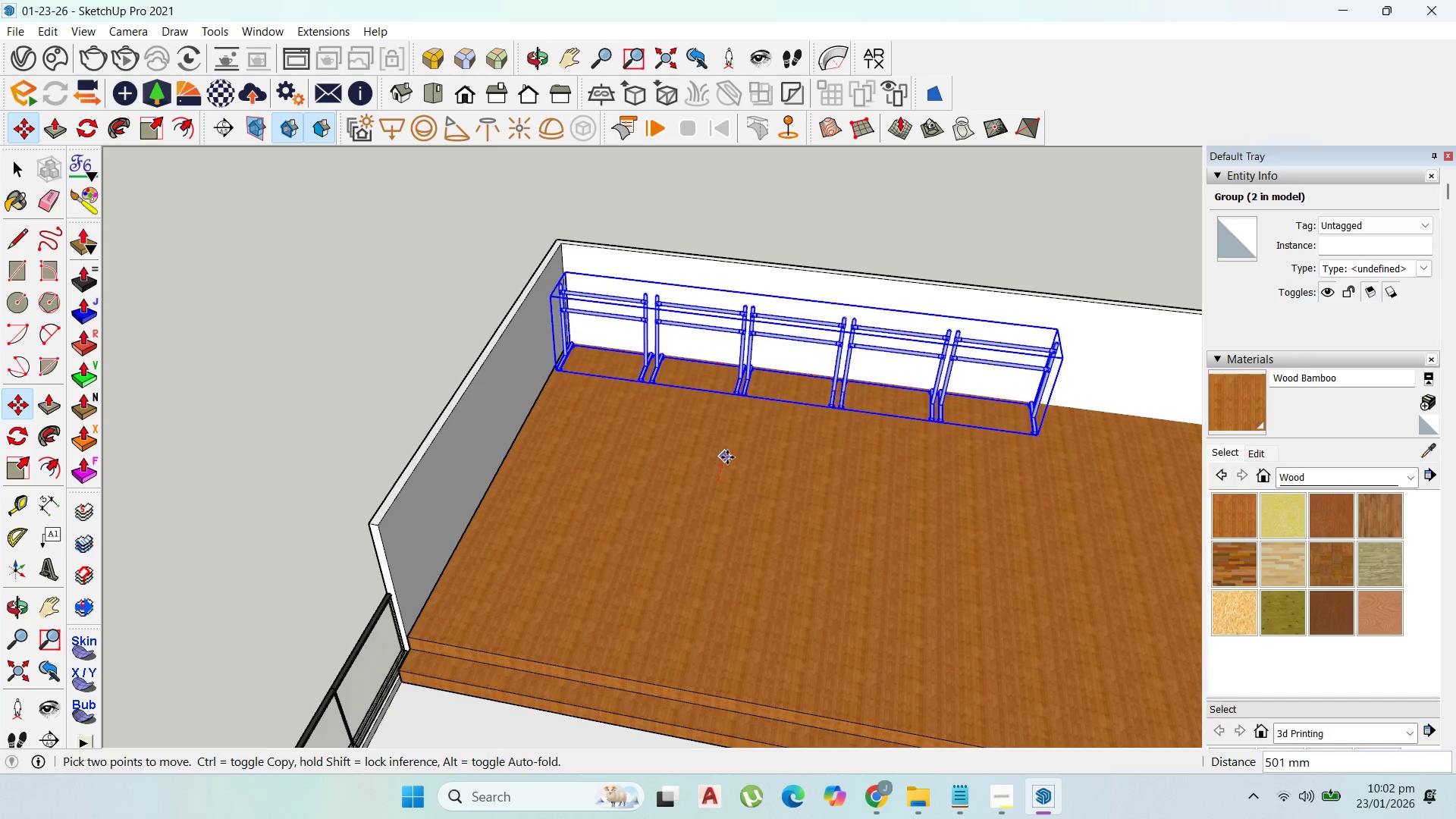 
left_click([727, 457])
 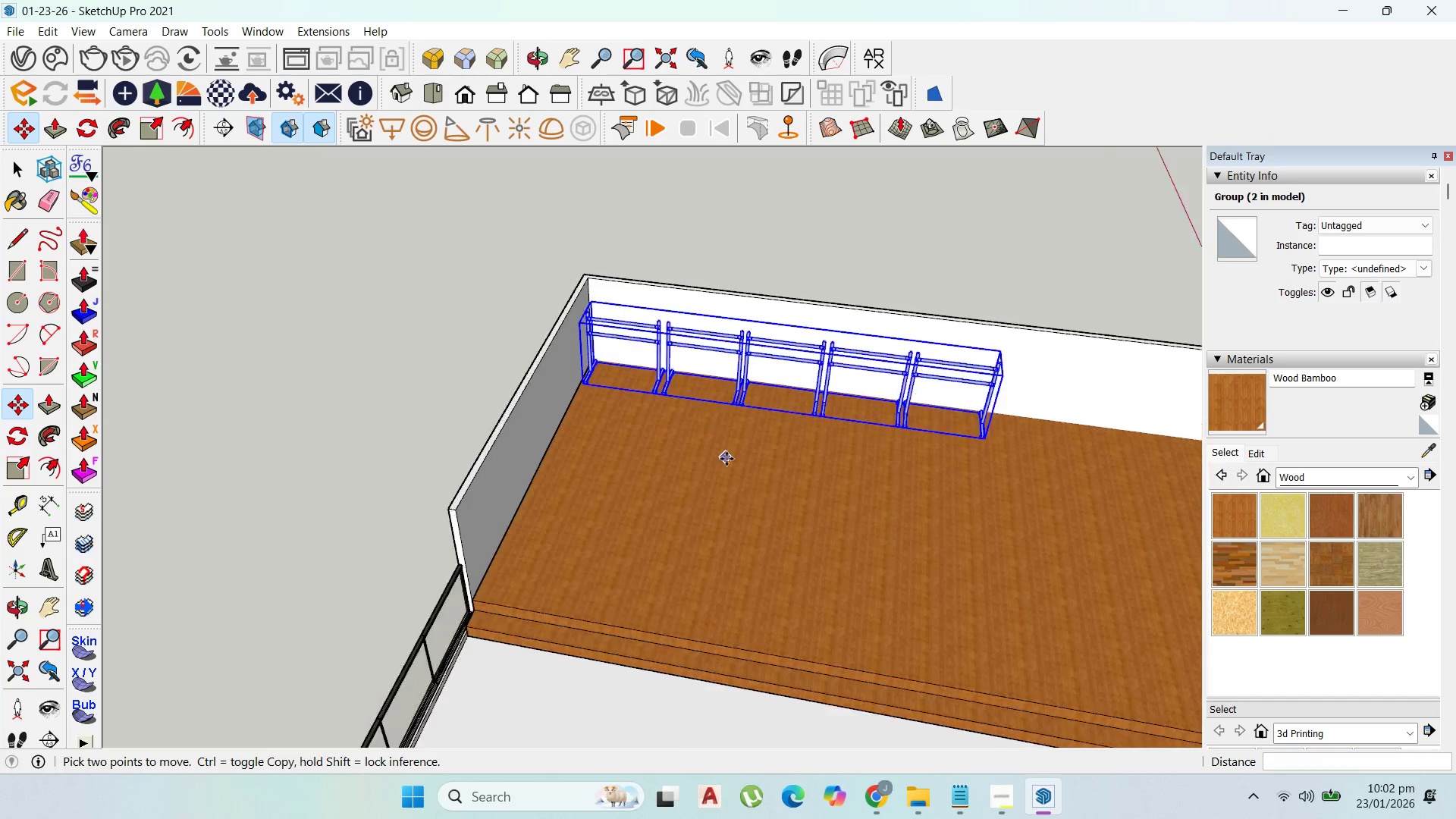 
key(Control+ControlLeft)
 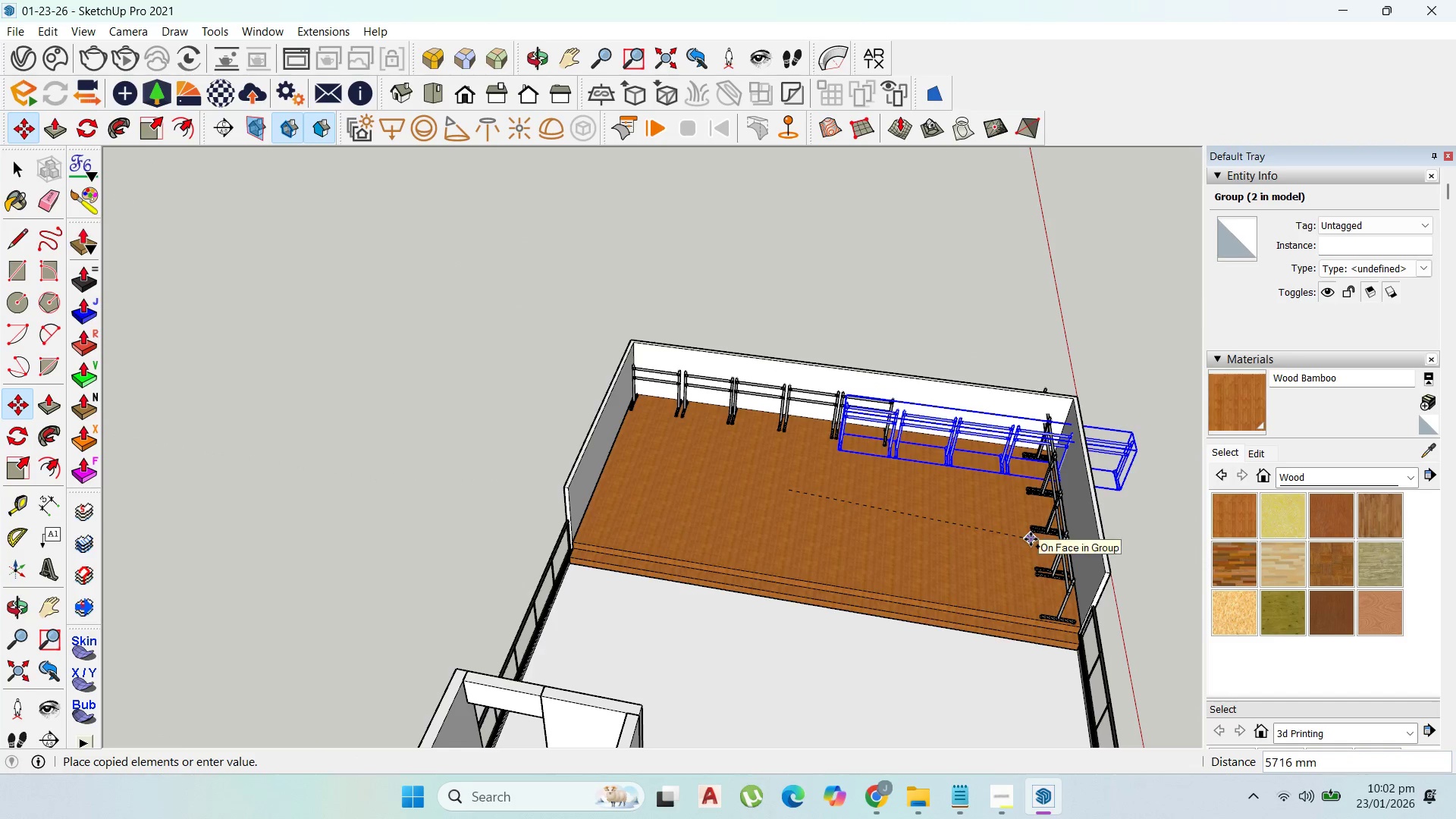 
scroll: coordinate [799, 494], scroll_direction: down, amount: 7.0
 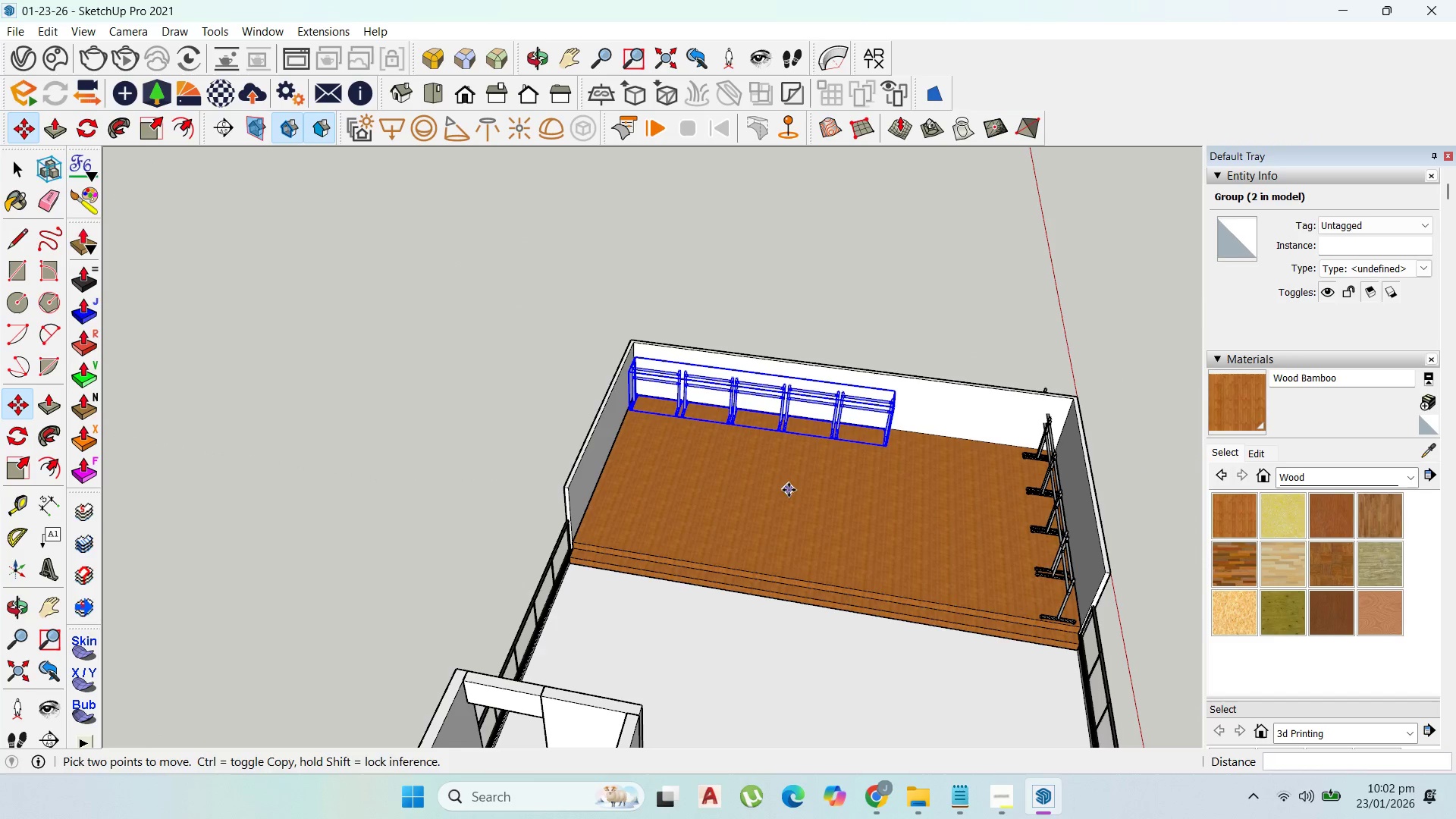 
key(Escape)
 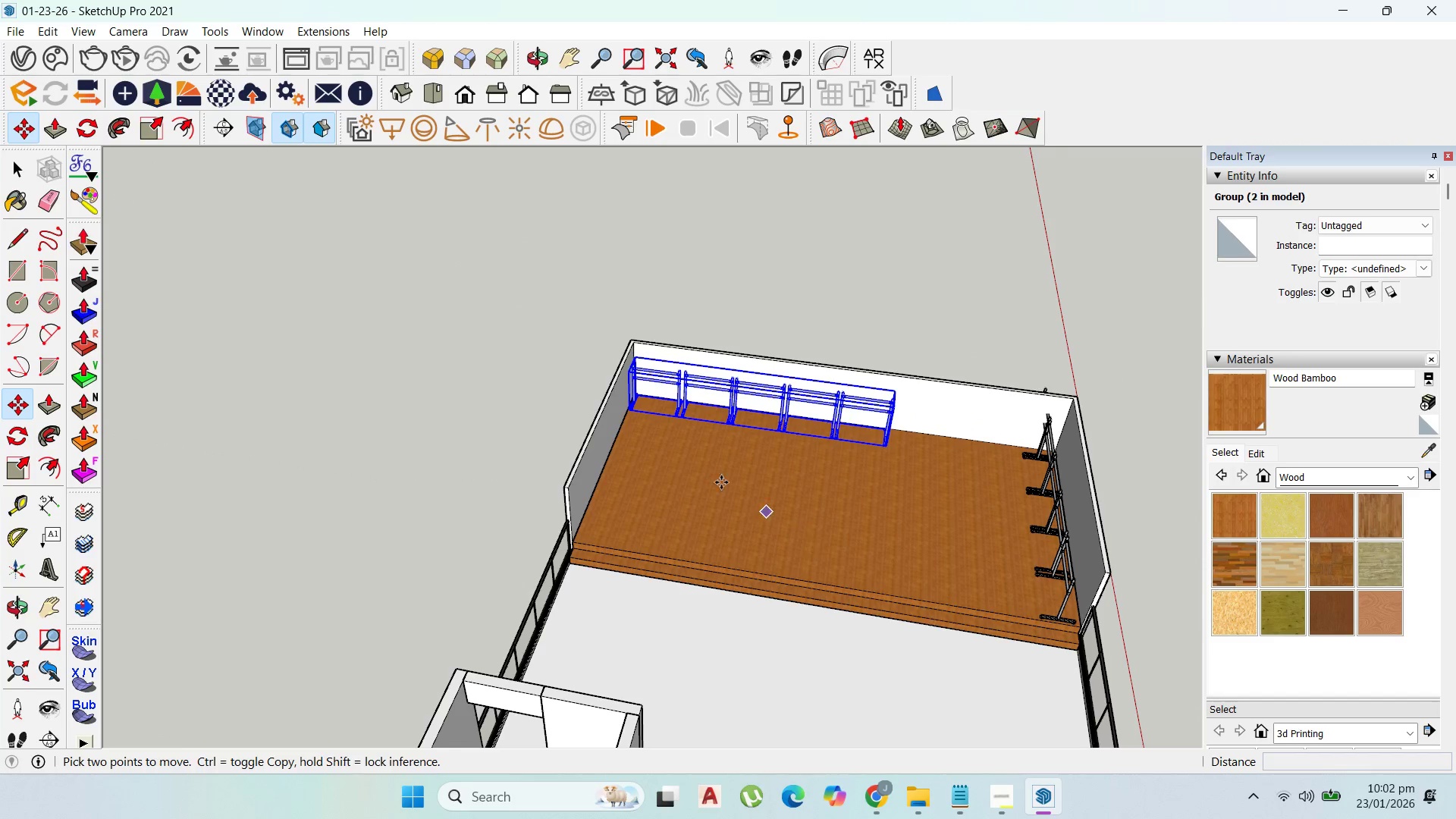 
scroll: coordinate [810, 418], scroll_direction: up, amount: 3.0
 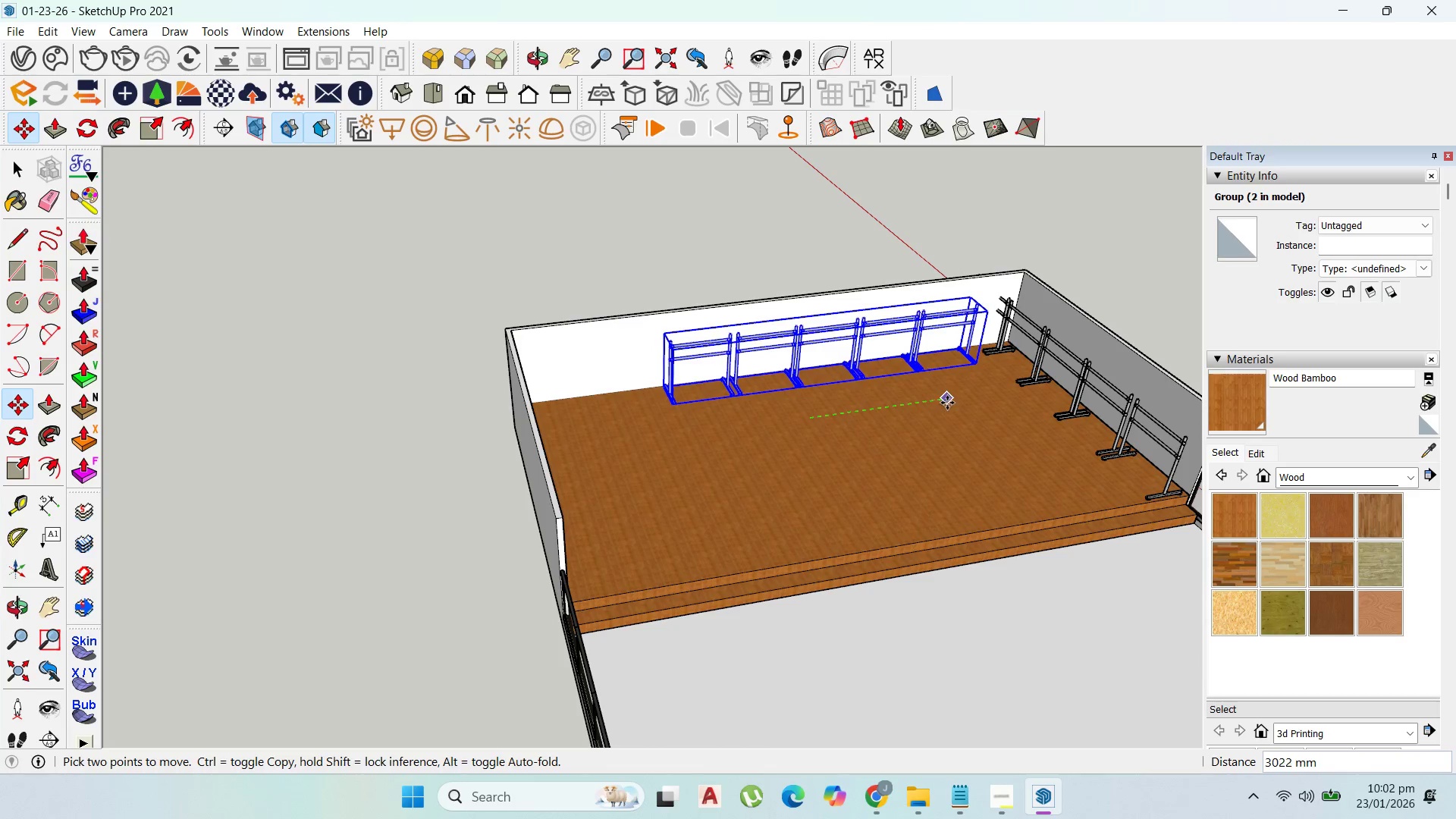 
left_click([949, 403])
 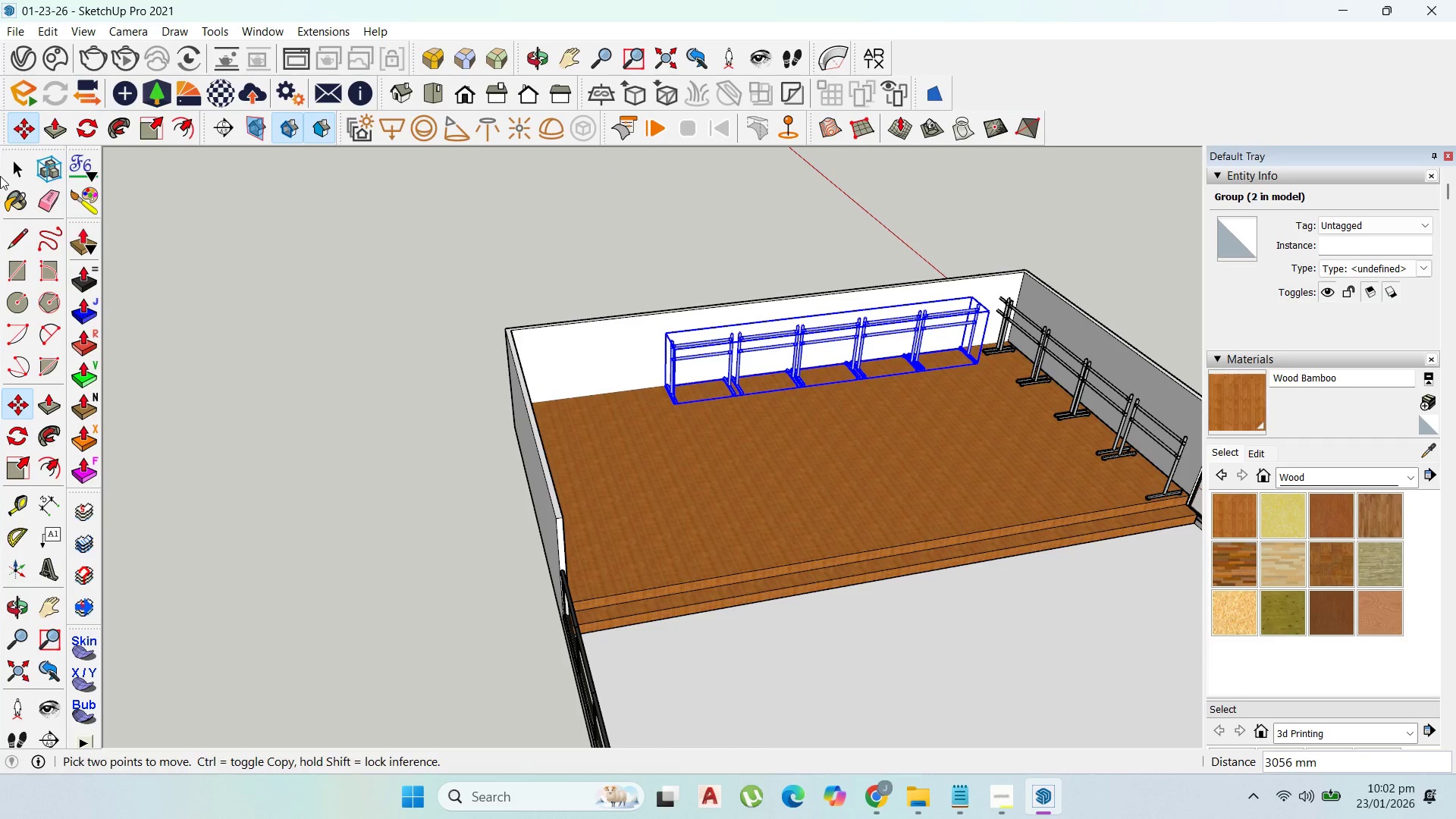 
left_click([19, 171])
 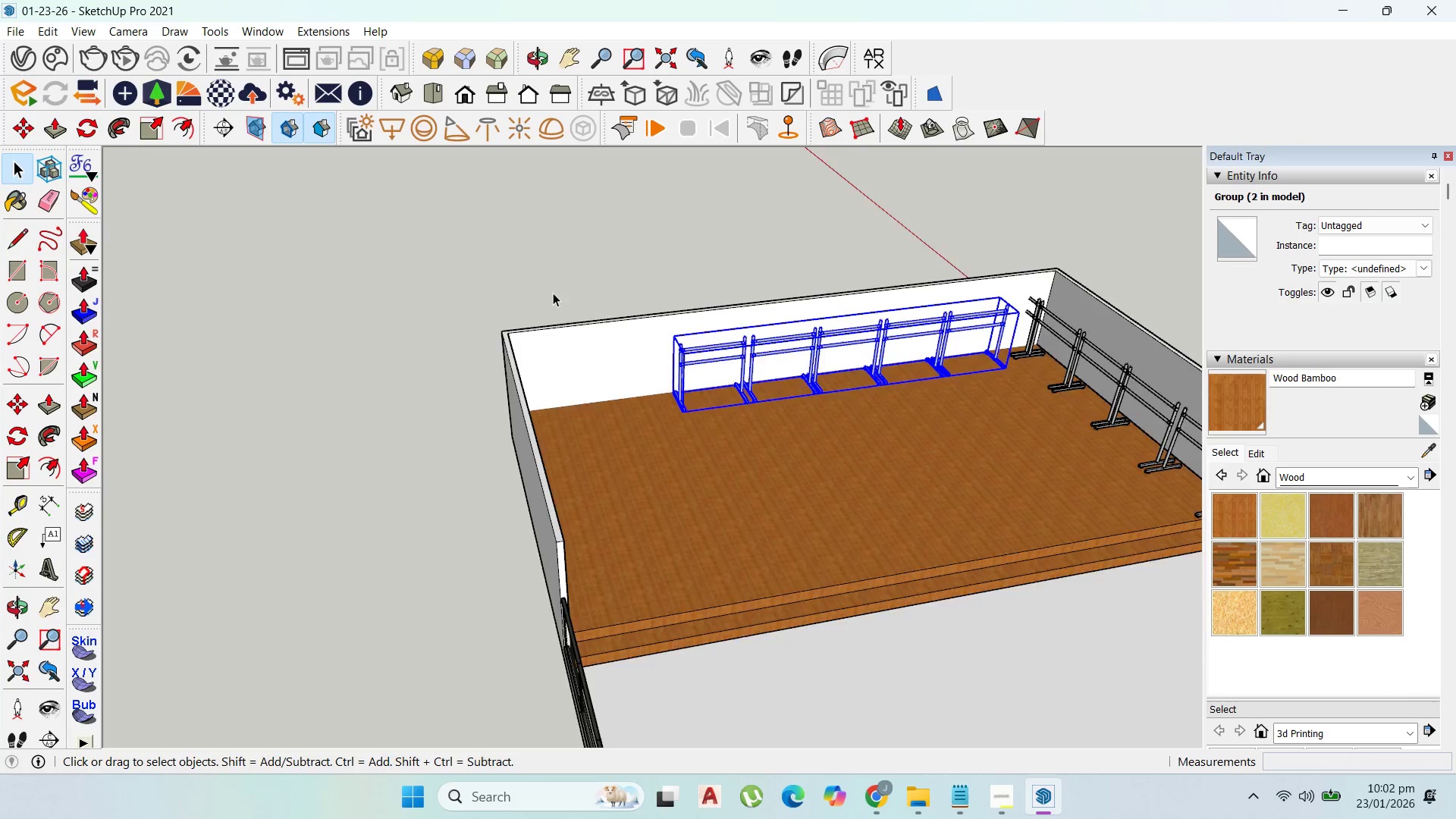 
scroll: coordinate [583, 304], scroll_direction: up, amount: 4.0
 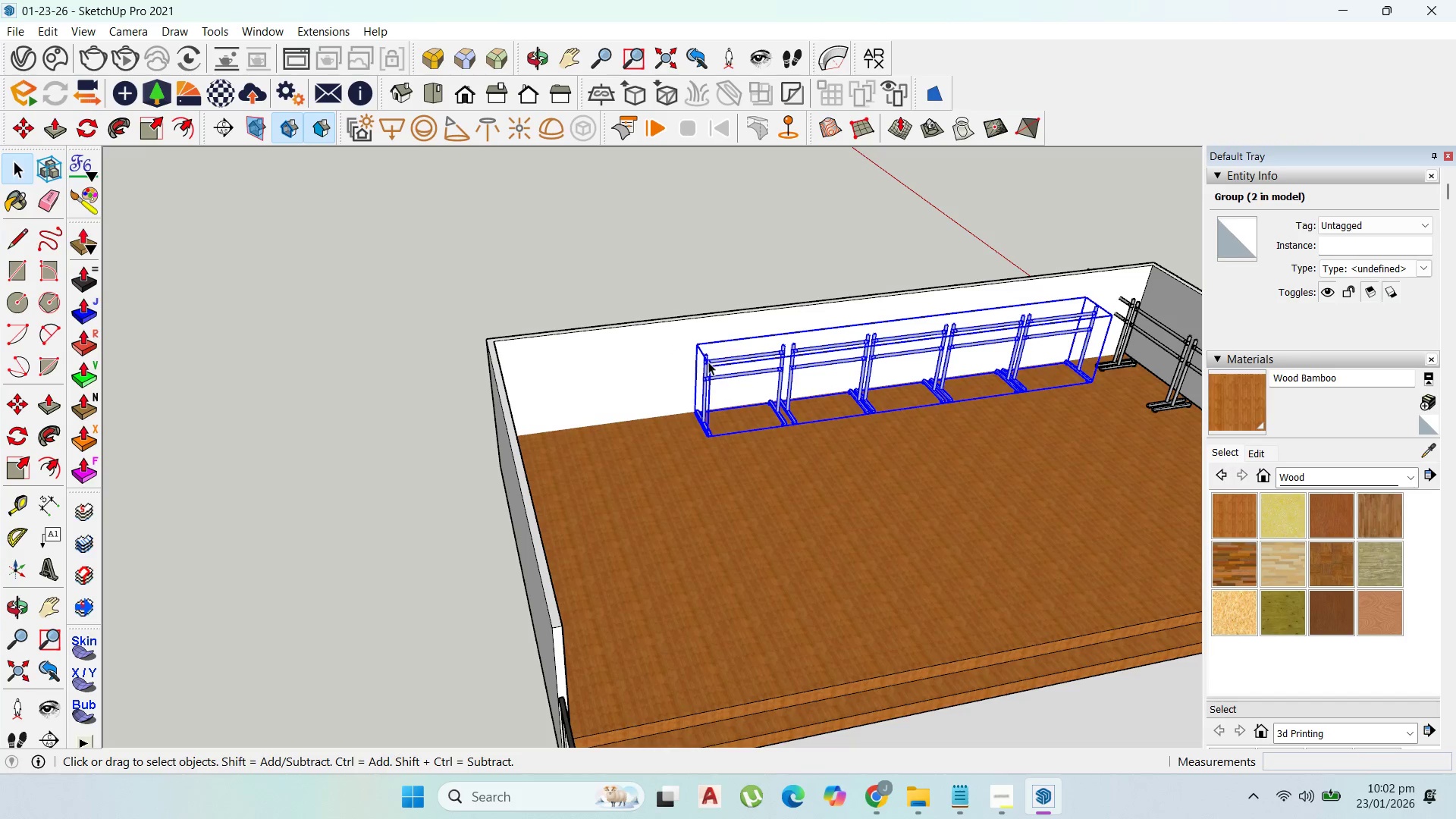 
double_click([708, 362])
 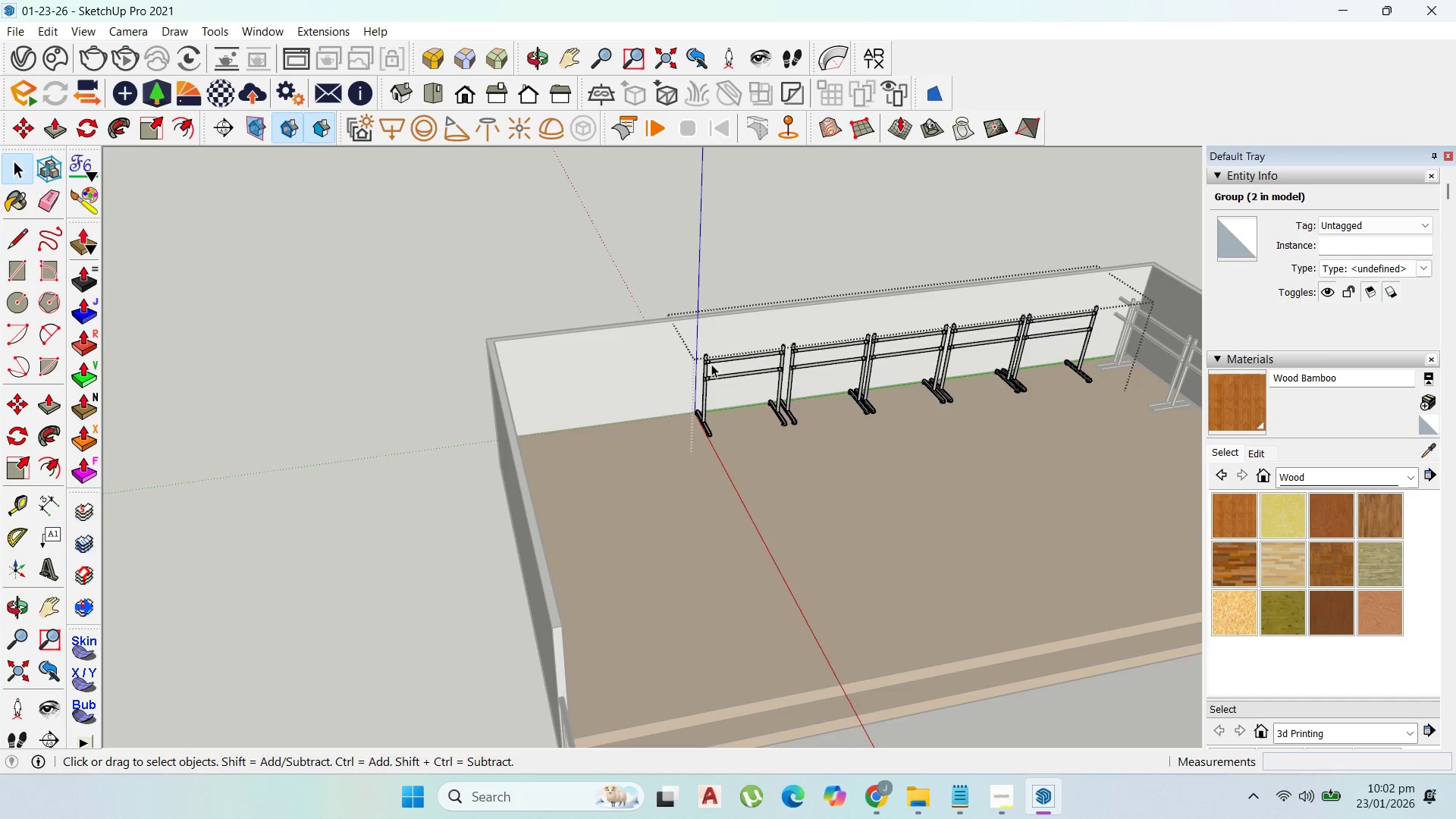 
triple_click([712, 364])
 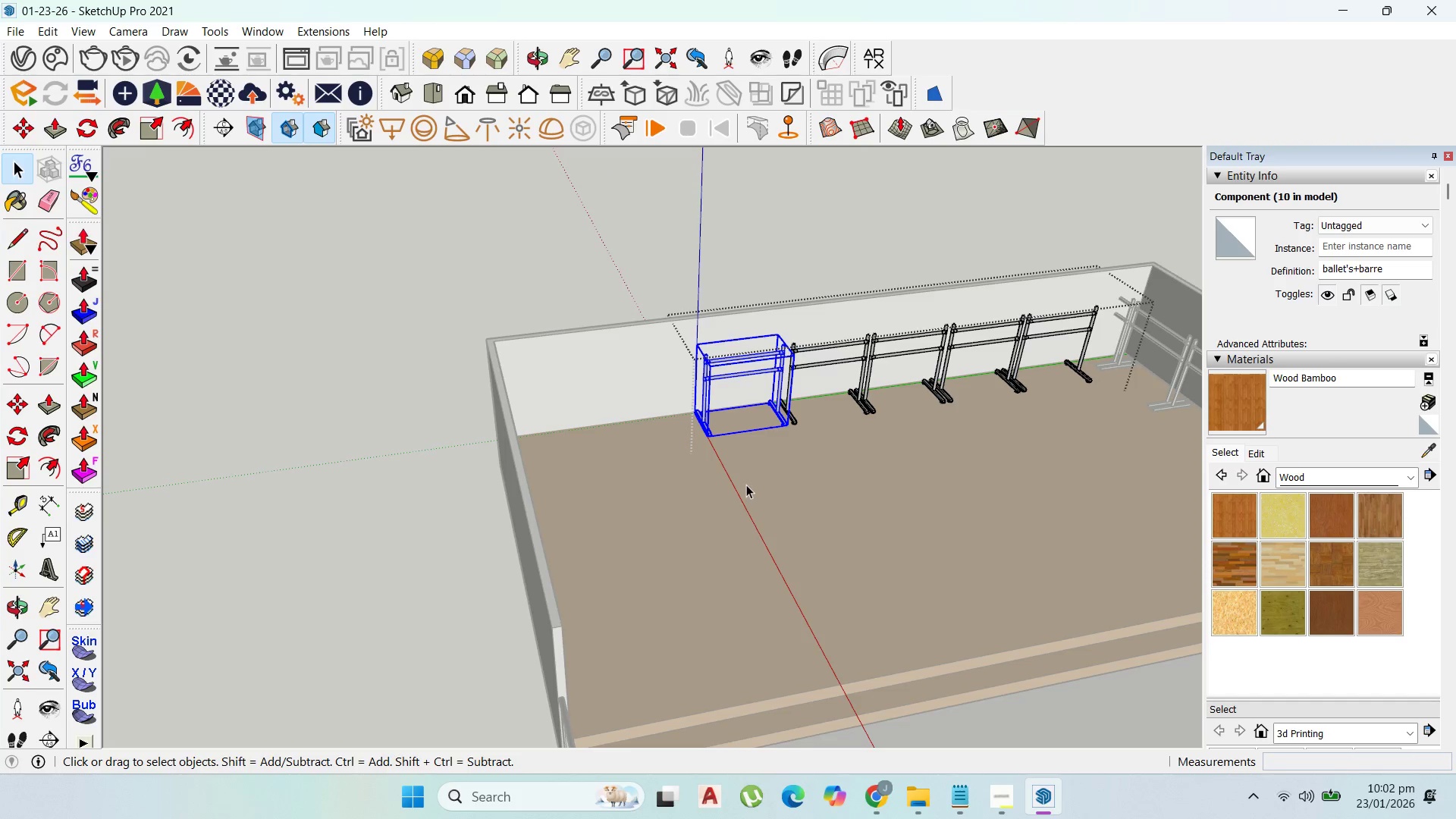 
key(M)
 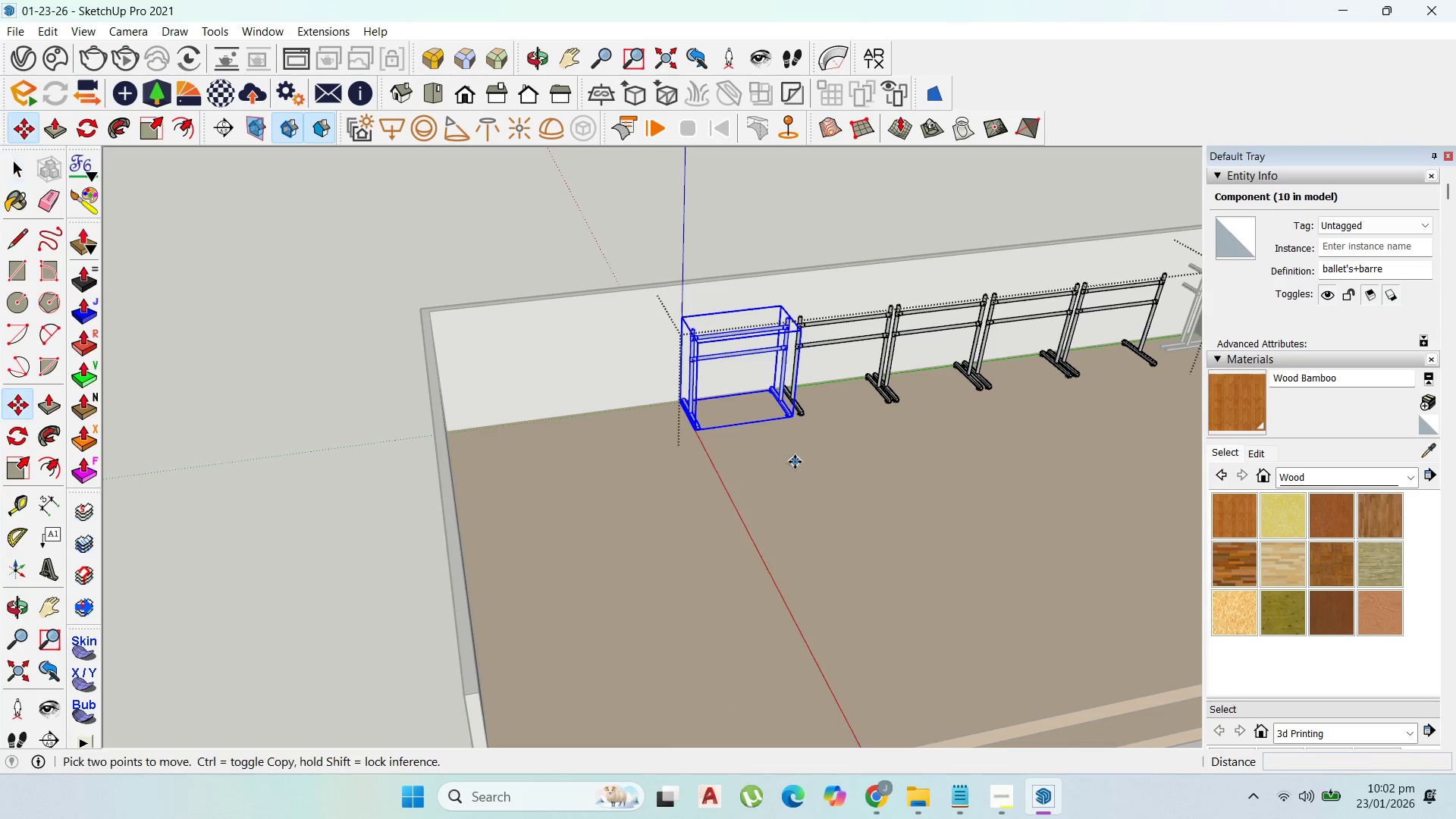 
left_click_drag(start_coordinate=[795, 462], to_coordinate=[788, 462])
 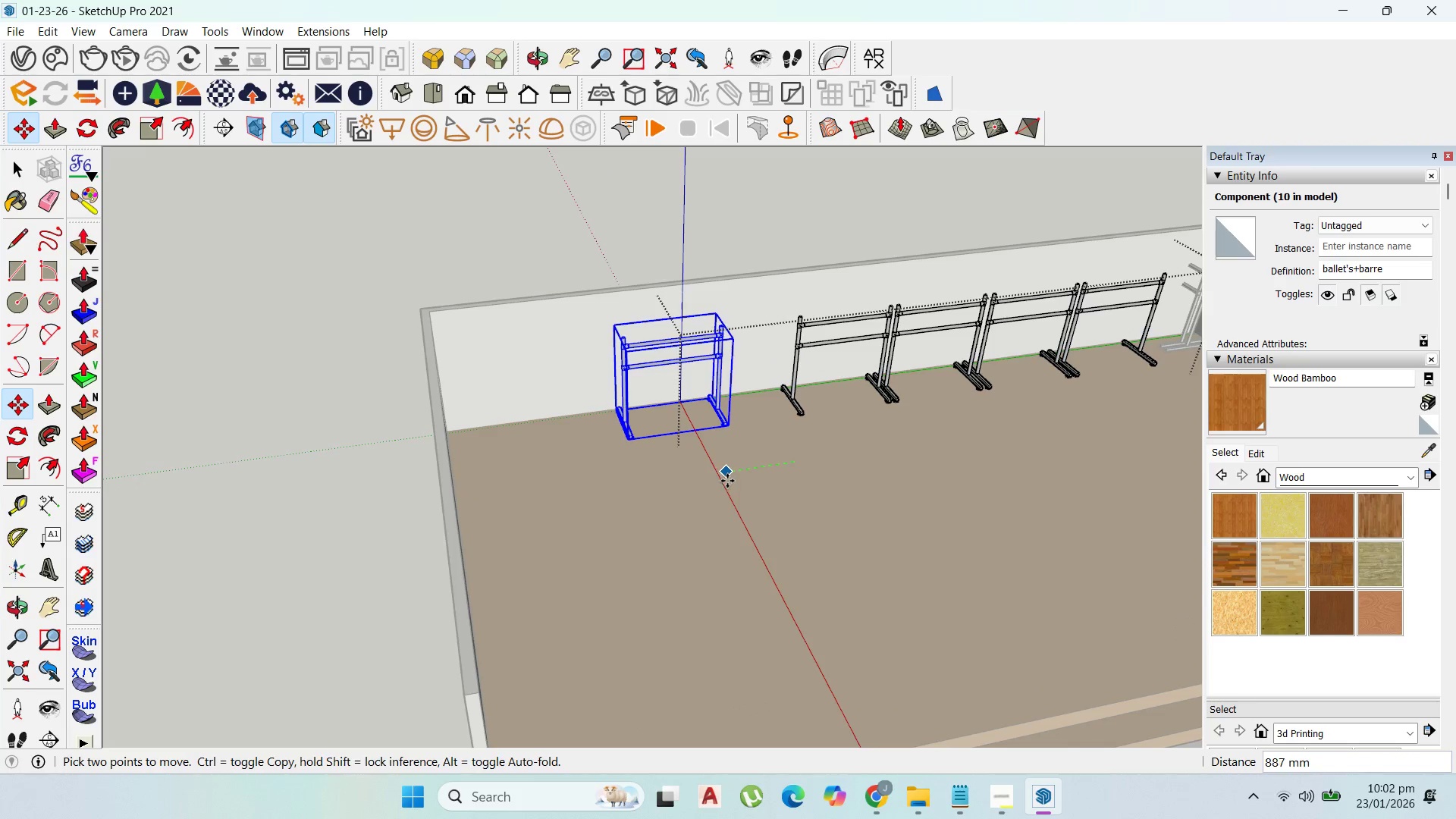 
scroll: coordinate [770, 465], scroll_direction: up, amount: 2.0
 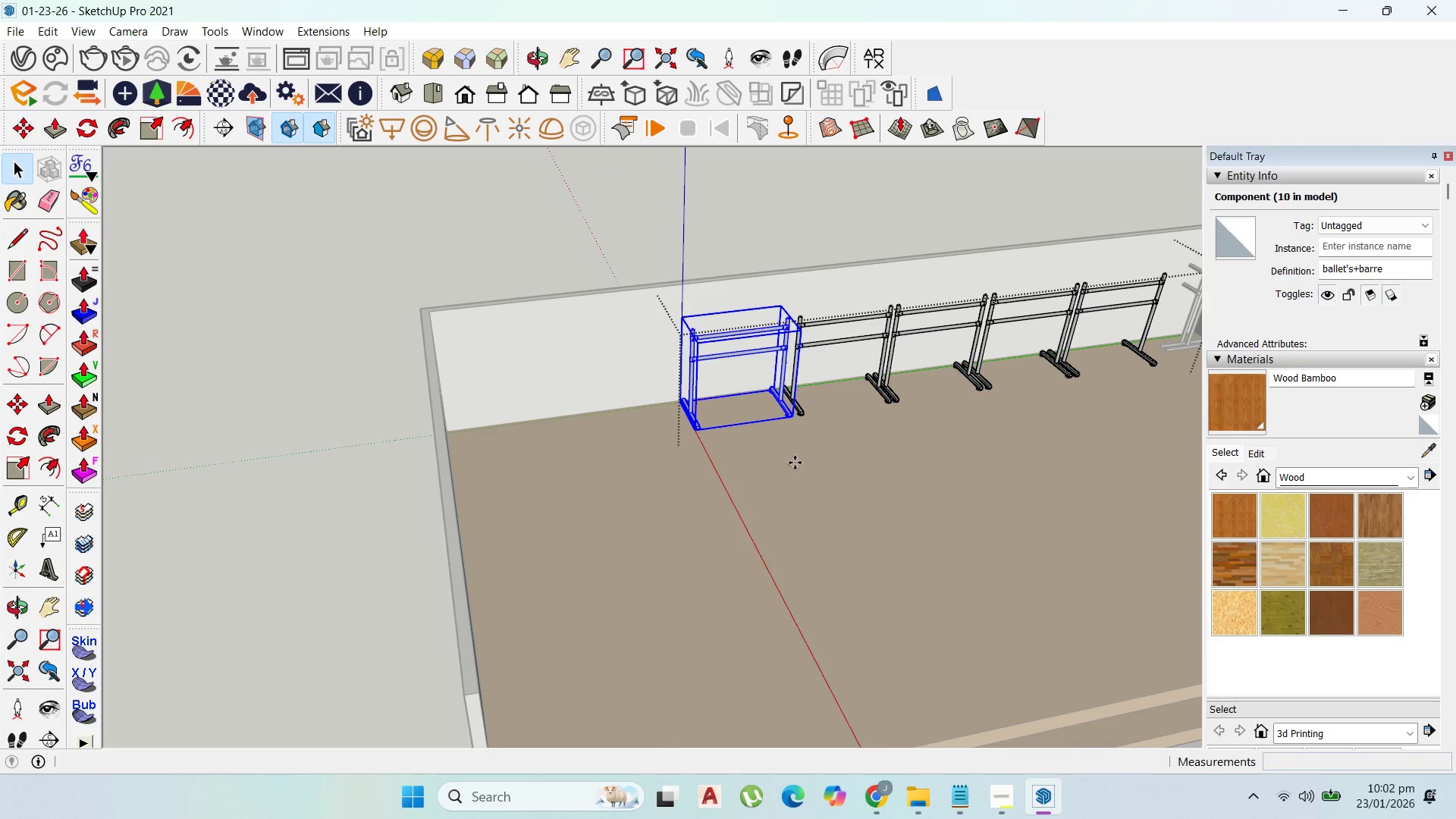 
key(Control+ControlLeft)
 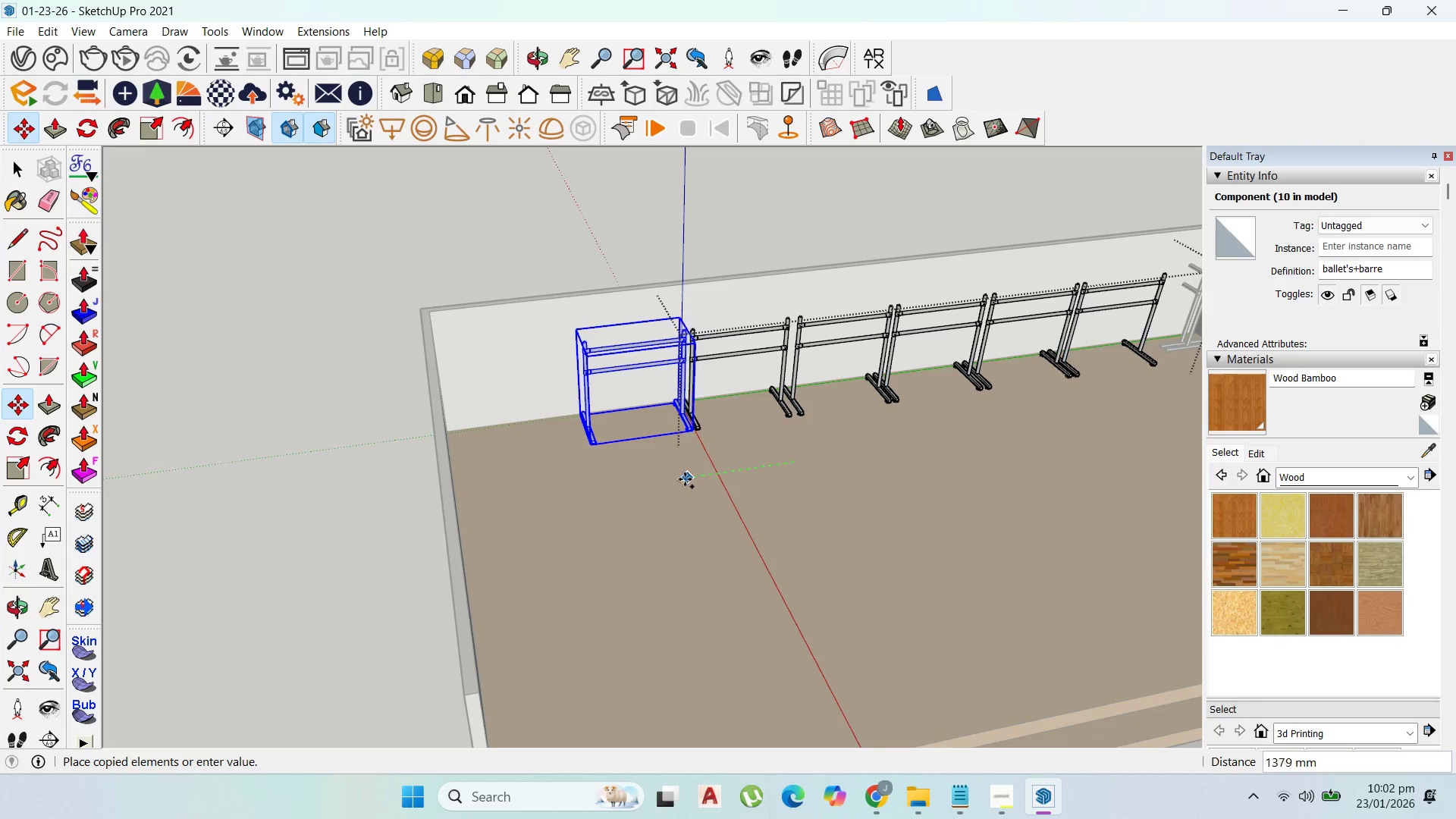 
left_click([674, 478])
 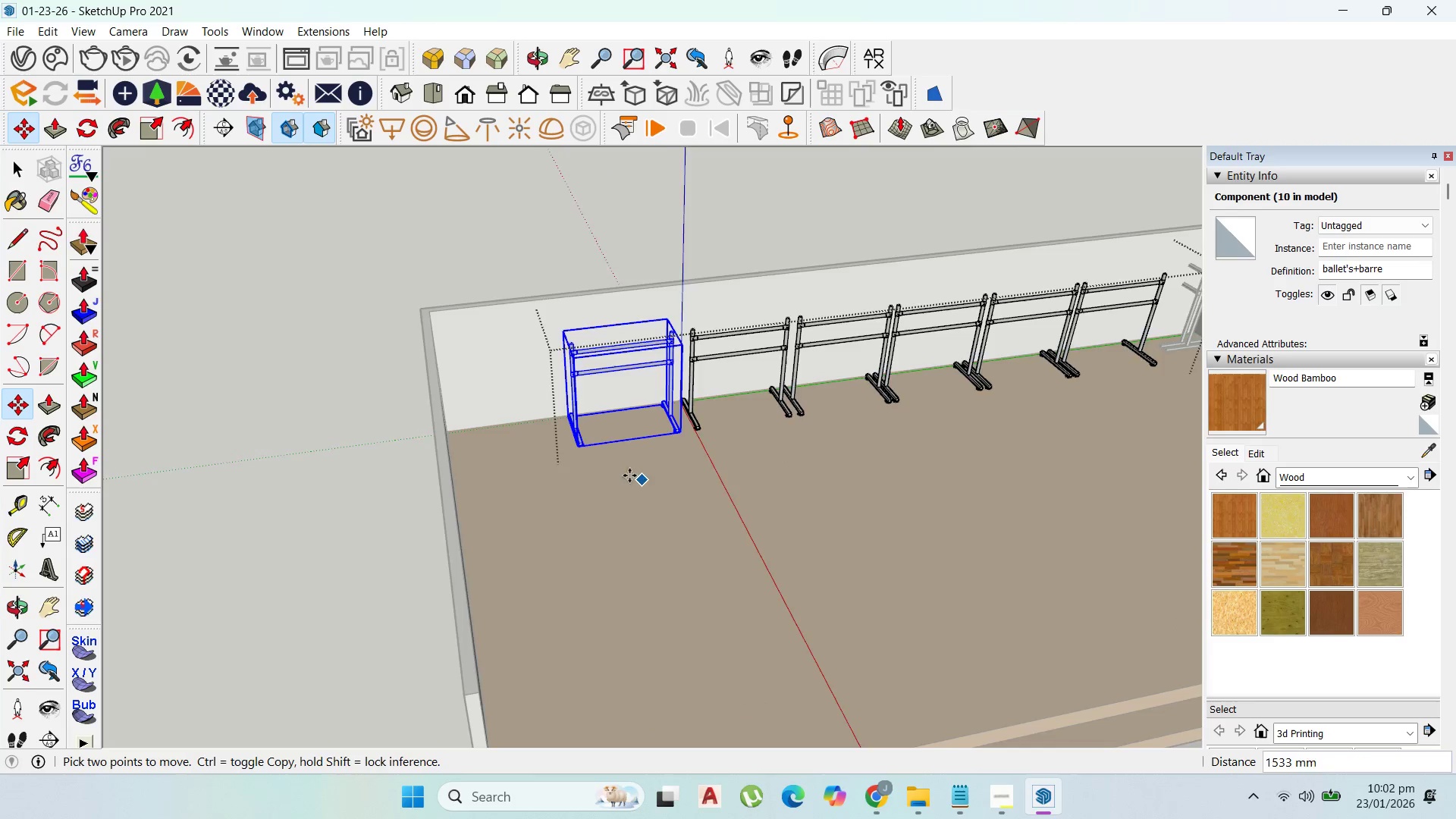 
key(Escape)
 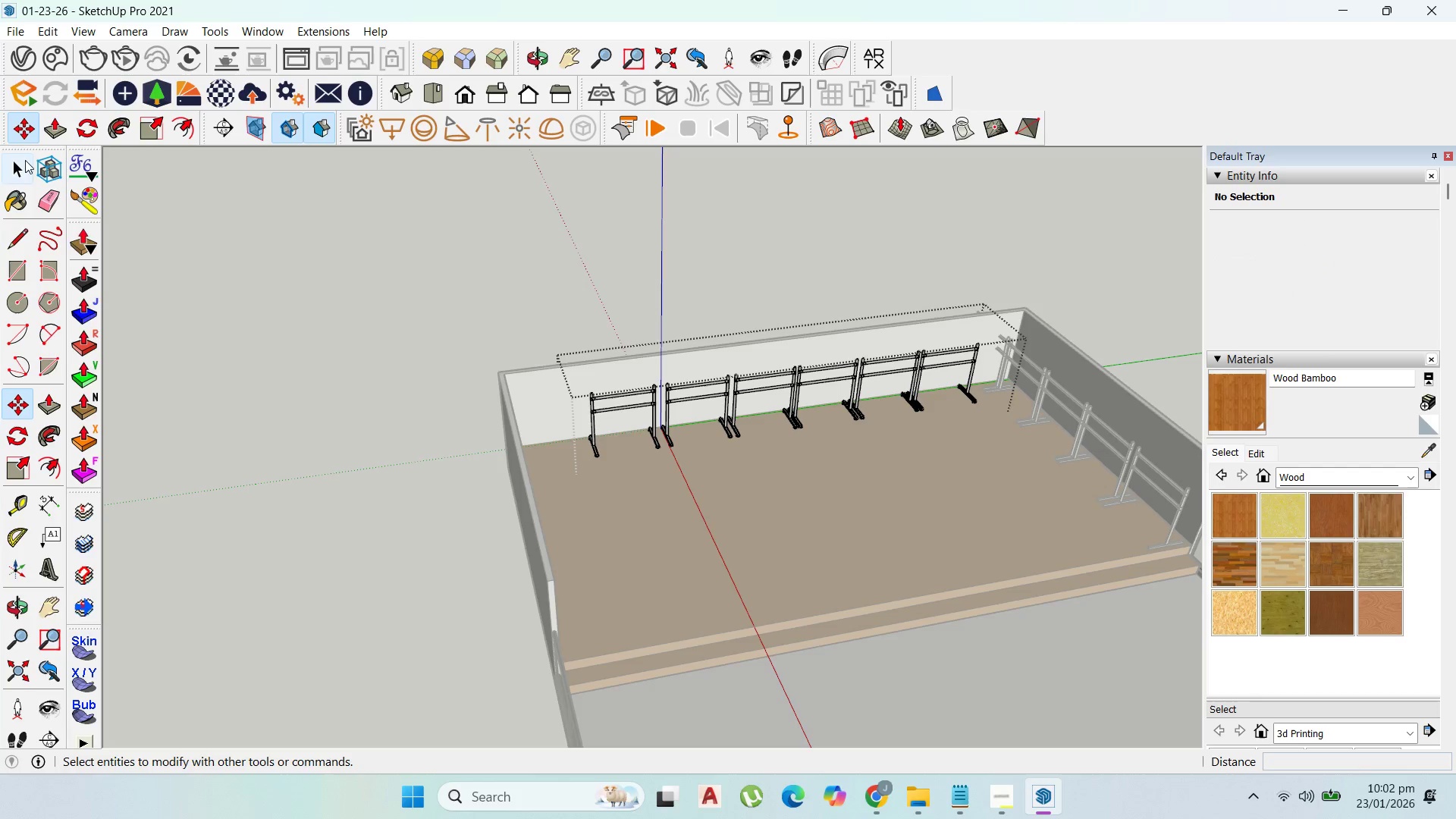 
scroll: coordinate [620, 474], scroll_direction: down, amount: 5.0
 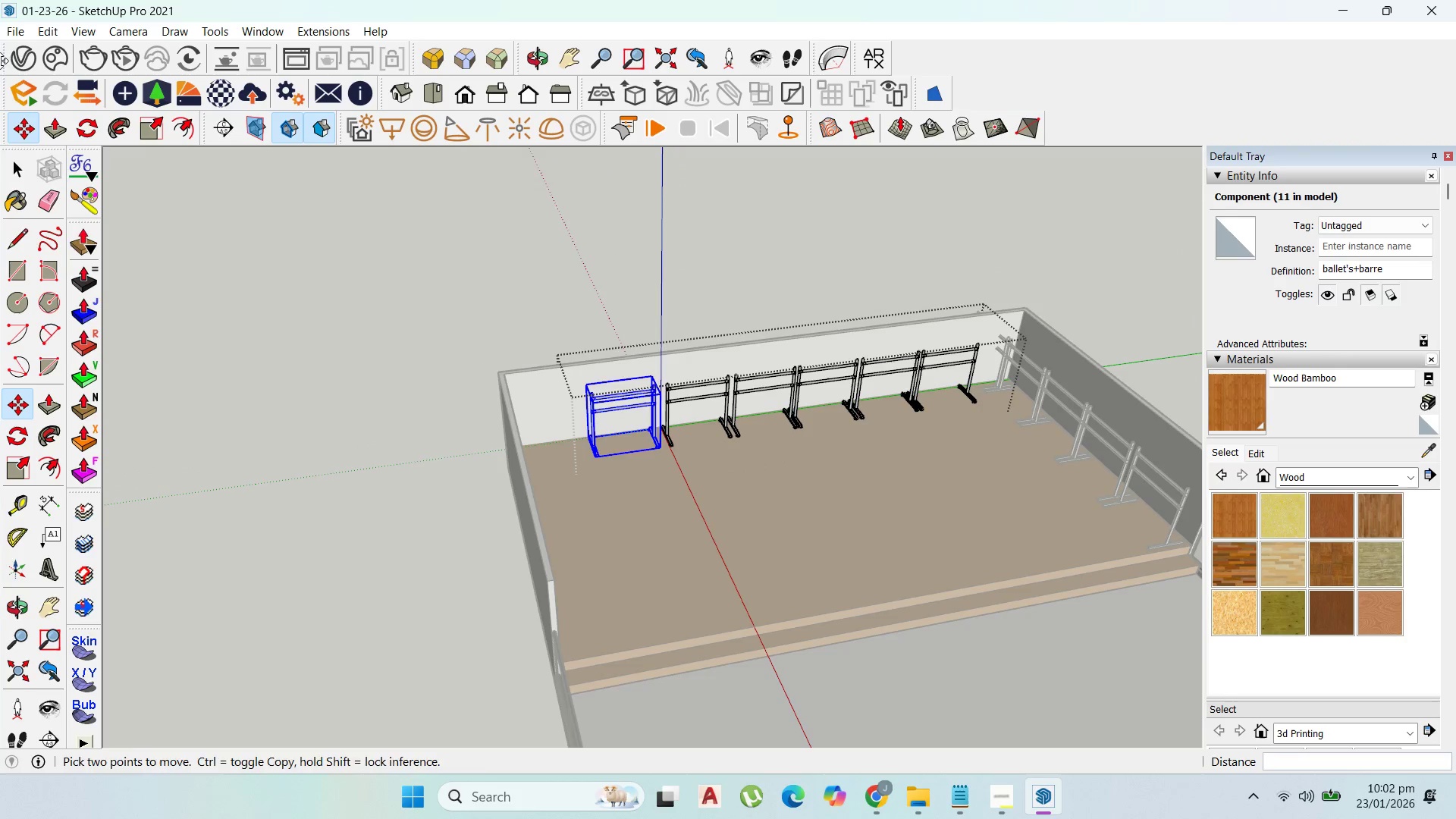 
left_click([24, 166])
 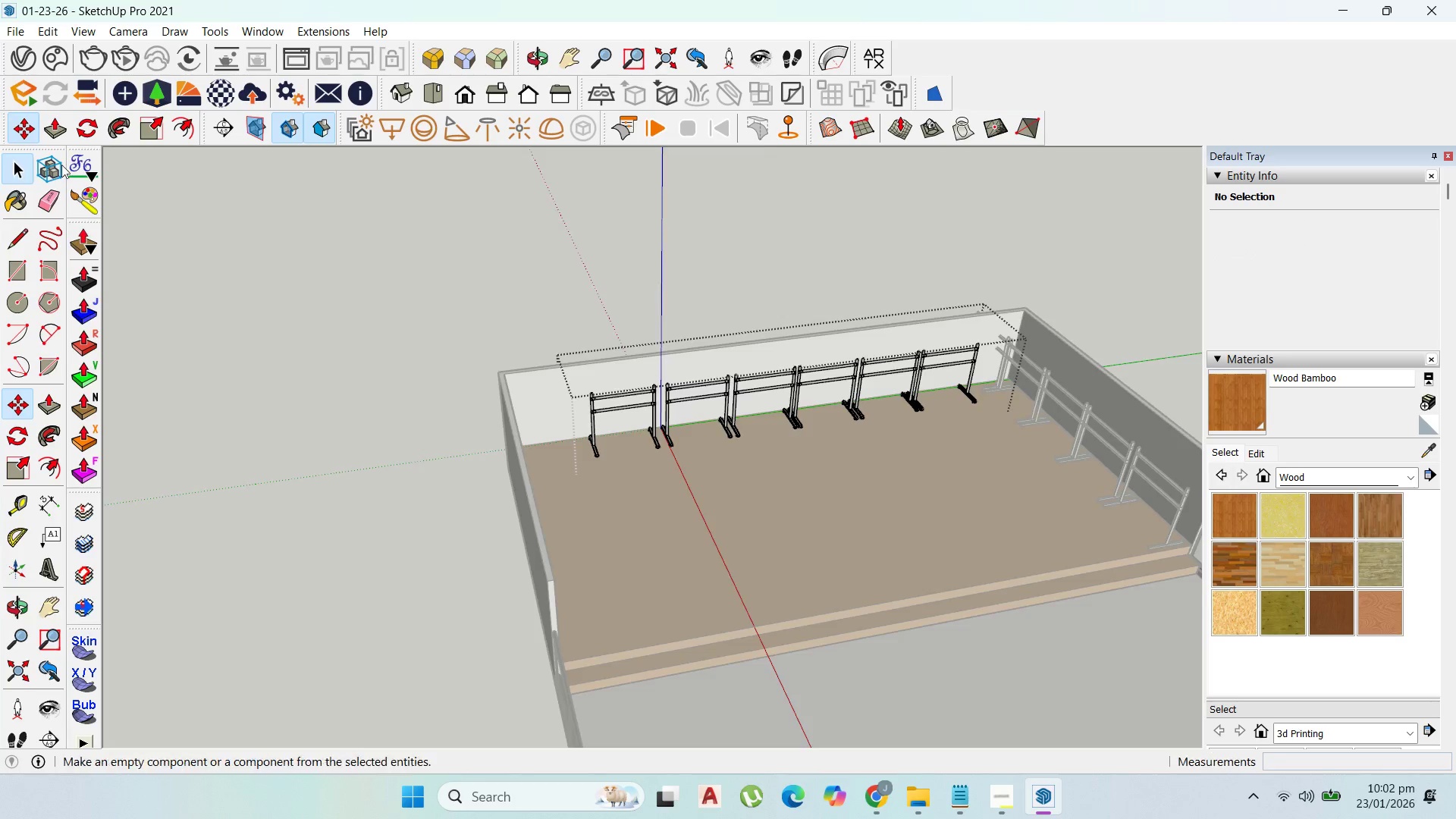 
key(Escape)
 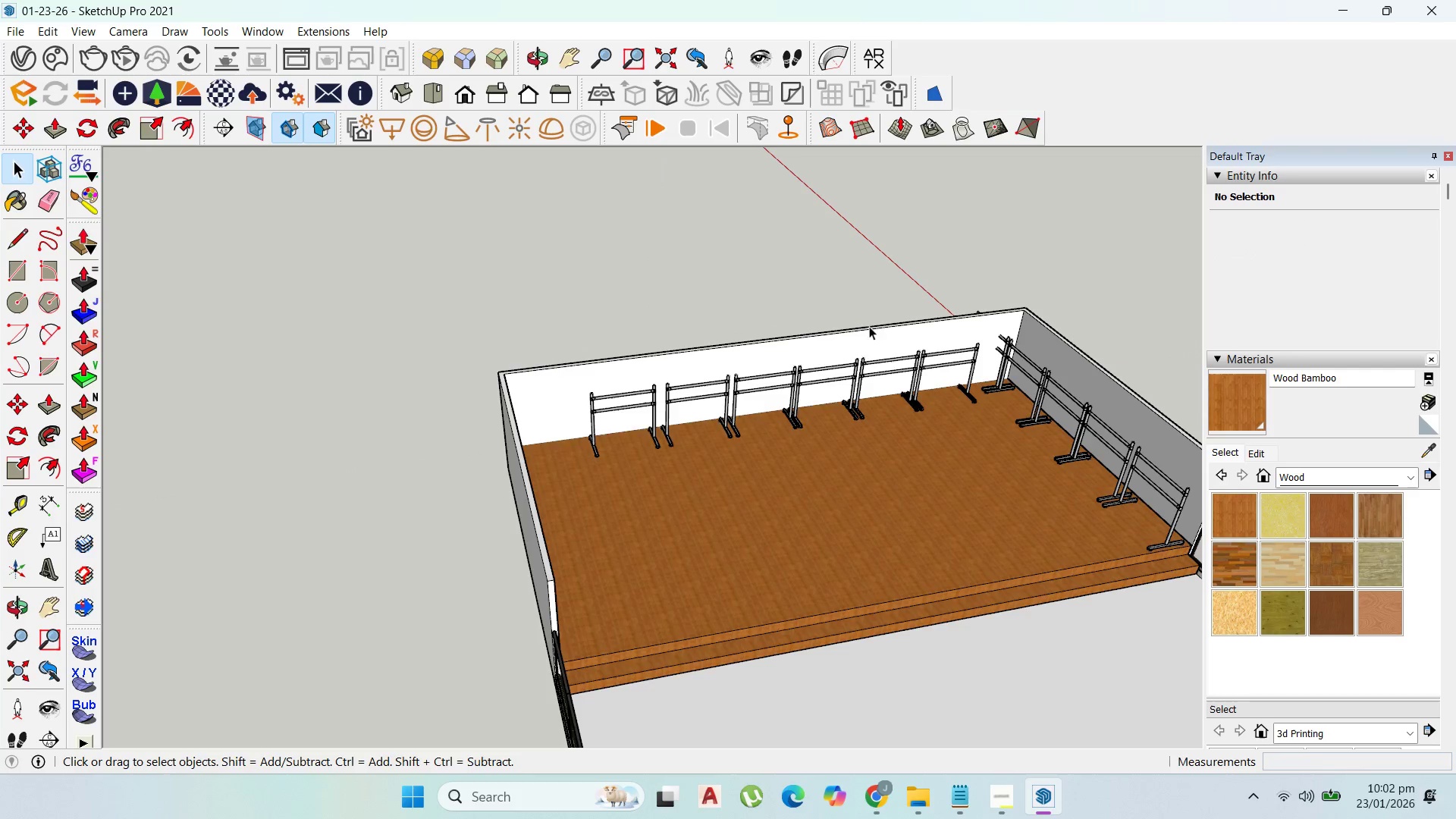 
key(Escape)
 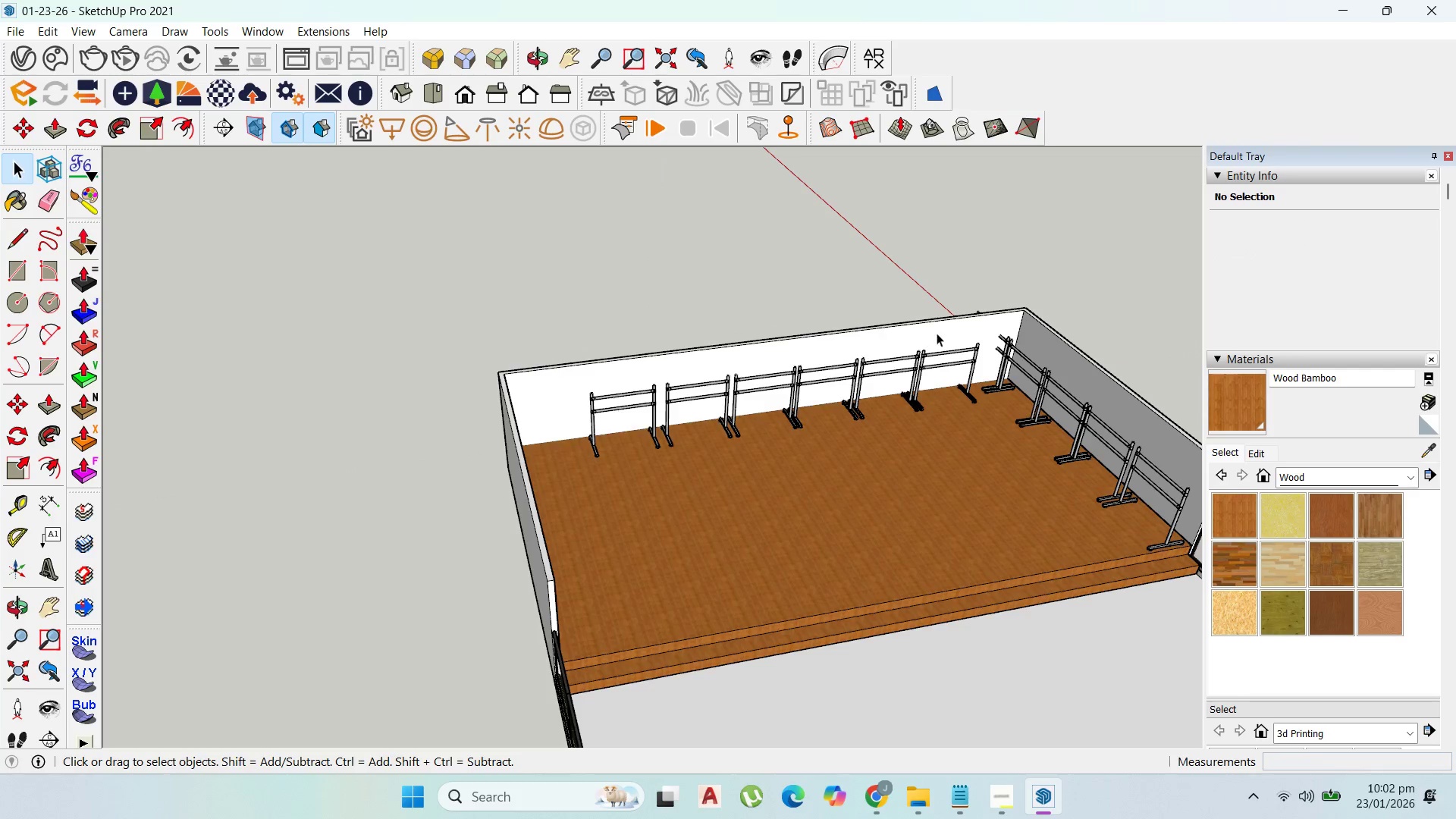 
key(Escape)
 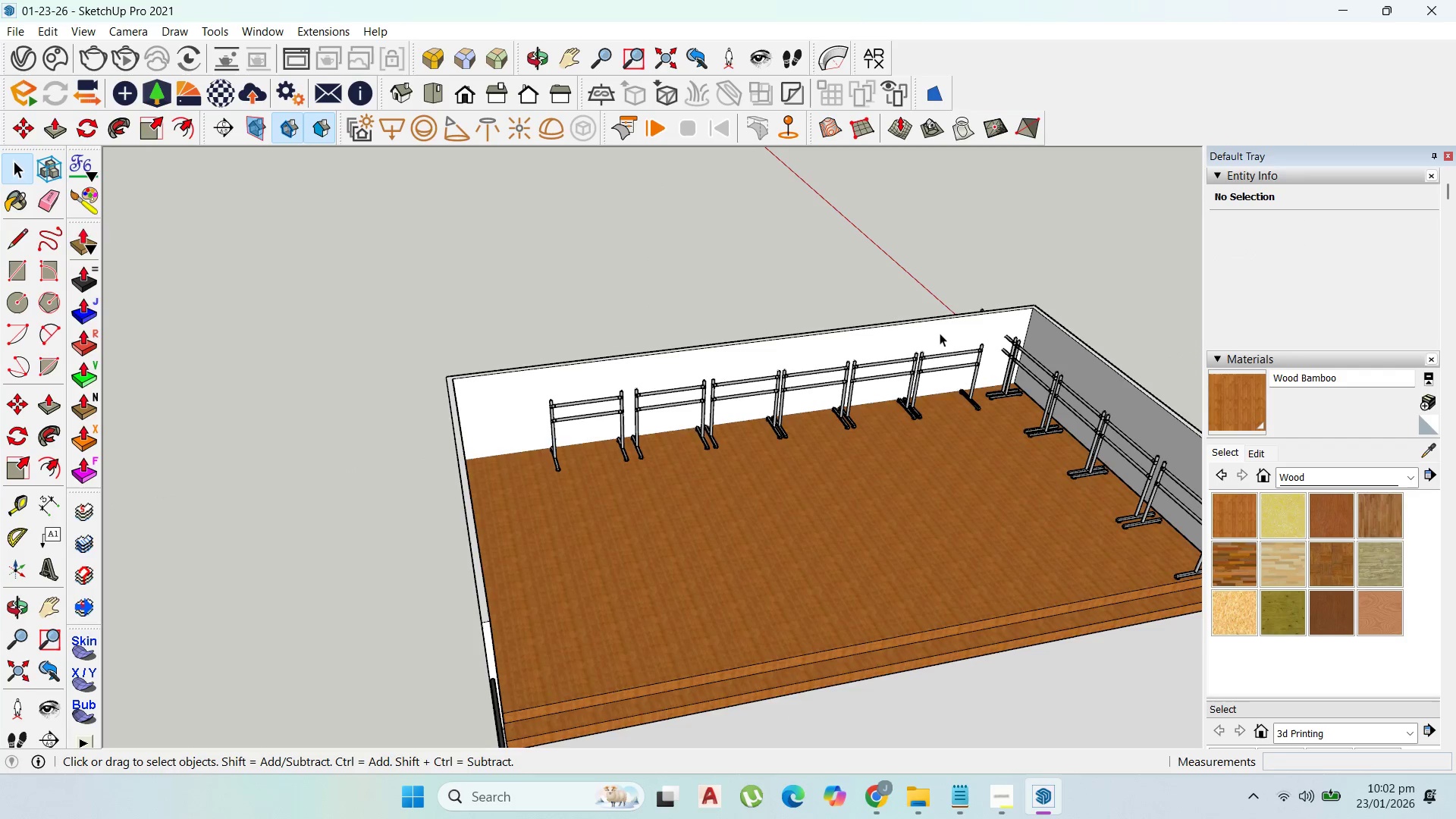 
left_click([936, 356])
 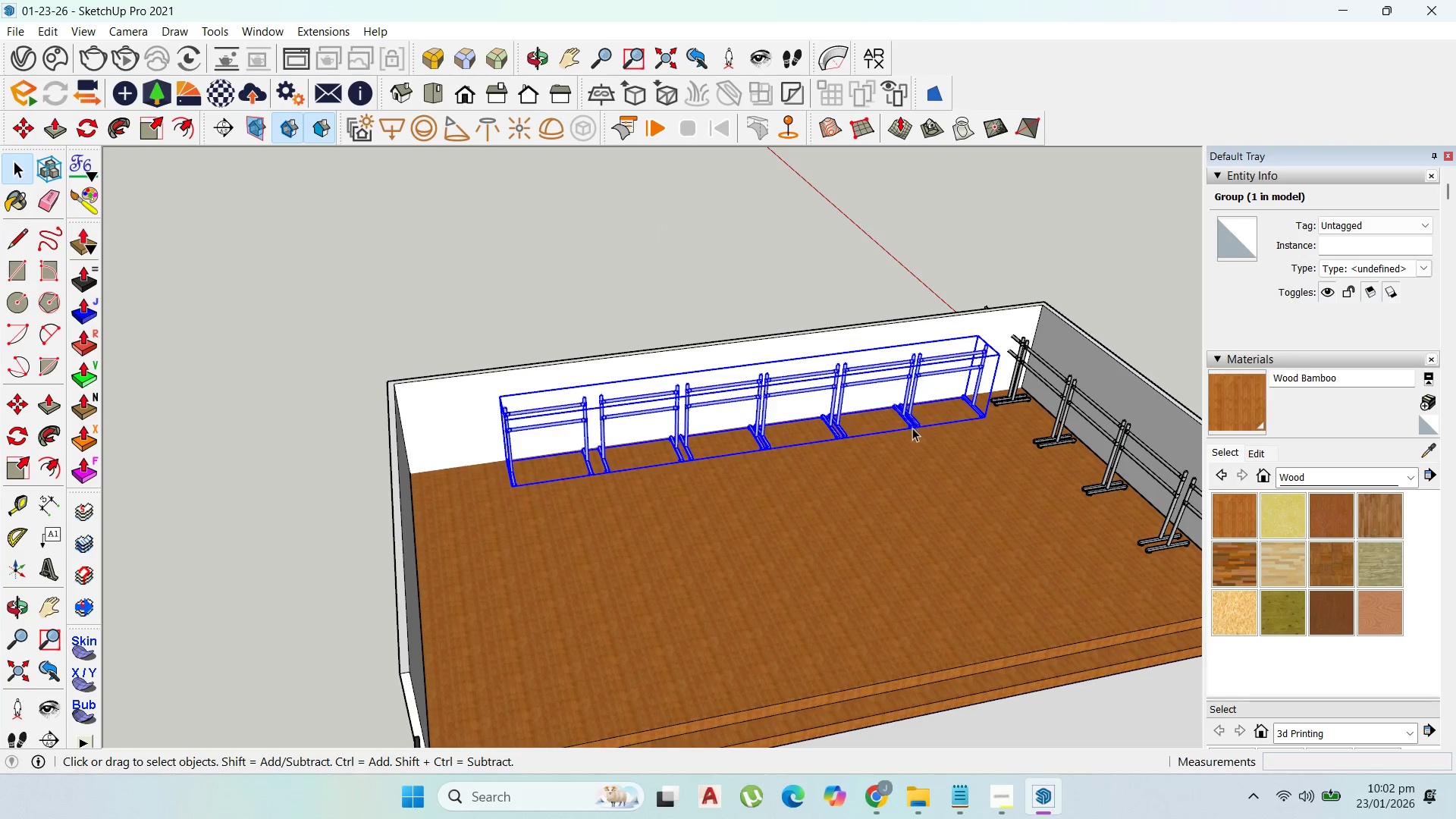 
scroll: coordinate [940, 337], scroll_direction: up, amount: 2.0
 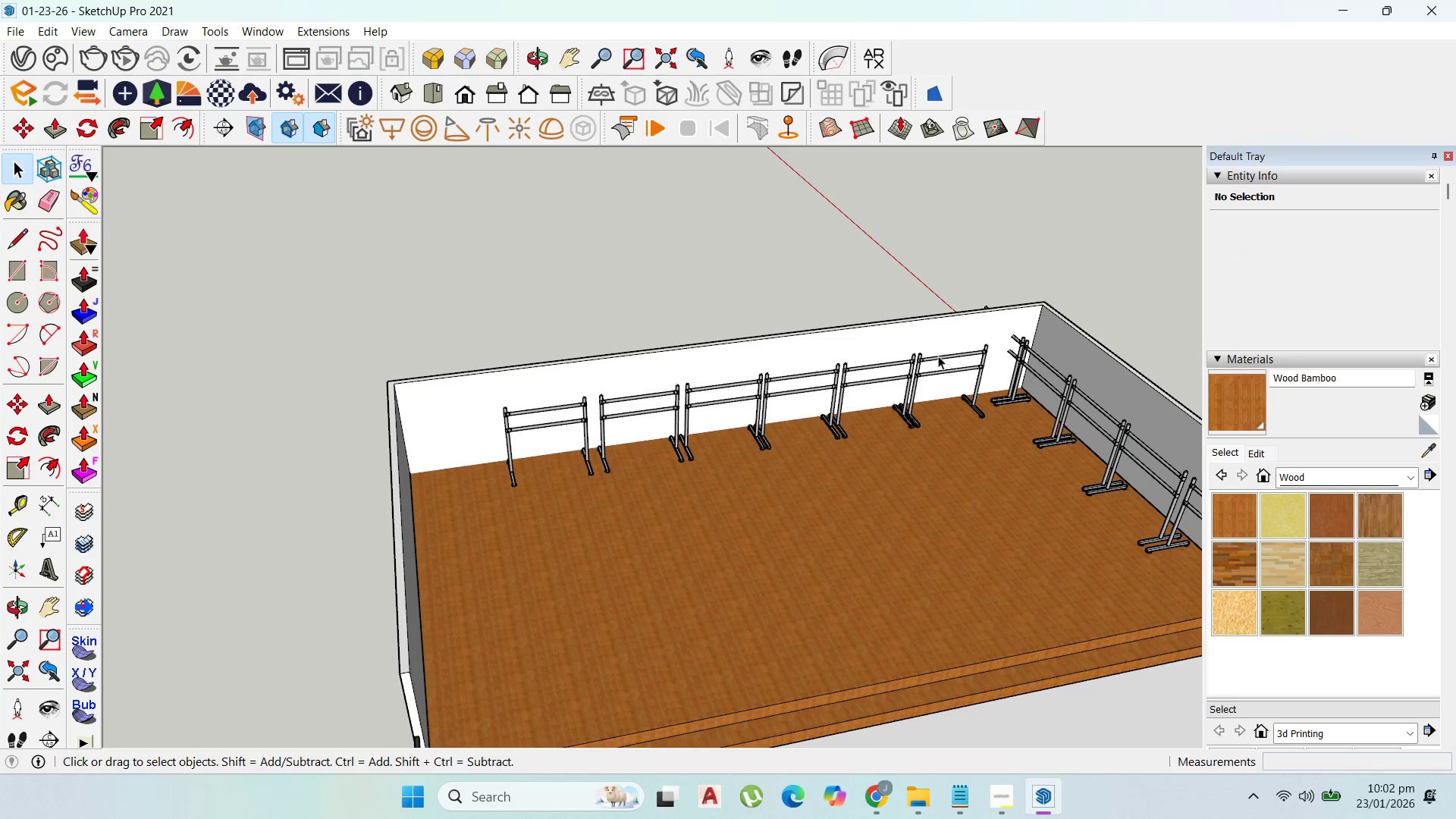 
key(M)
 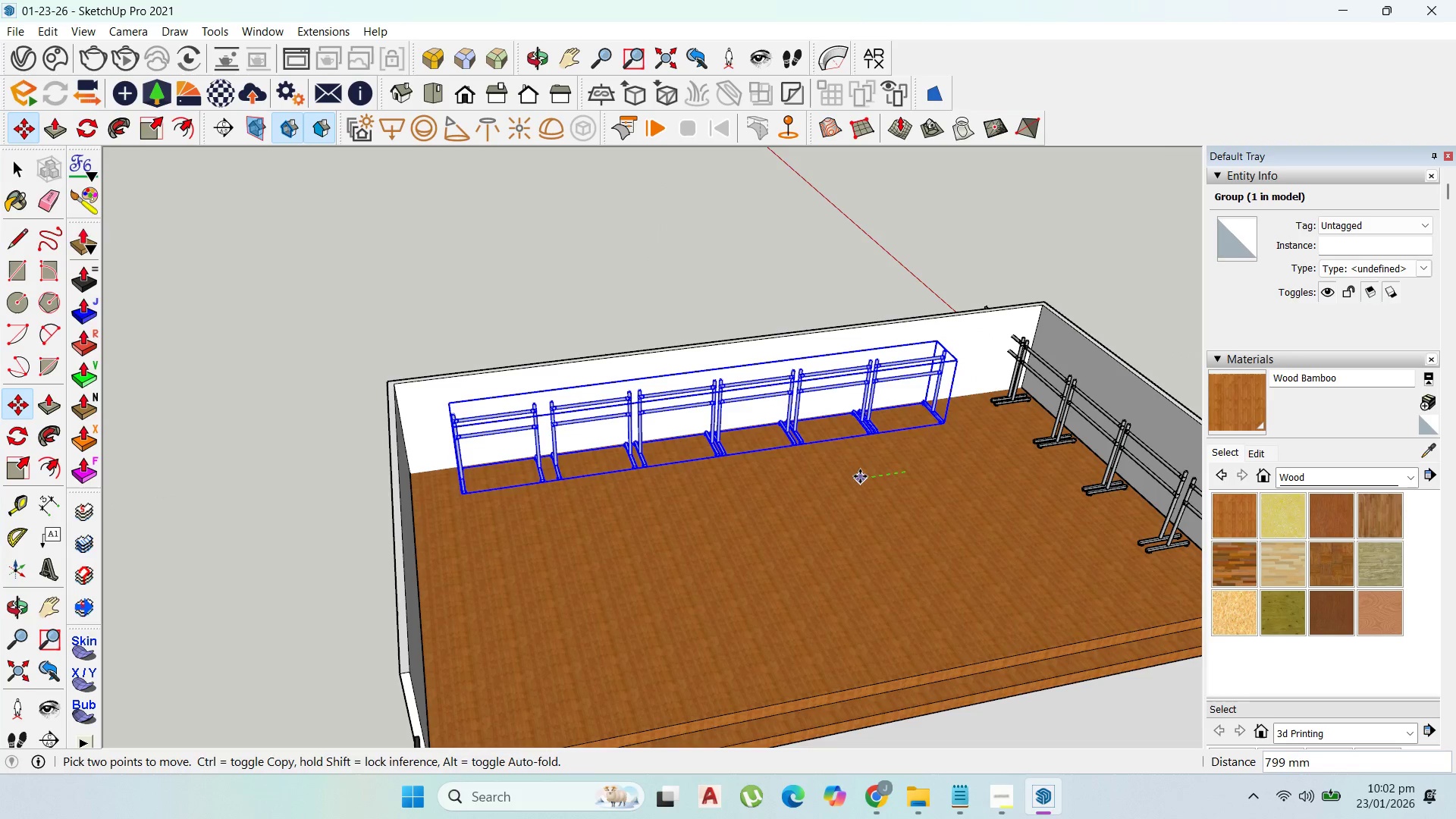 
left_click([860, 476])
 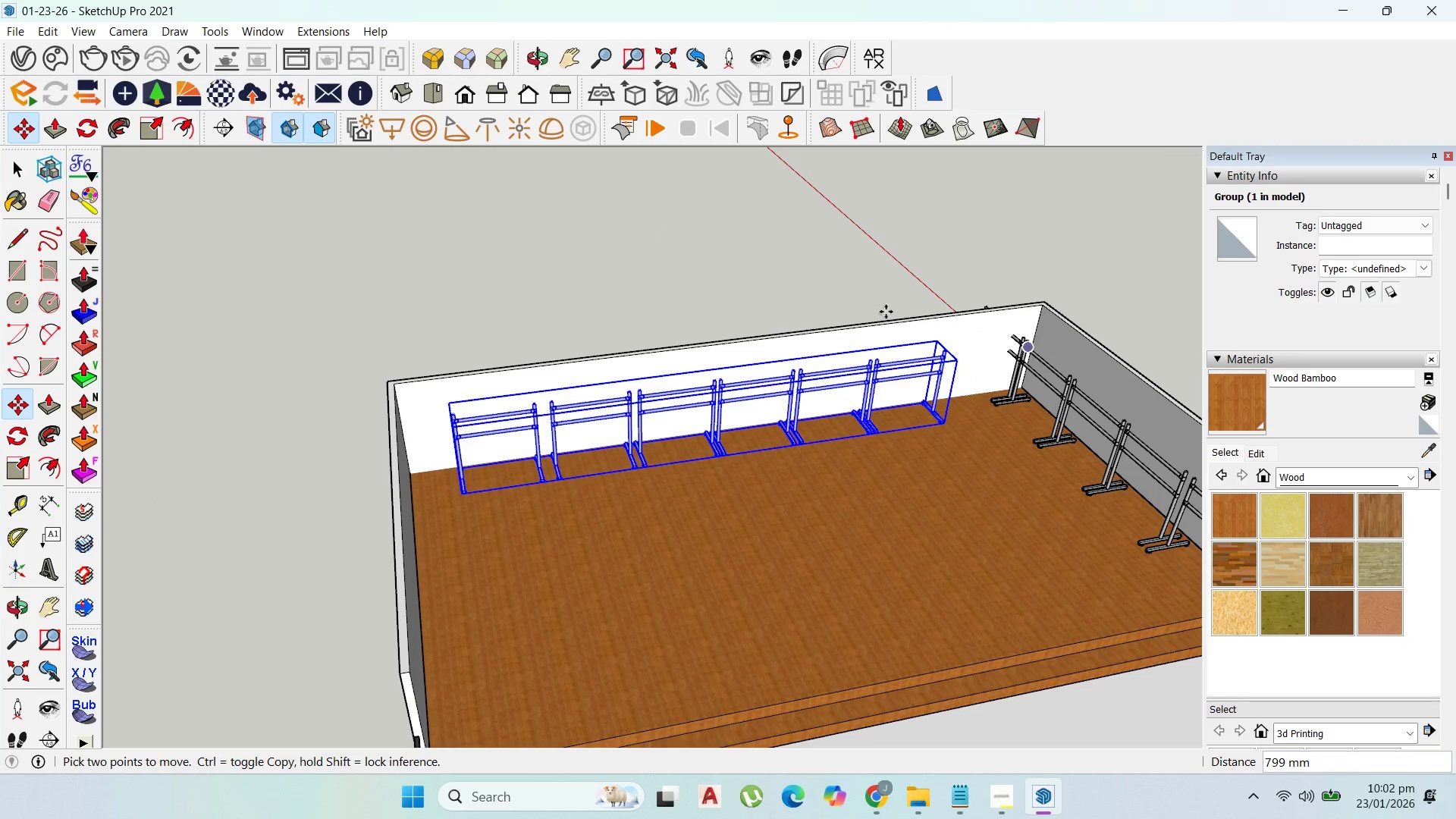 
key(Escape)
 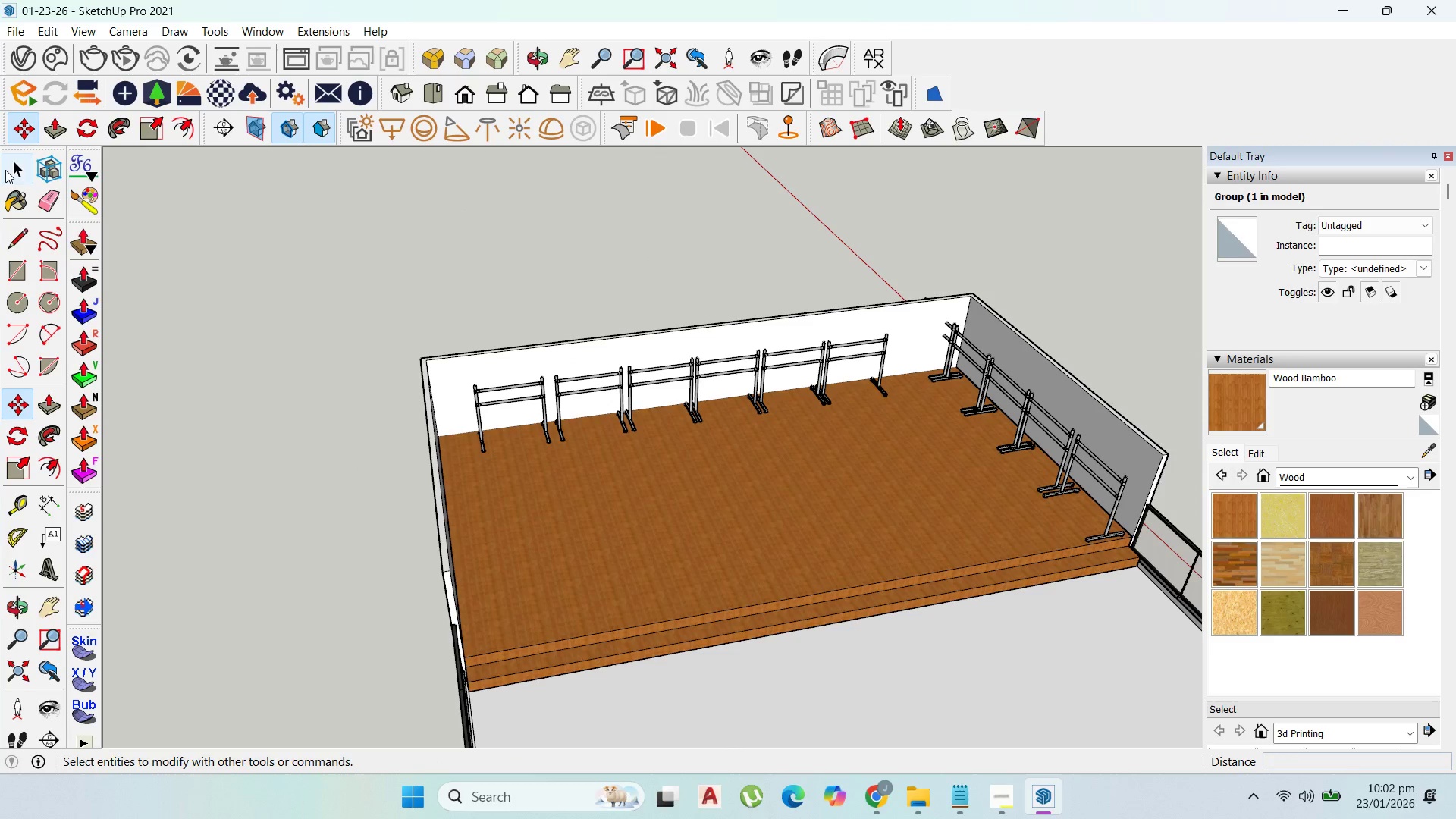 
scroll: coordinate [526, 233], scroll_direction: down, amount: 3.0
 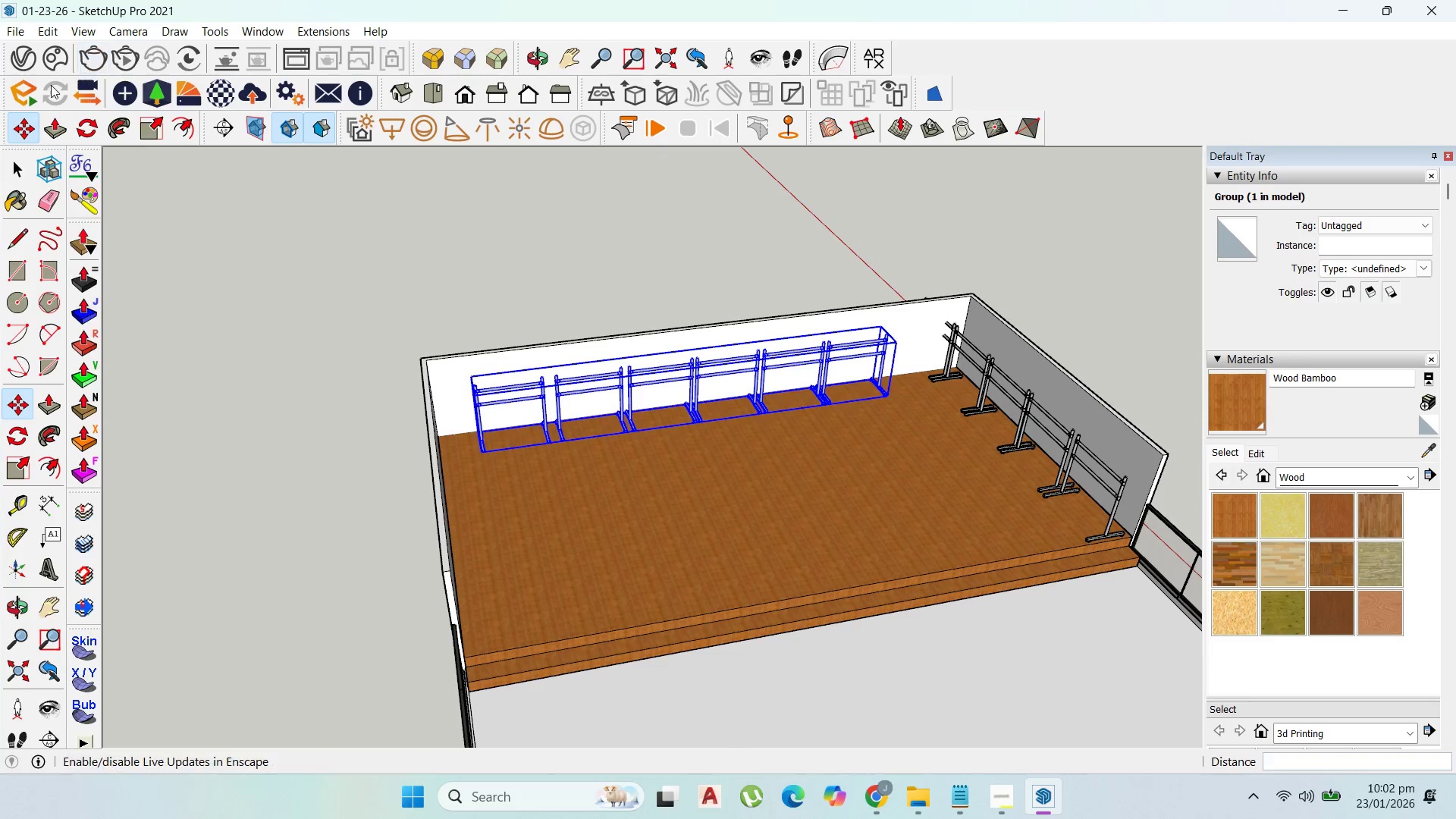 
left_click_drag(start_coordinate=[8, 170], to_coordinate=[14, 170])
 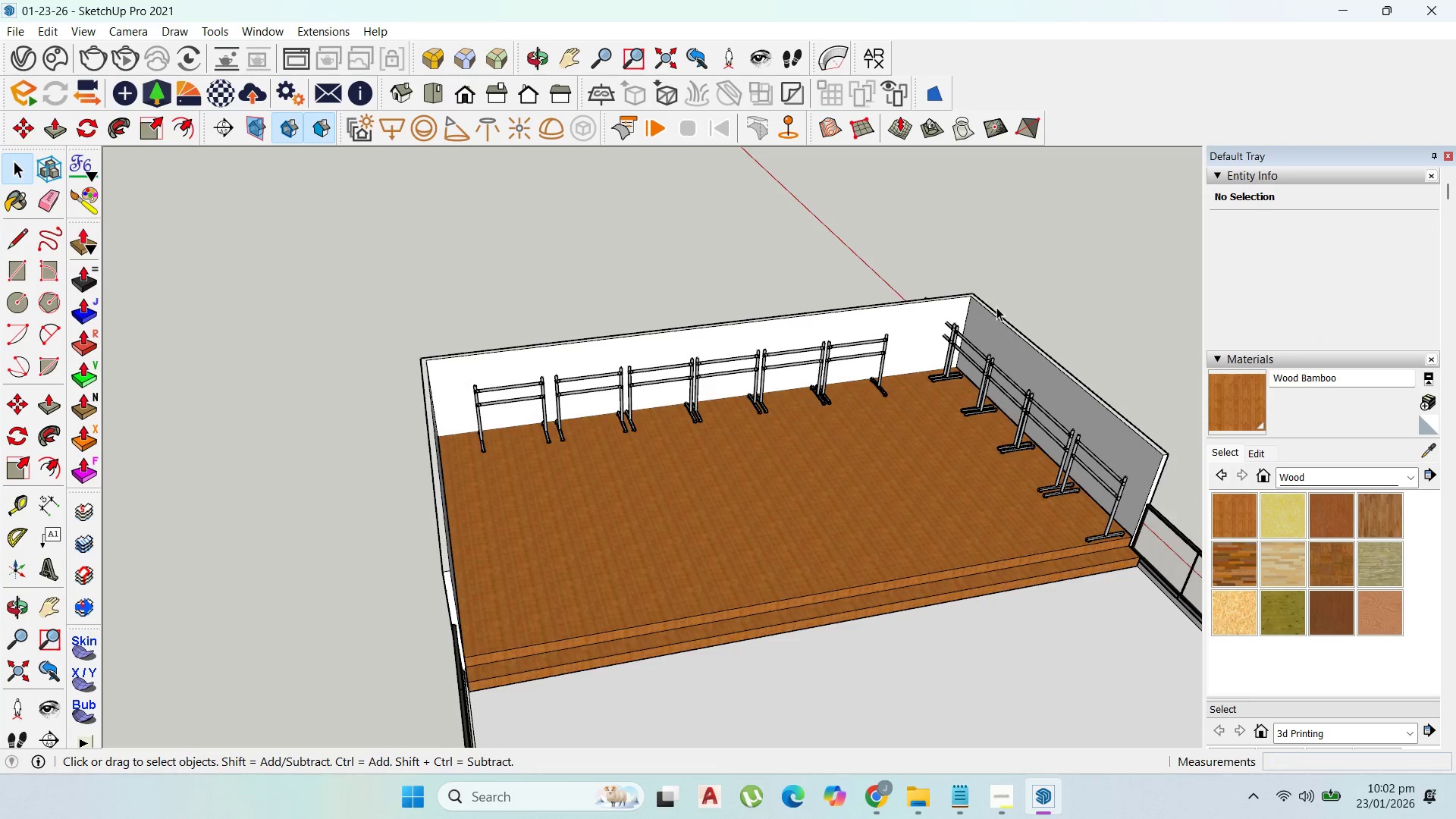 
left_click([937, 334])
 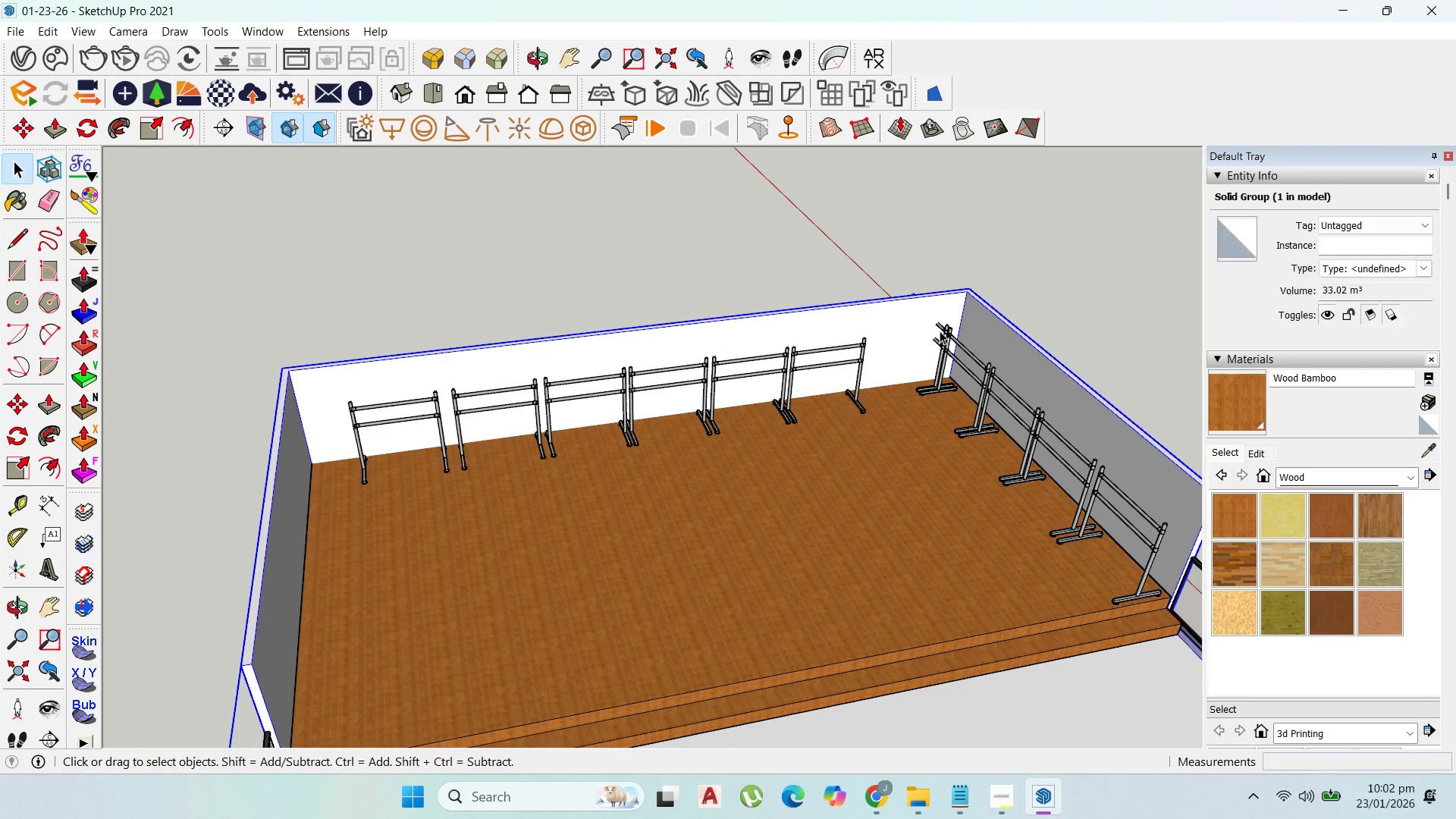 
scroll: coordinate [982, 325], scroll_direction: up, amount: 2.0
 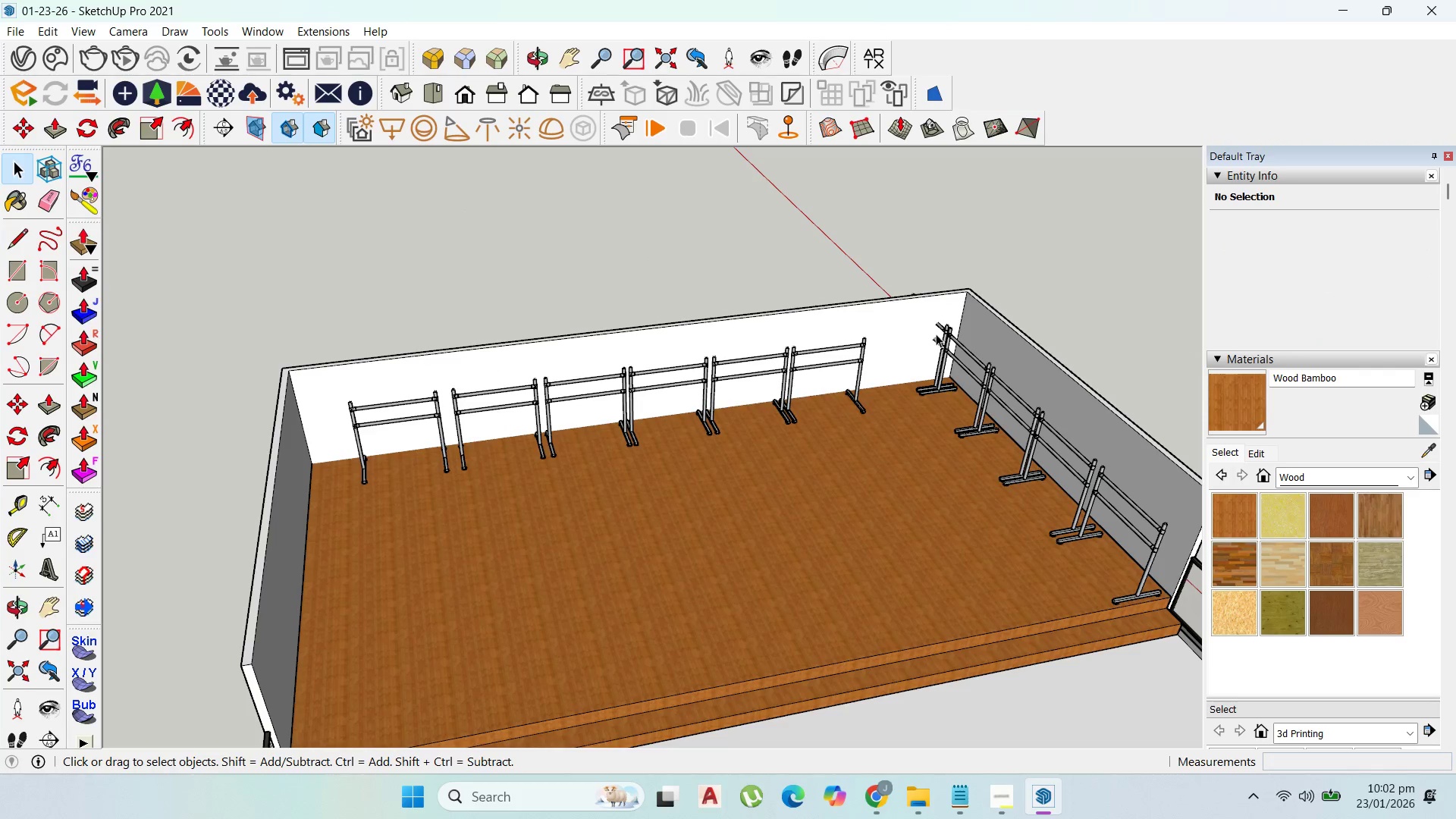 
double_click([940, 331])
 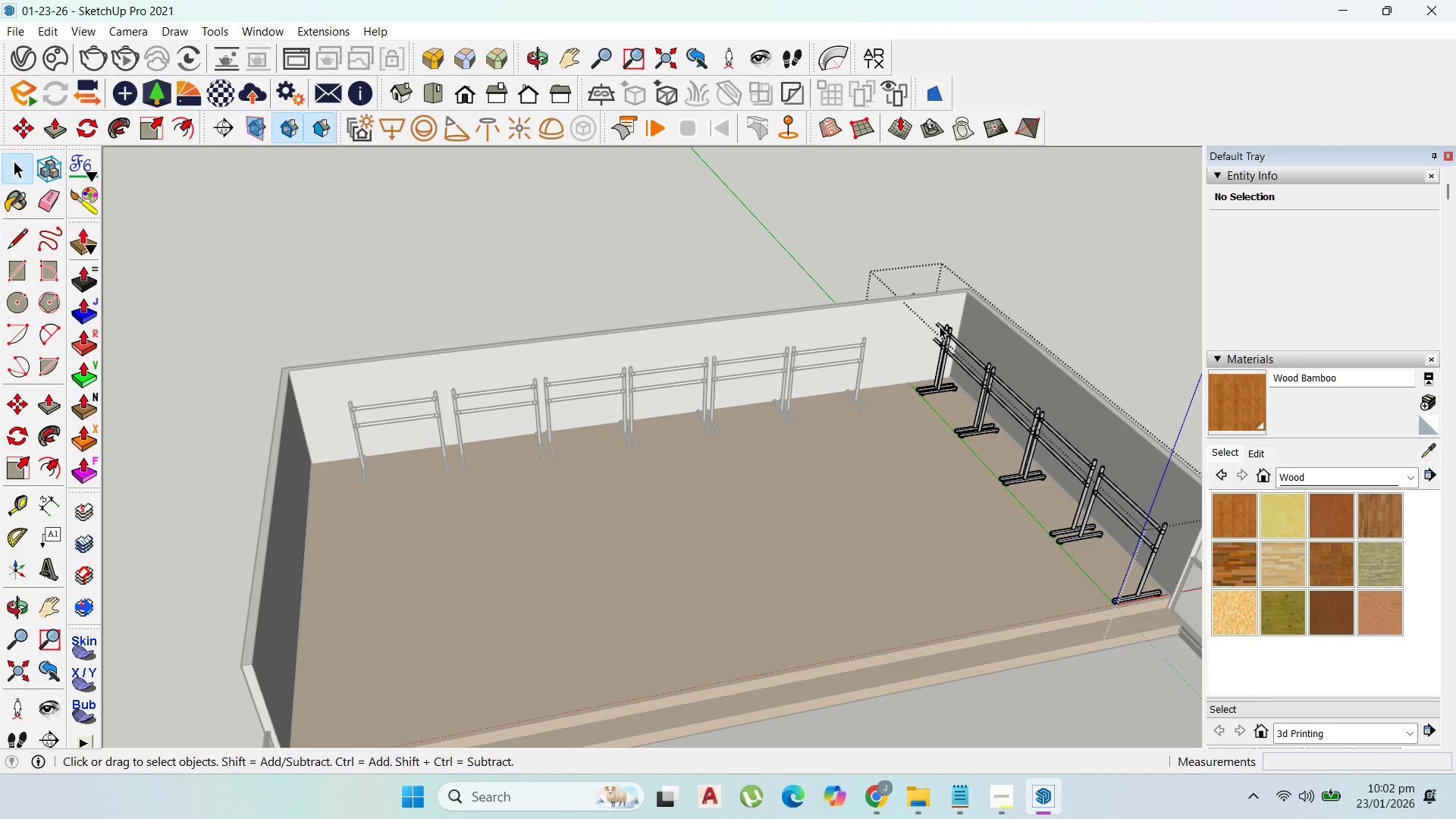 
key(Escape)
 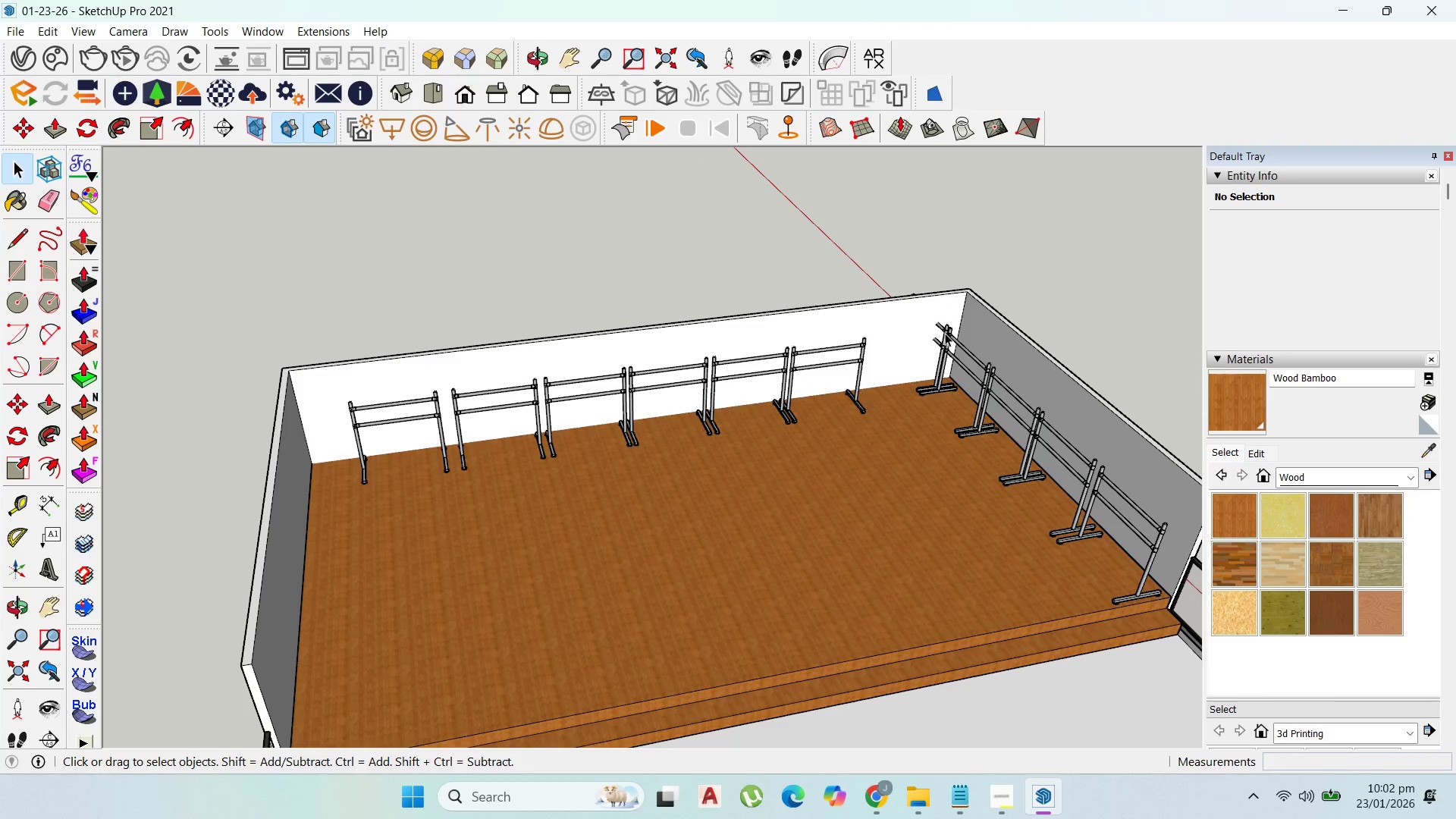 
key(Escape)
 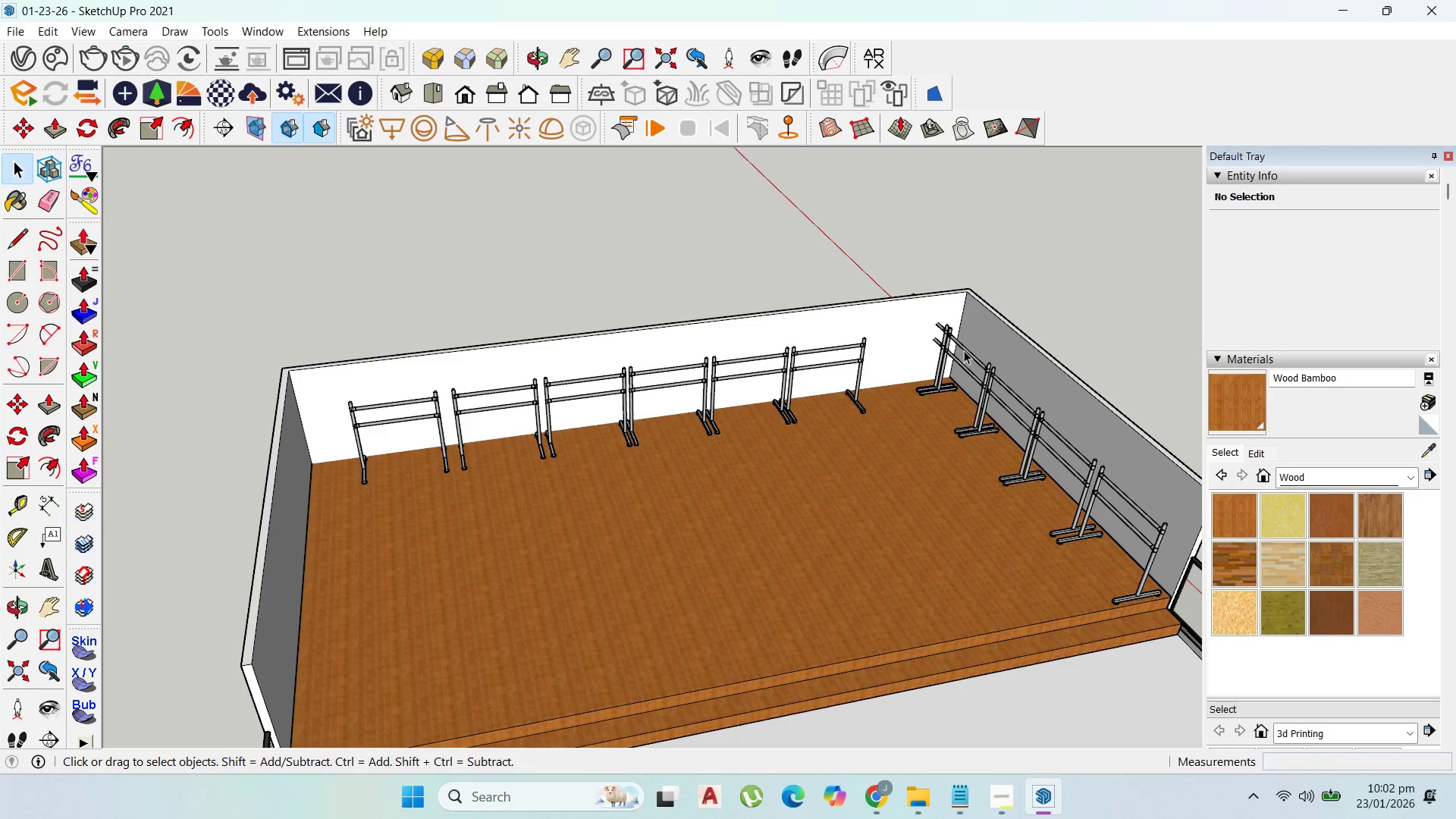 
left_click([964, 350])
 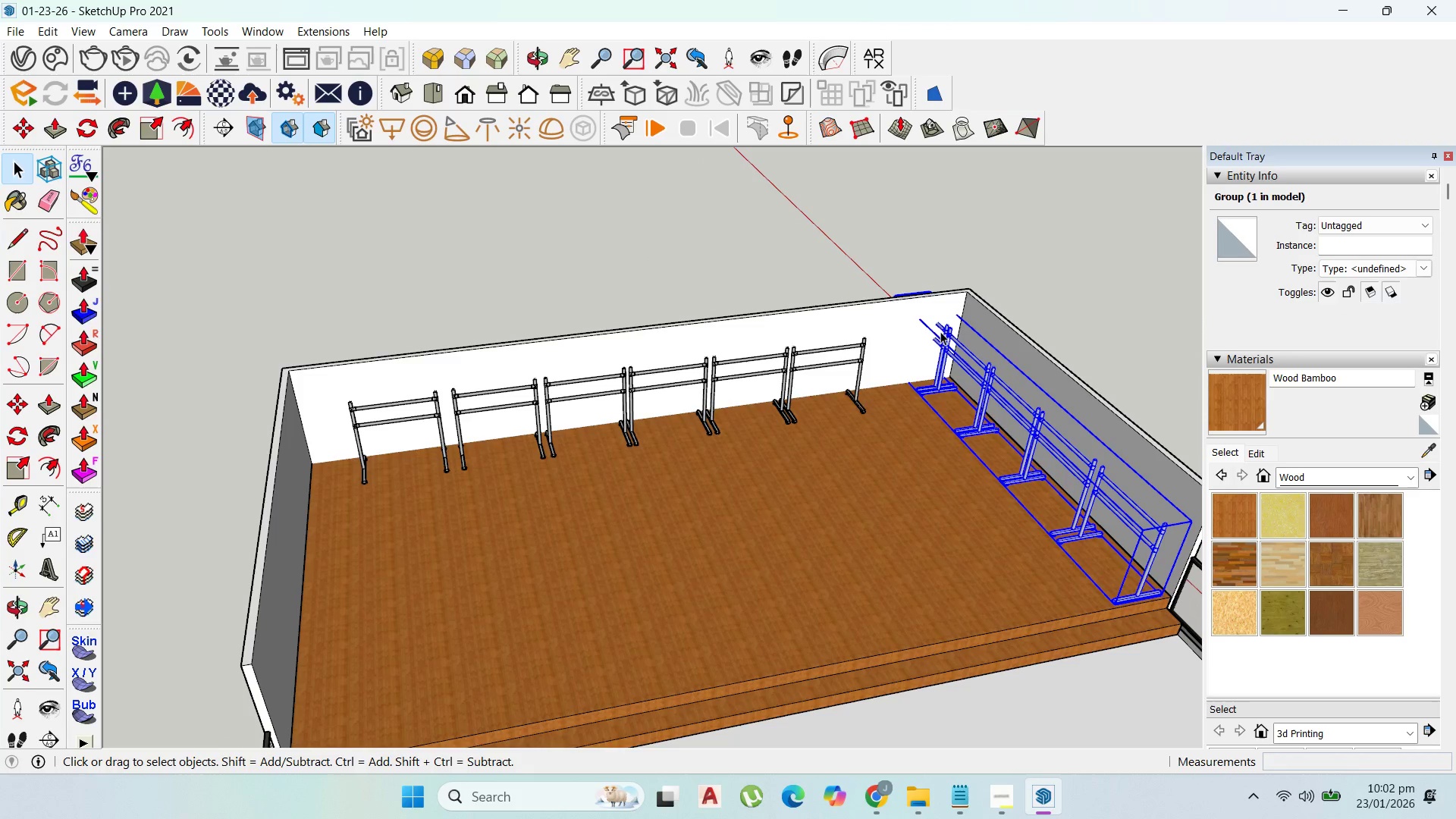 
double_click([940, 328])
 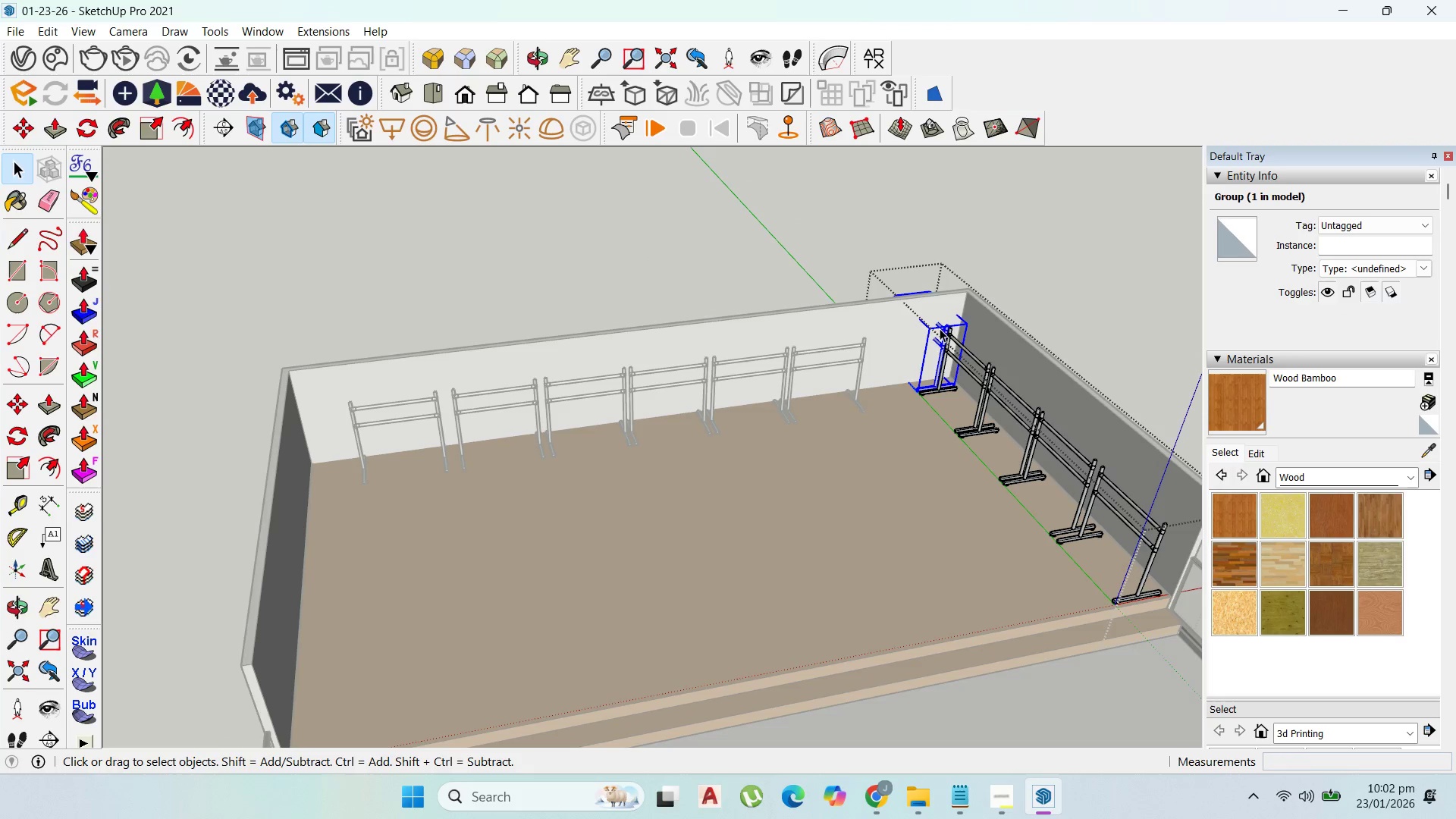 
triple_click([940, 328])
 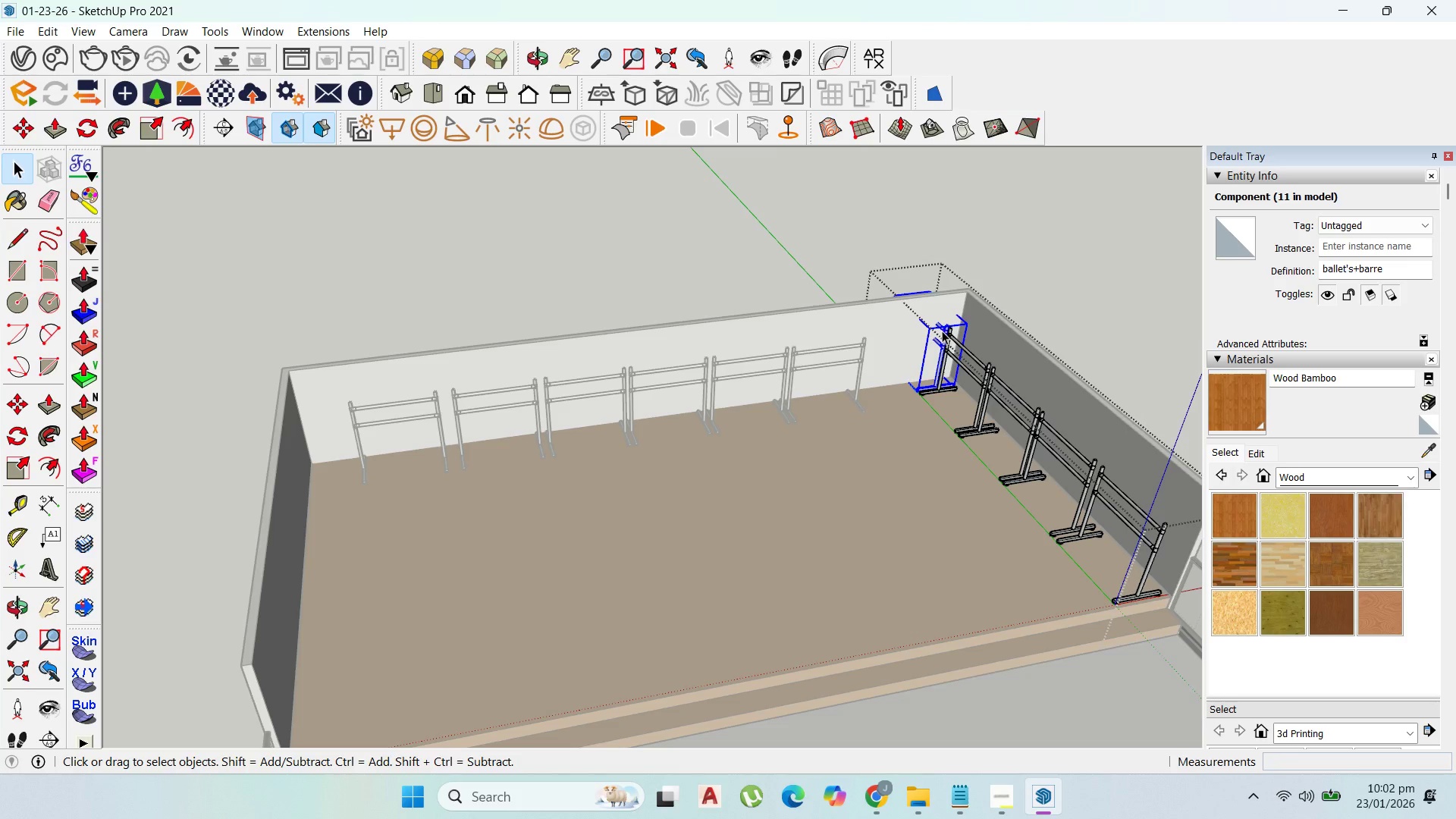 
key(Delete)
 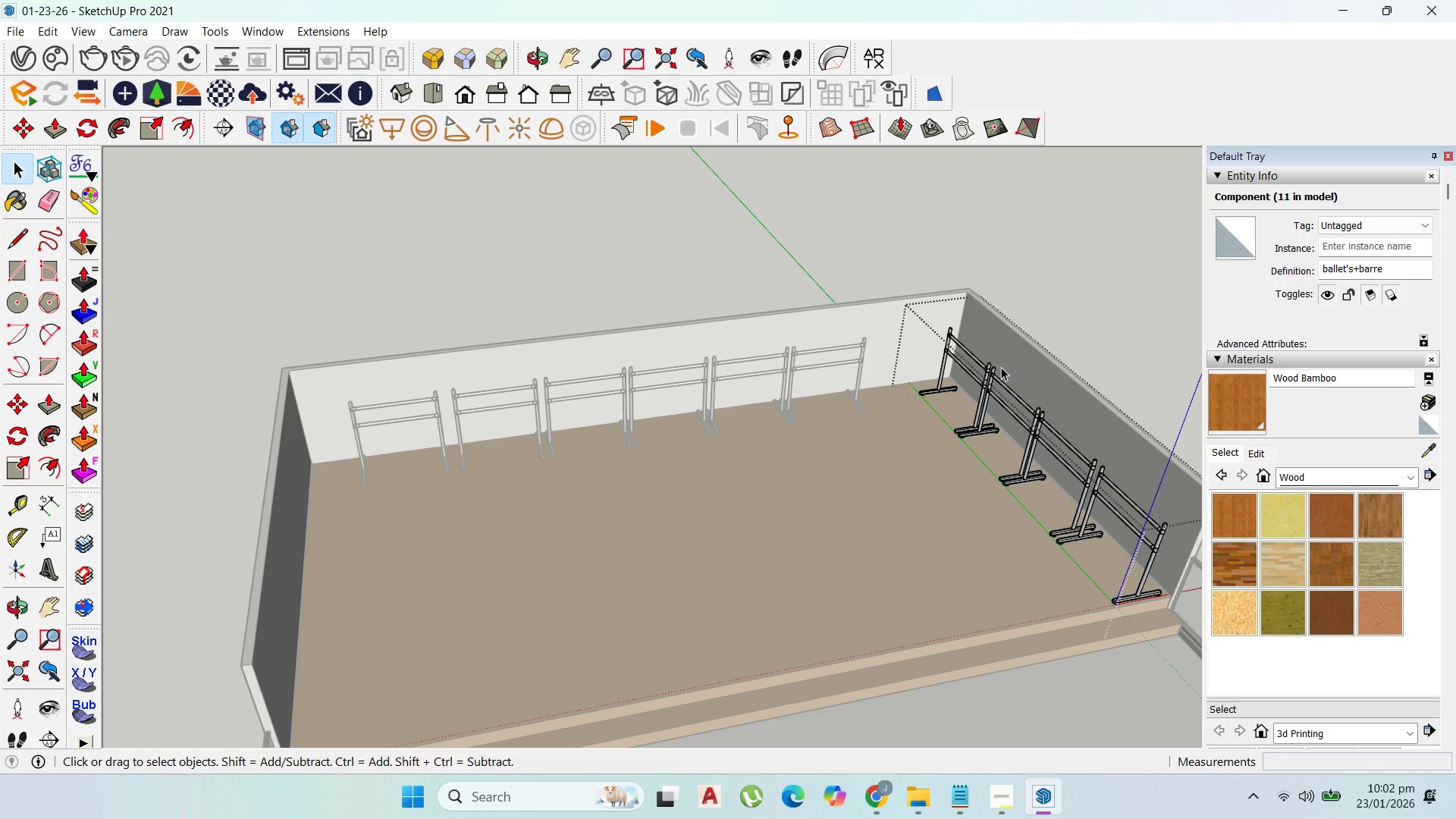 
key(Escape)
 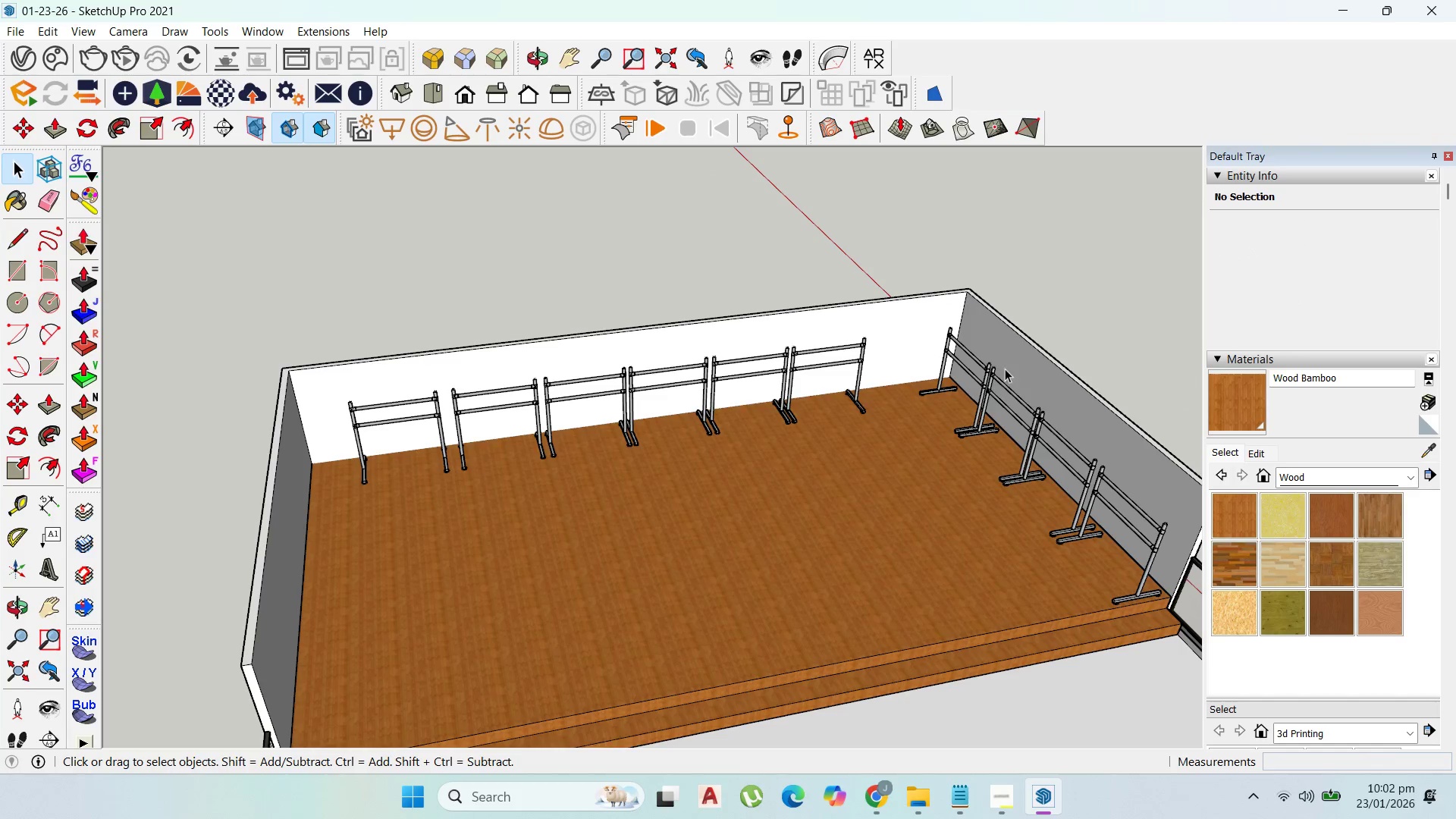 
key(Escape)
 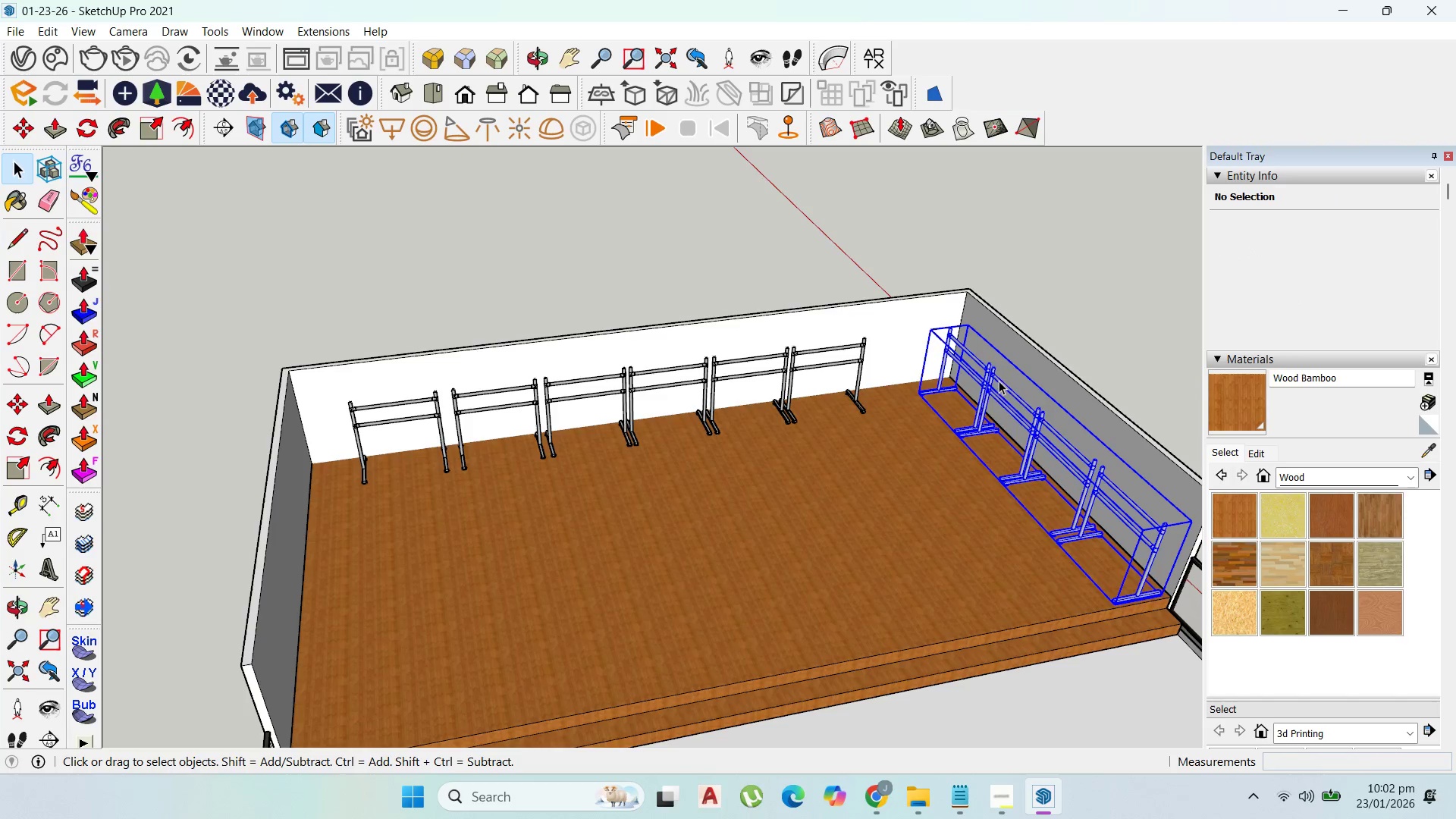 
scroll: coordinate [1008, 356], scroll_direction: down, amount: 4.0
 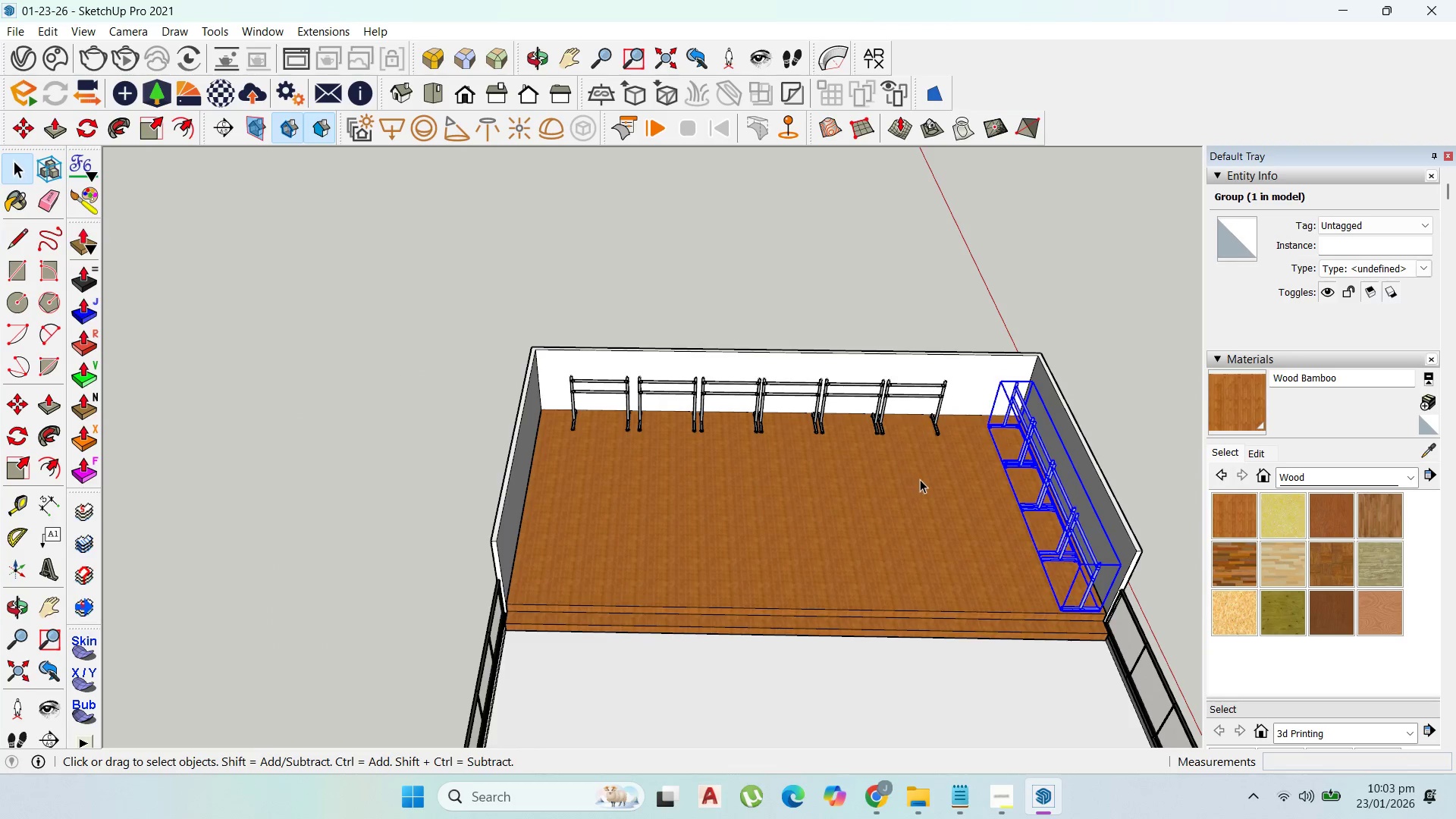 
key(M)
 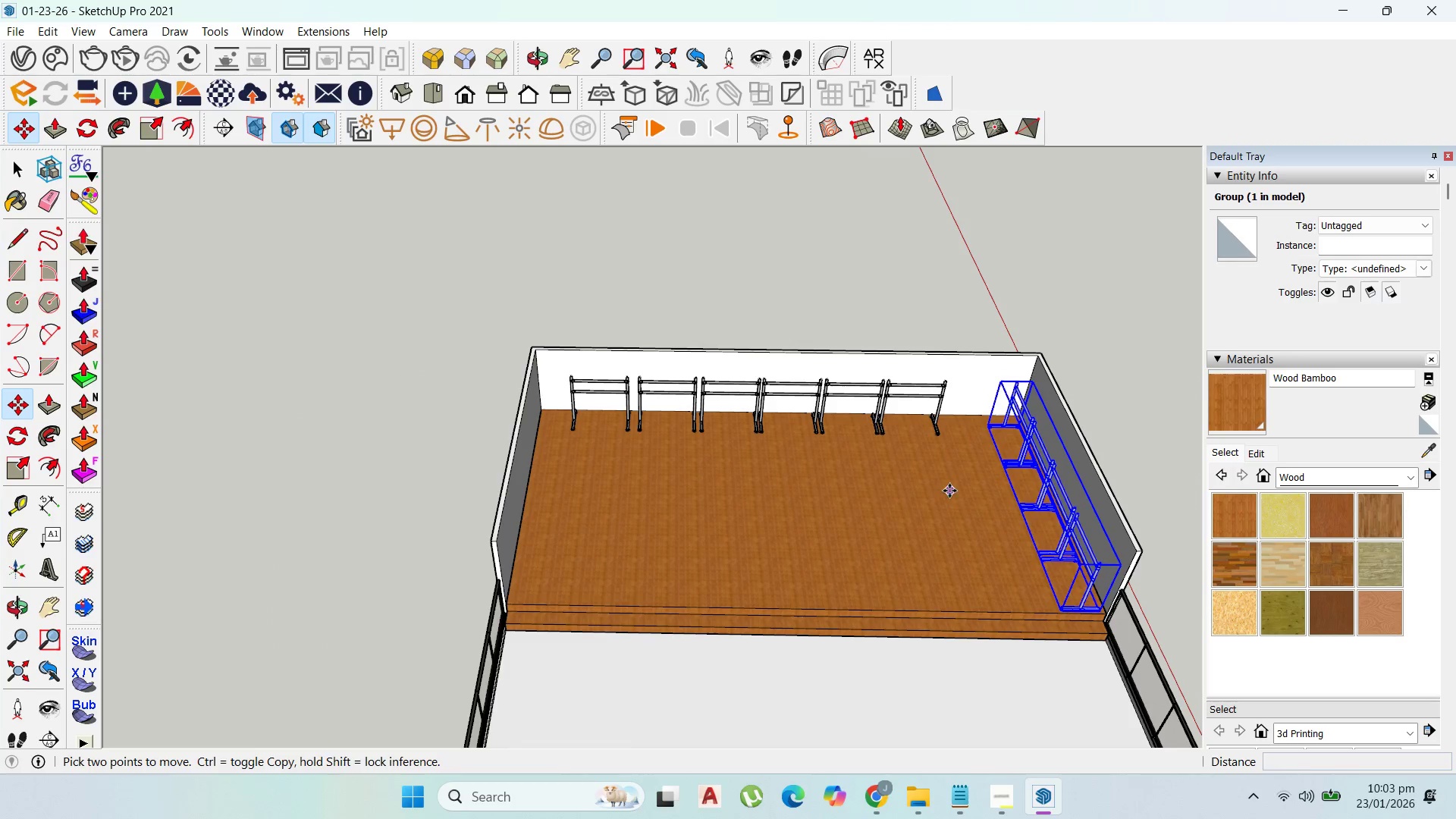 
left_click_drag(start_coordinate=[949, 491], to_coordinate=[914, 500])
 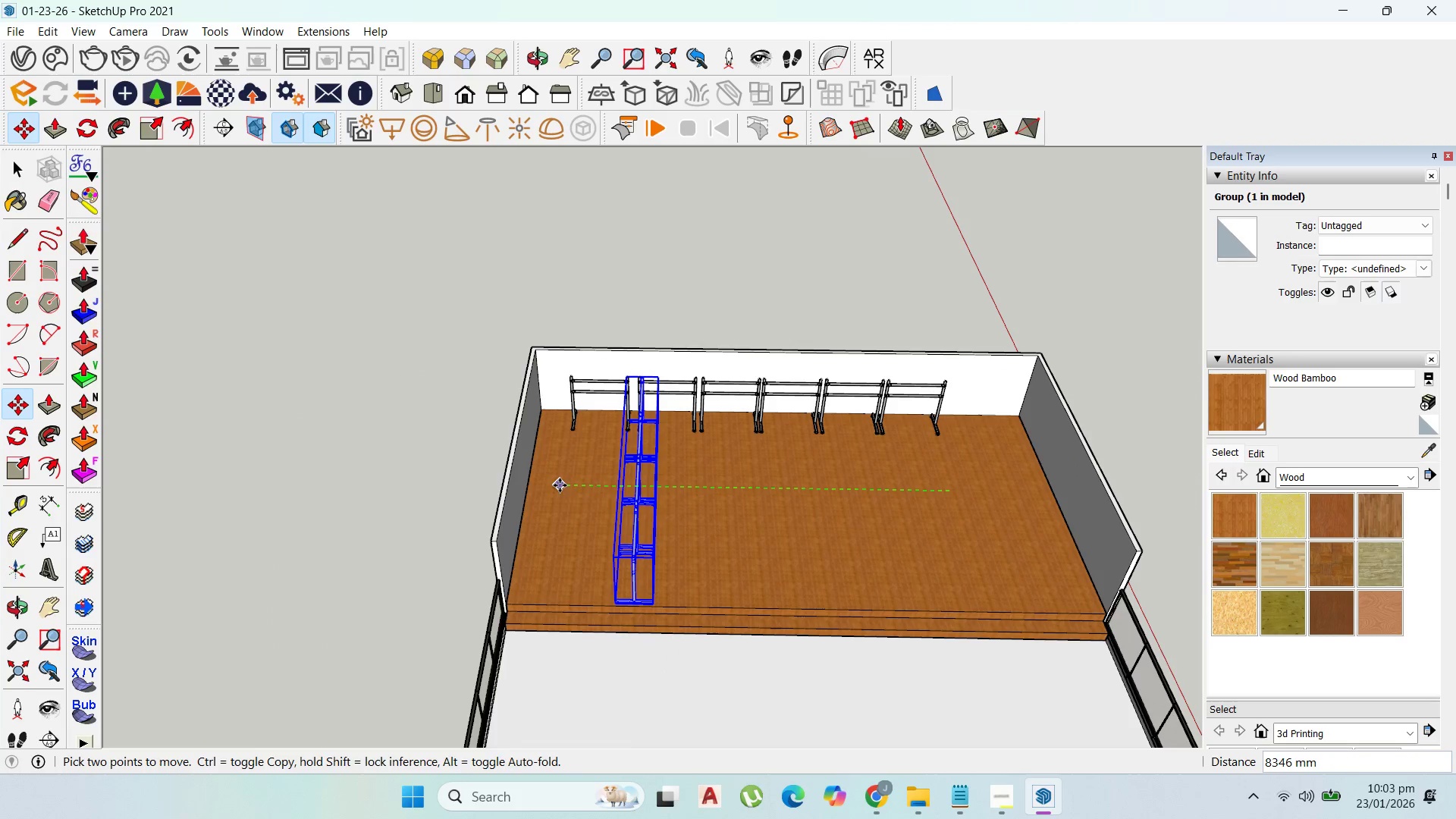 
left_click_drag(start_coordinate=[723, 546], to_coordinate=[719, 546])
 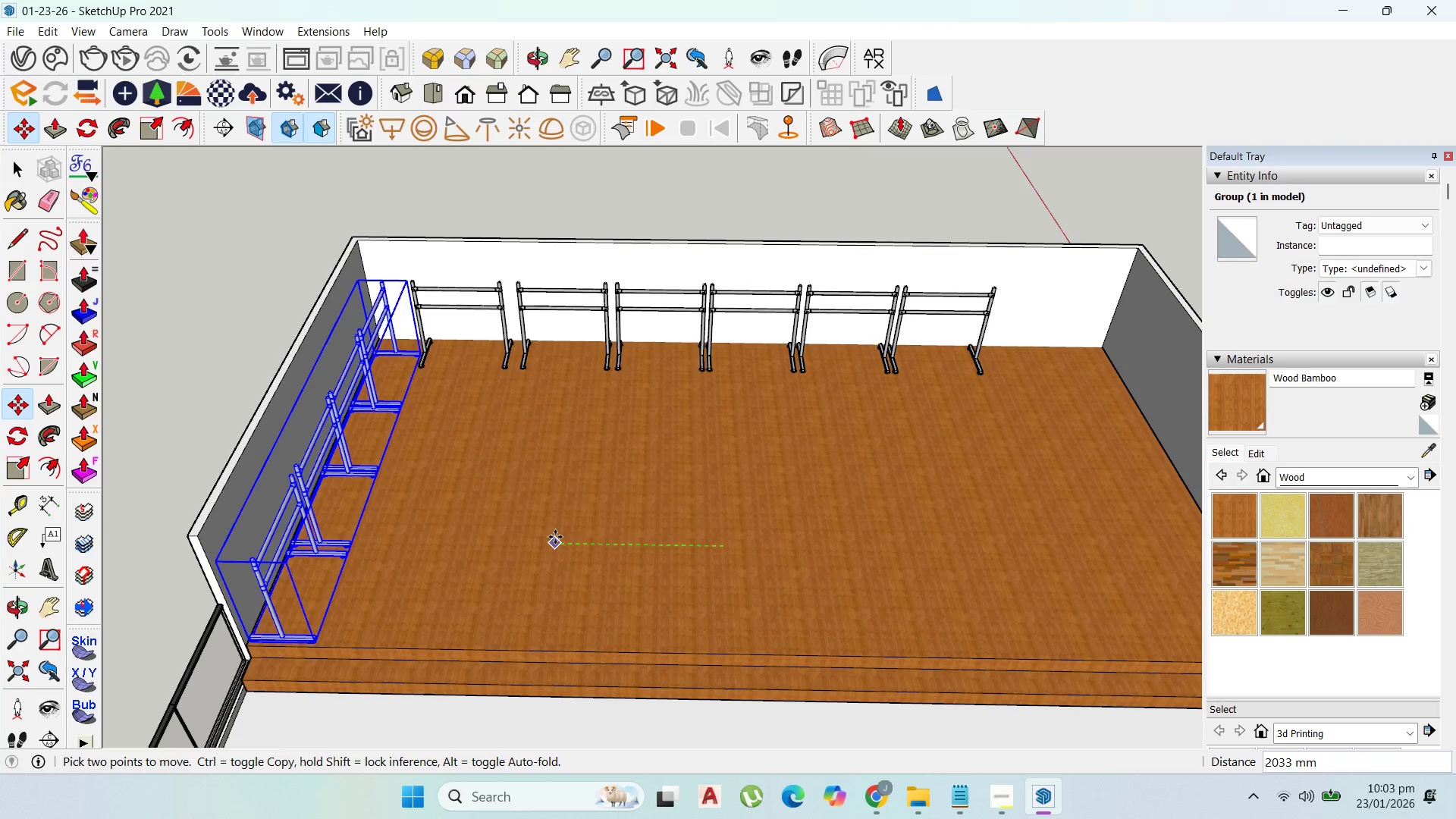 
scroll: coordinate [752, 548], scroll_direction: up, amount: 5.0
 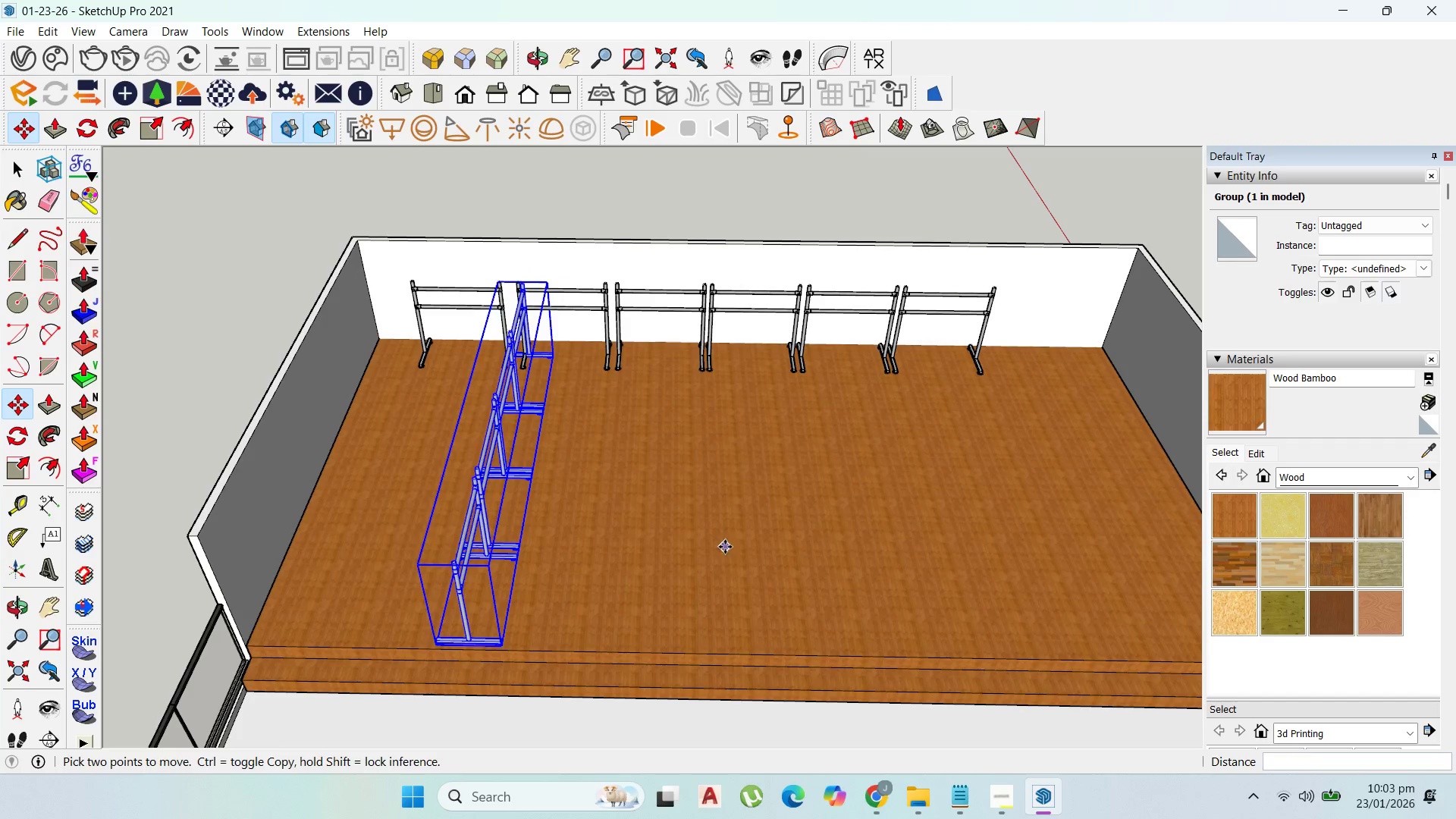 
left_click([554, 537])
 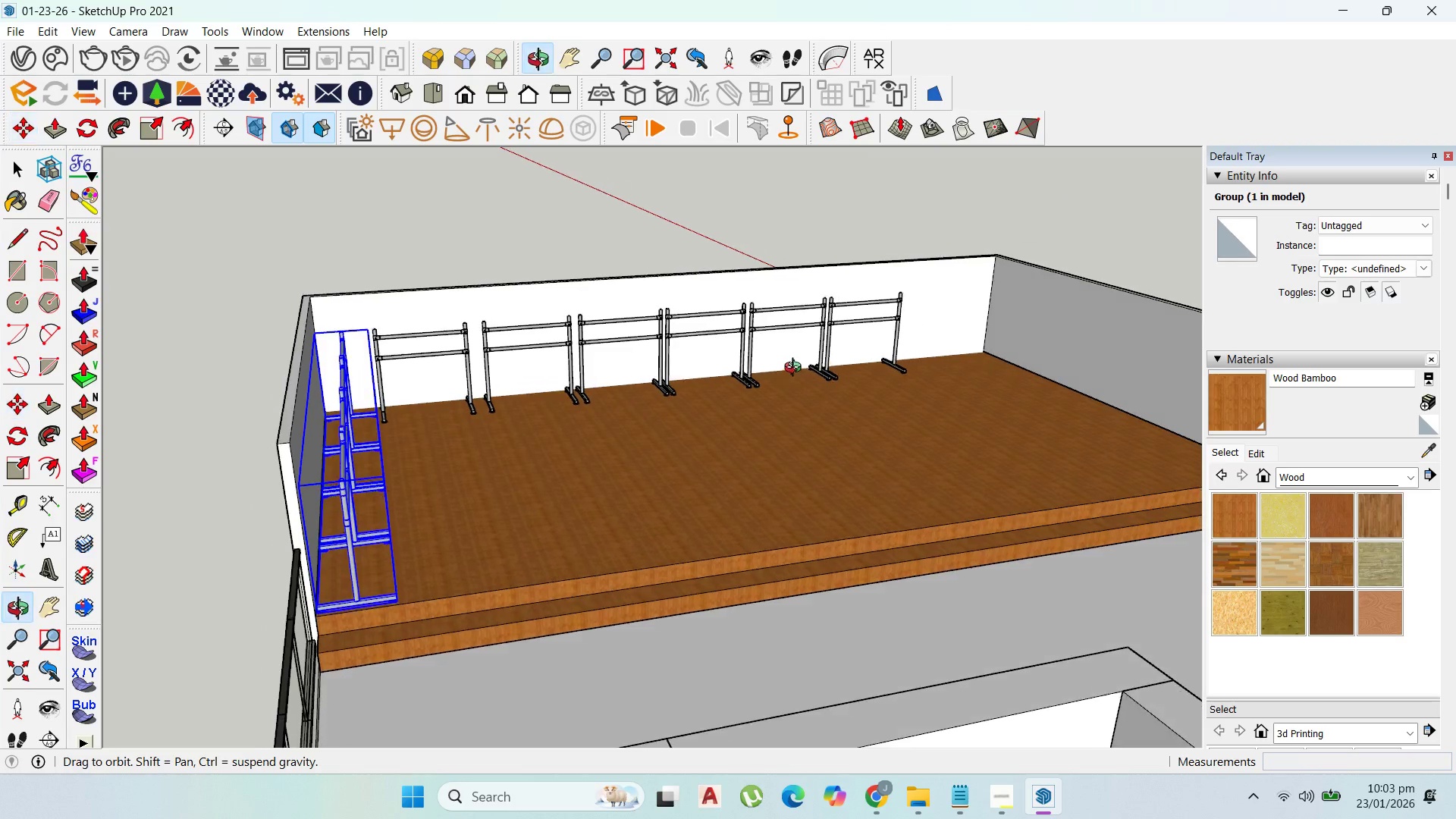 
key(Escape)
 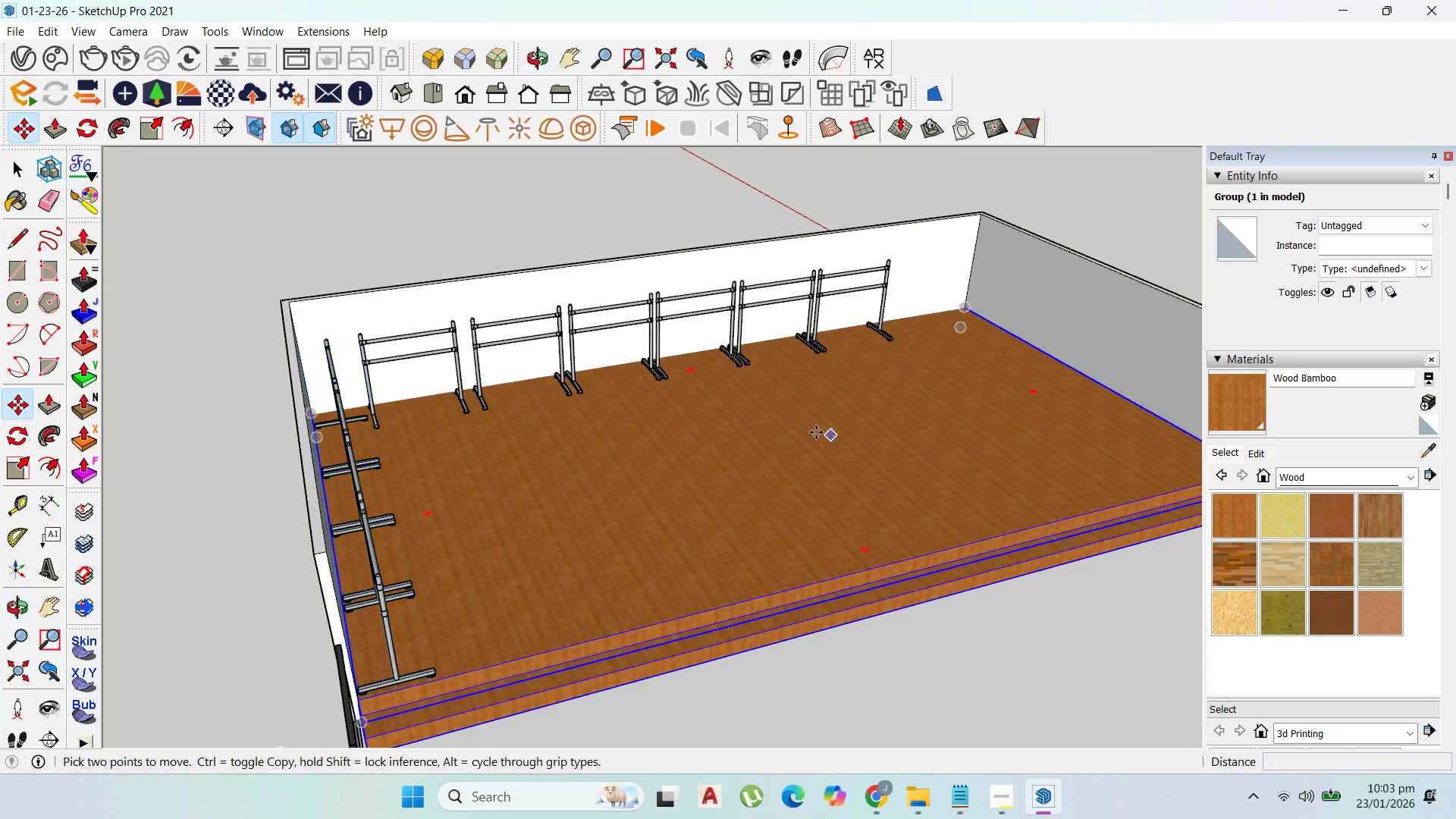 
scroll: coordinate [948, 470], scroll_direction: down, amount: 6.0
 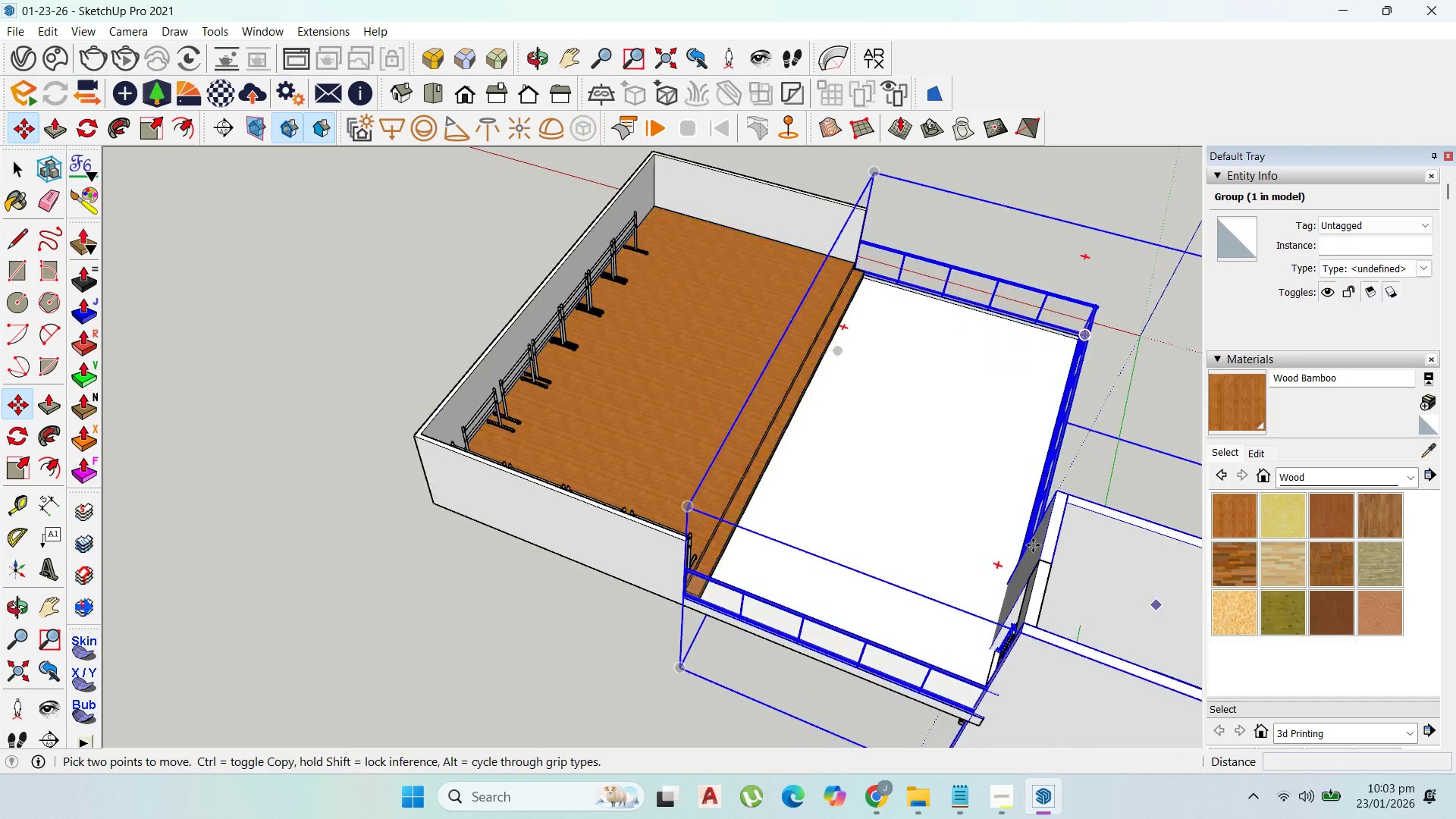 
scroll: coordinate [913, 460], scroll_direction: up, amount: 3.0
 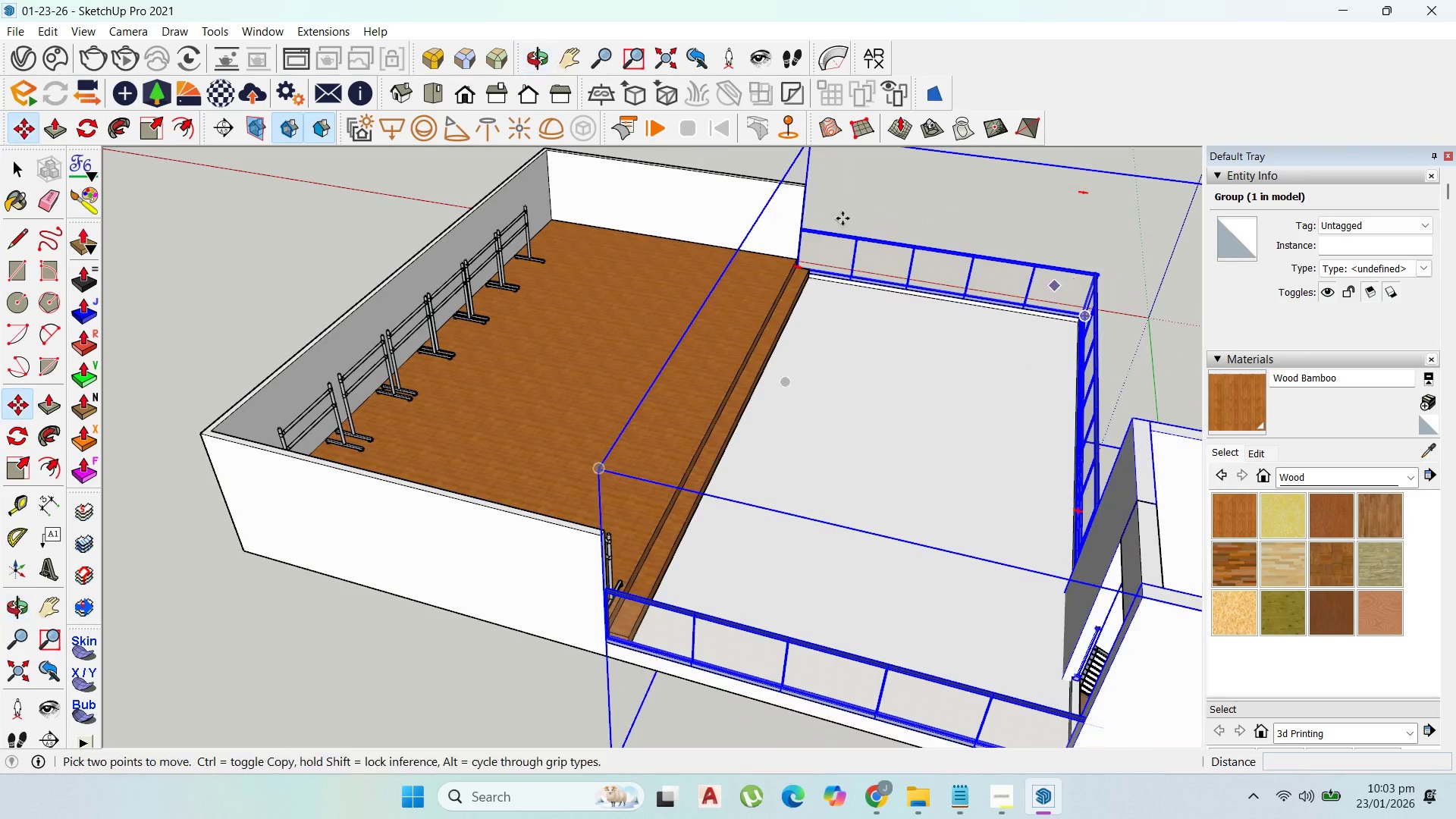 
key(Escape)
 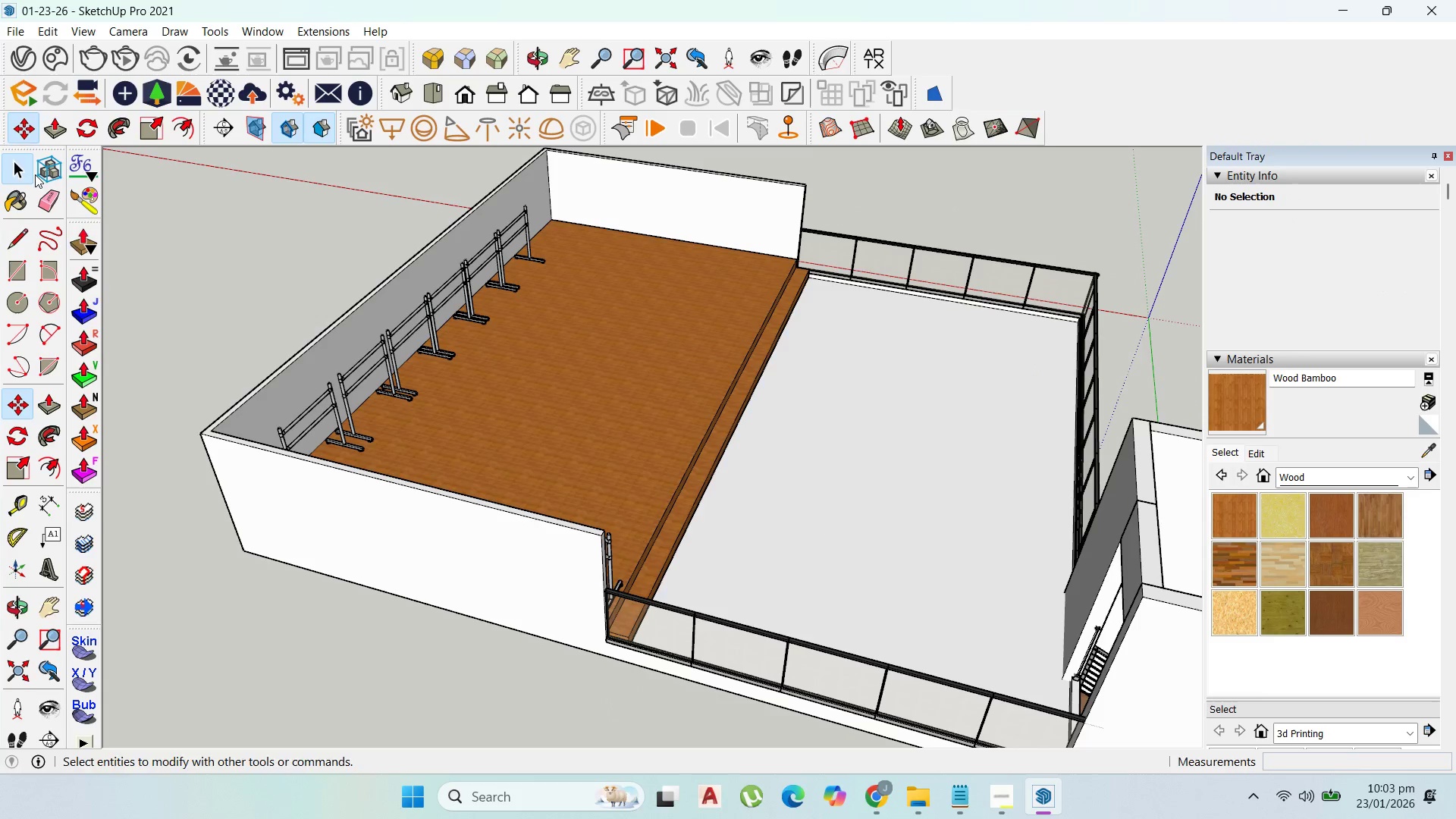 
key(Escape)
 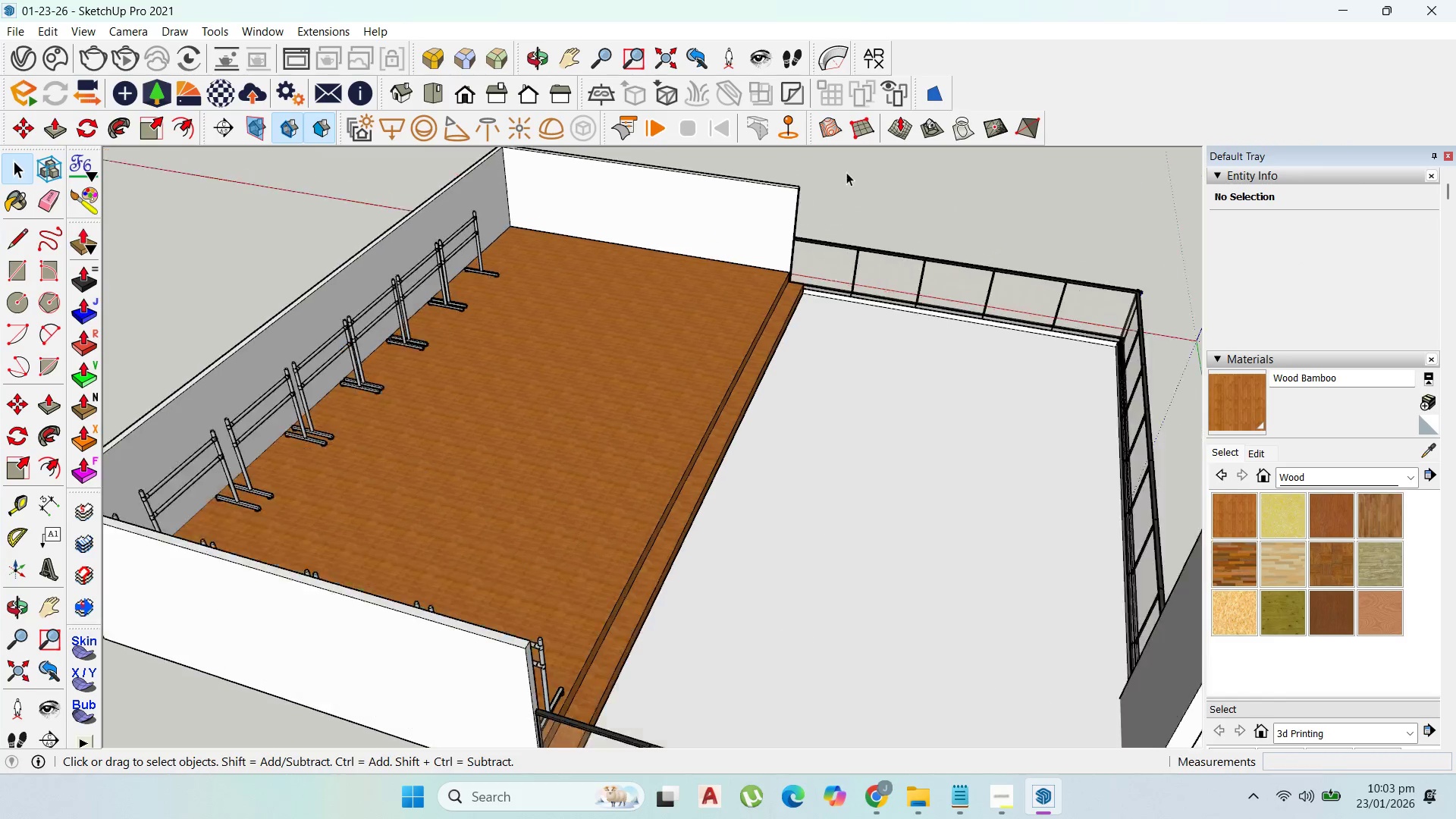 
scroll: coordinate [871, 409], scroll_direction: up, amount: 24.0
 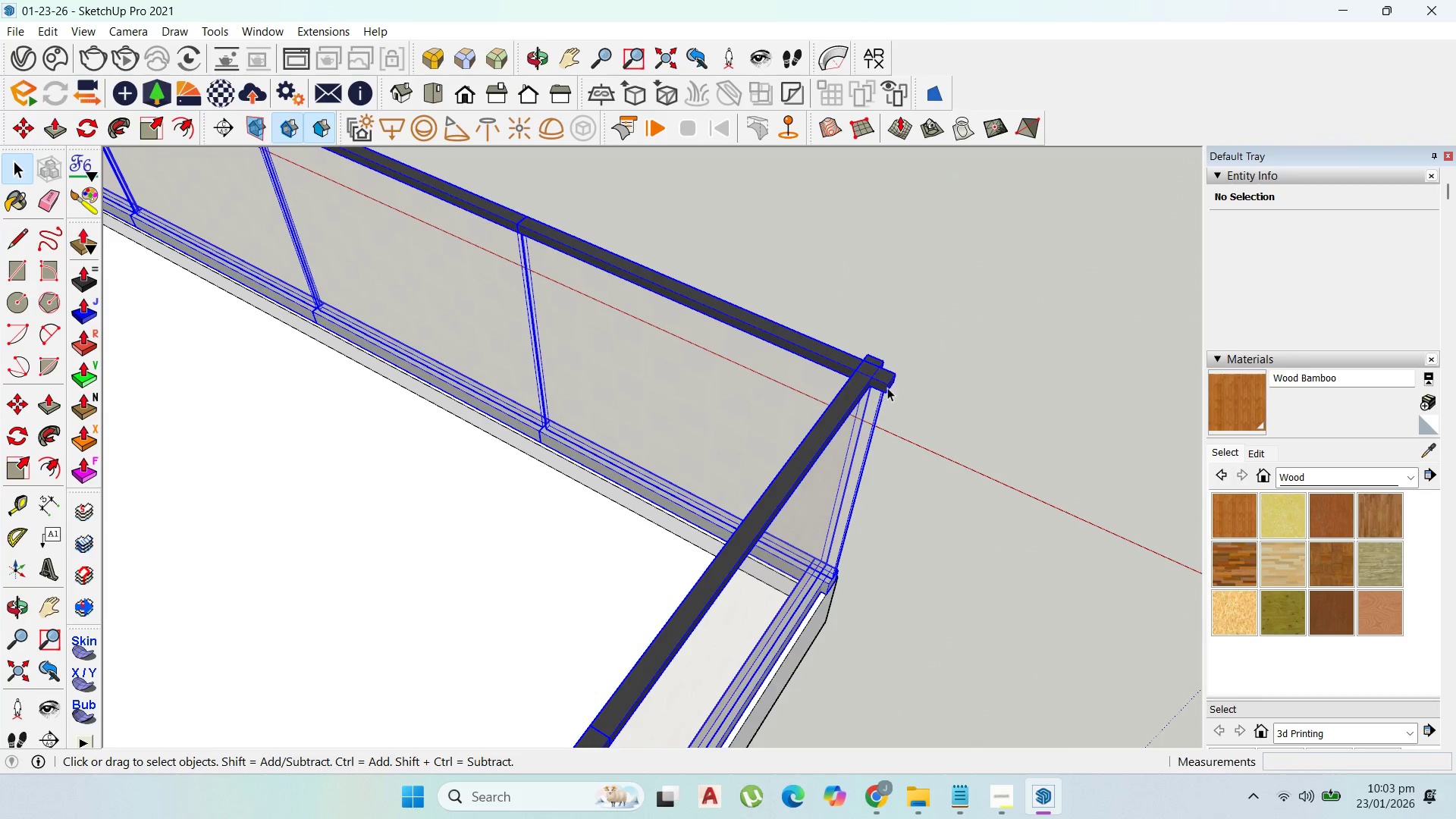 
left_click([801, 362])
 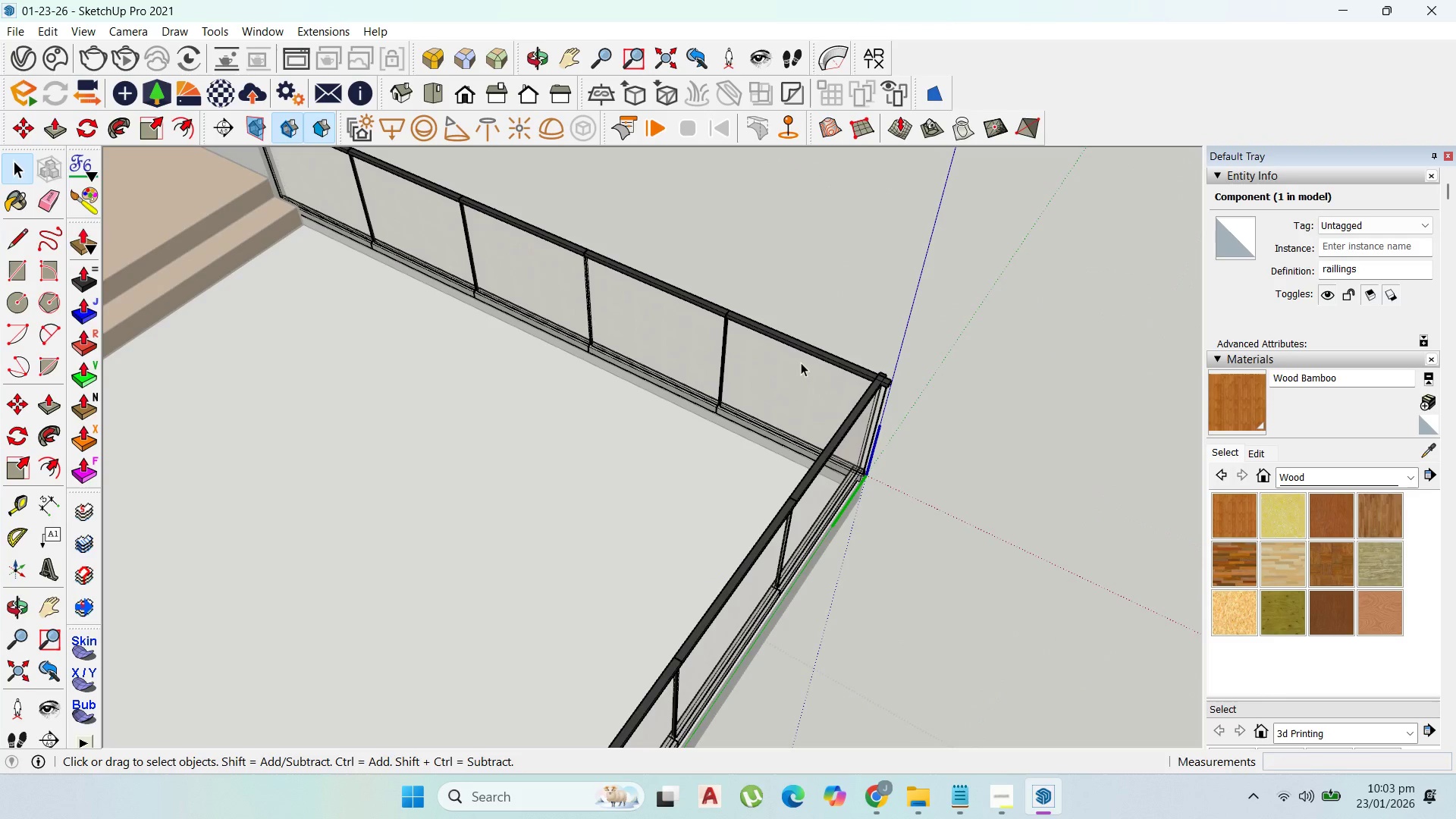 
scroll: coordinate [889, 384], scroll_direction: down, amount: 10.0
 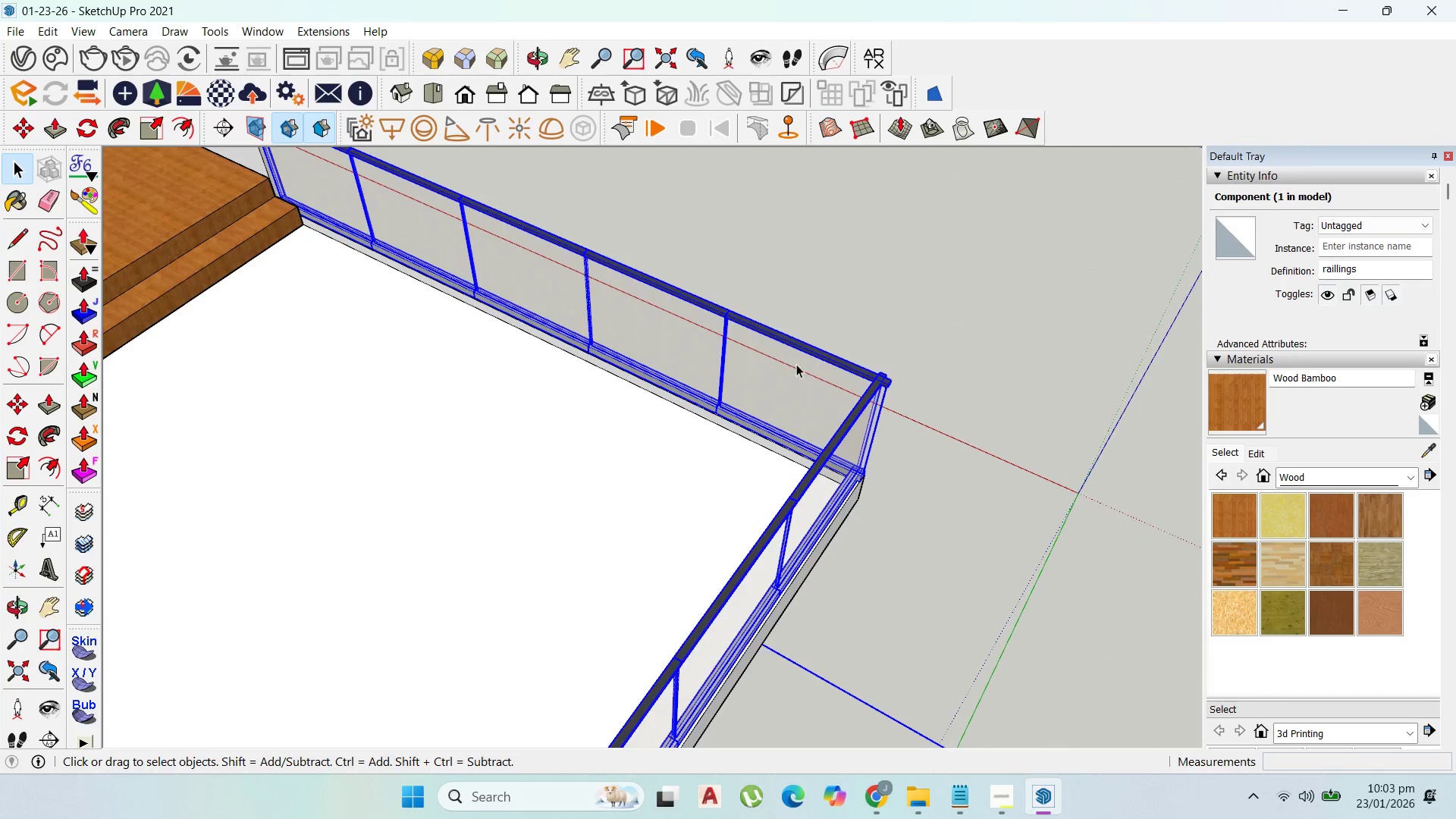 
double_click([801, 362])
 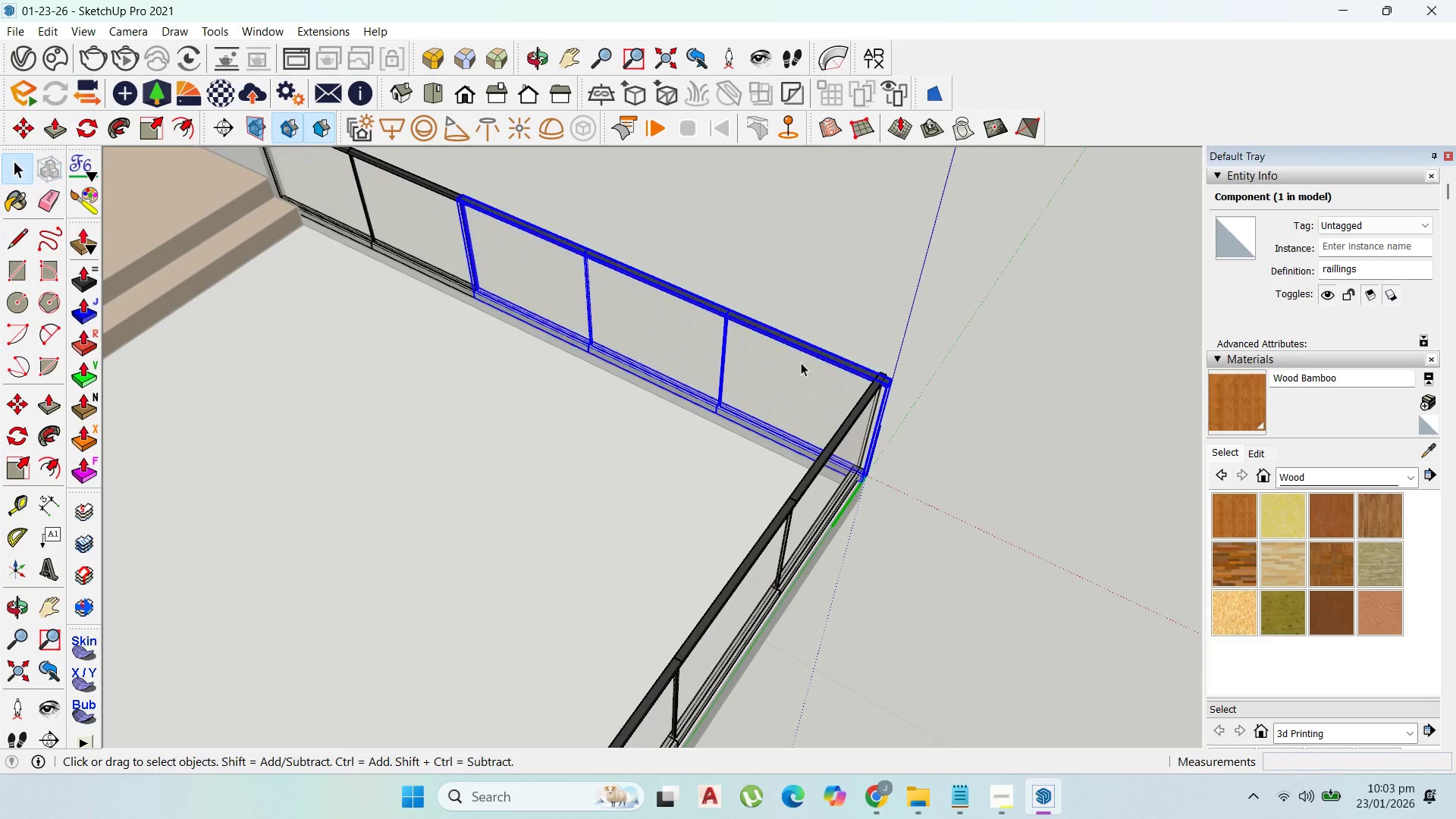 
triple_click([801, 362])
 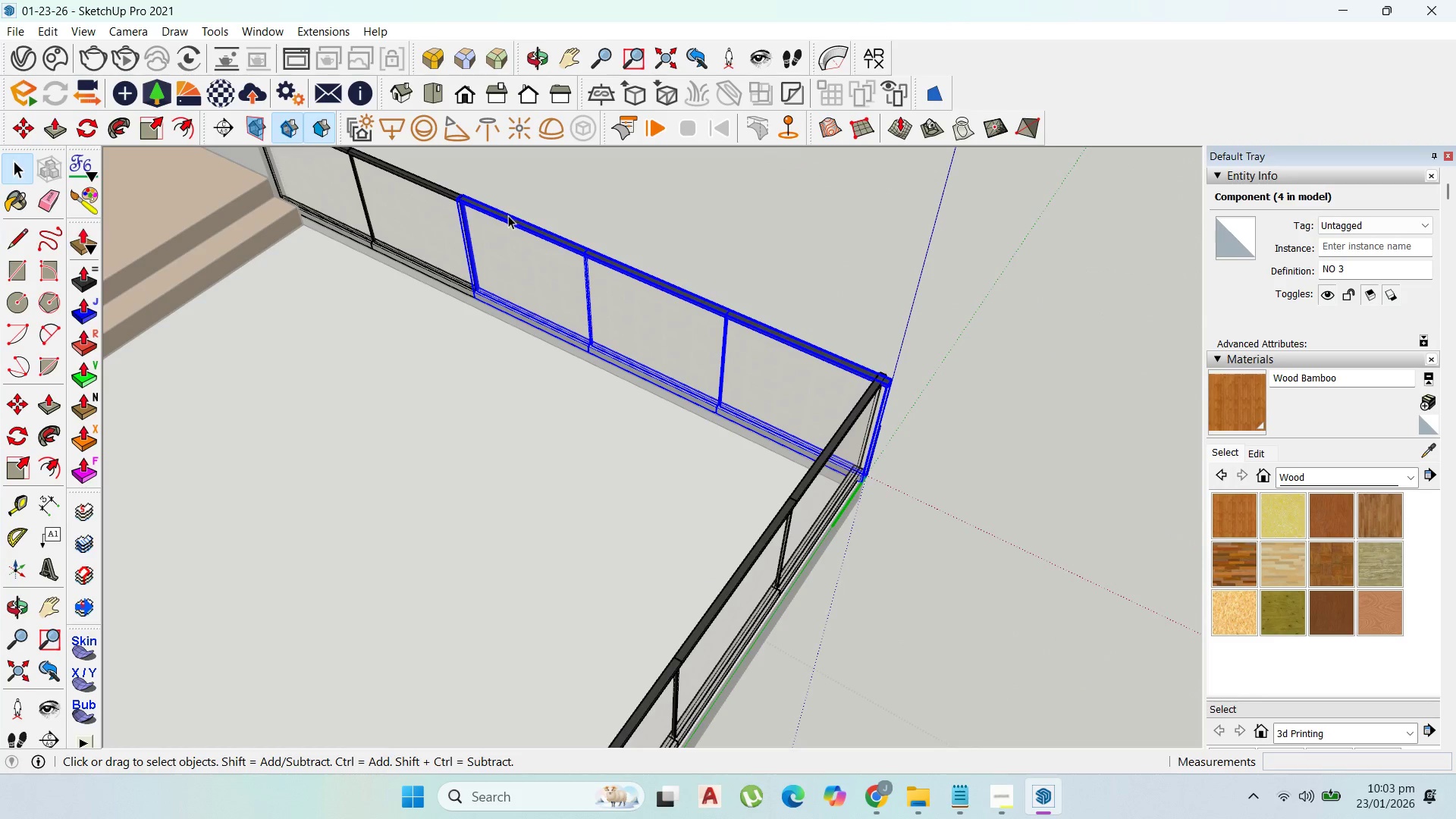 
scroll: coordinate [582, 260], scroll_direction: down, amount: 3.0
 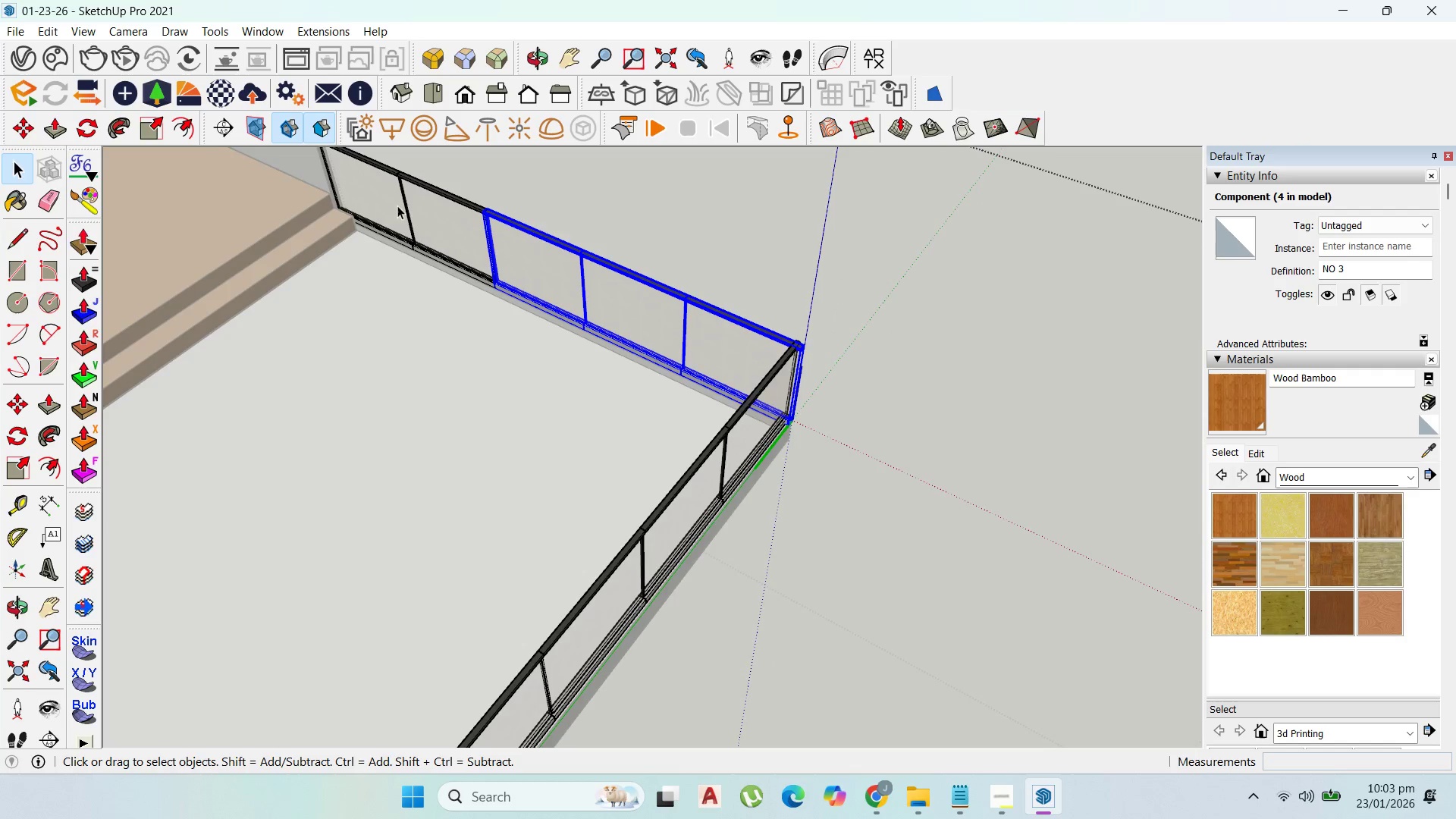 
hold_key(key=ShiftLeft, duration=0.53)
left_click([449, 198])
 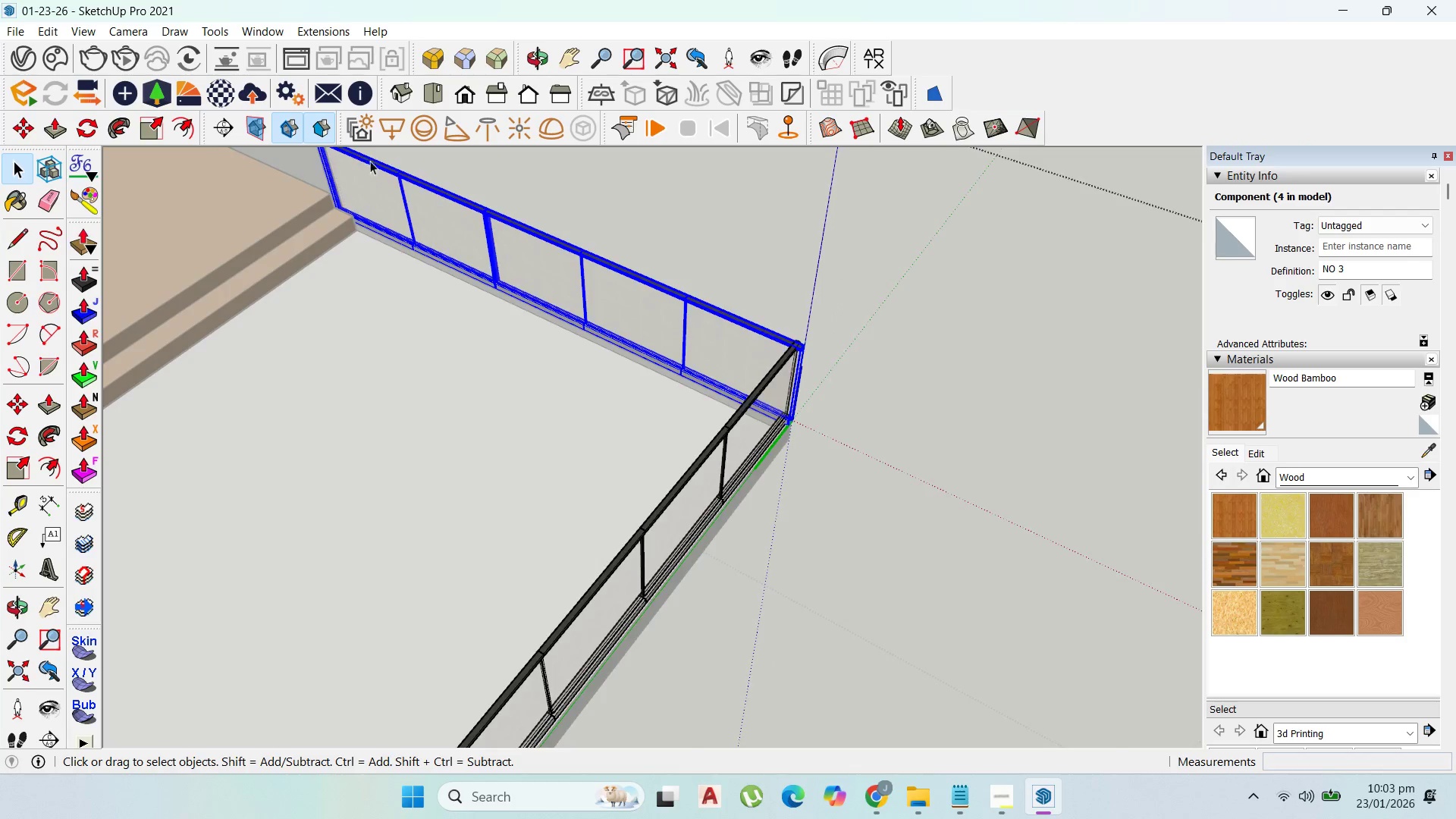 
scroll: coordinate [504, 329], scroll_direction: down, amount: 6.0
 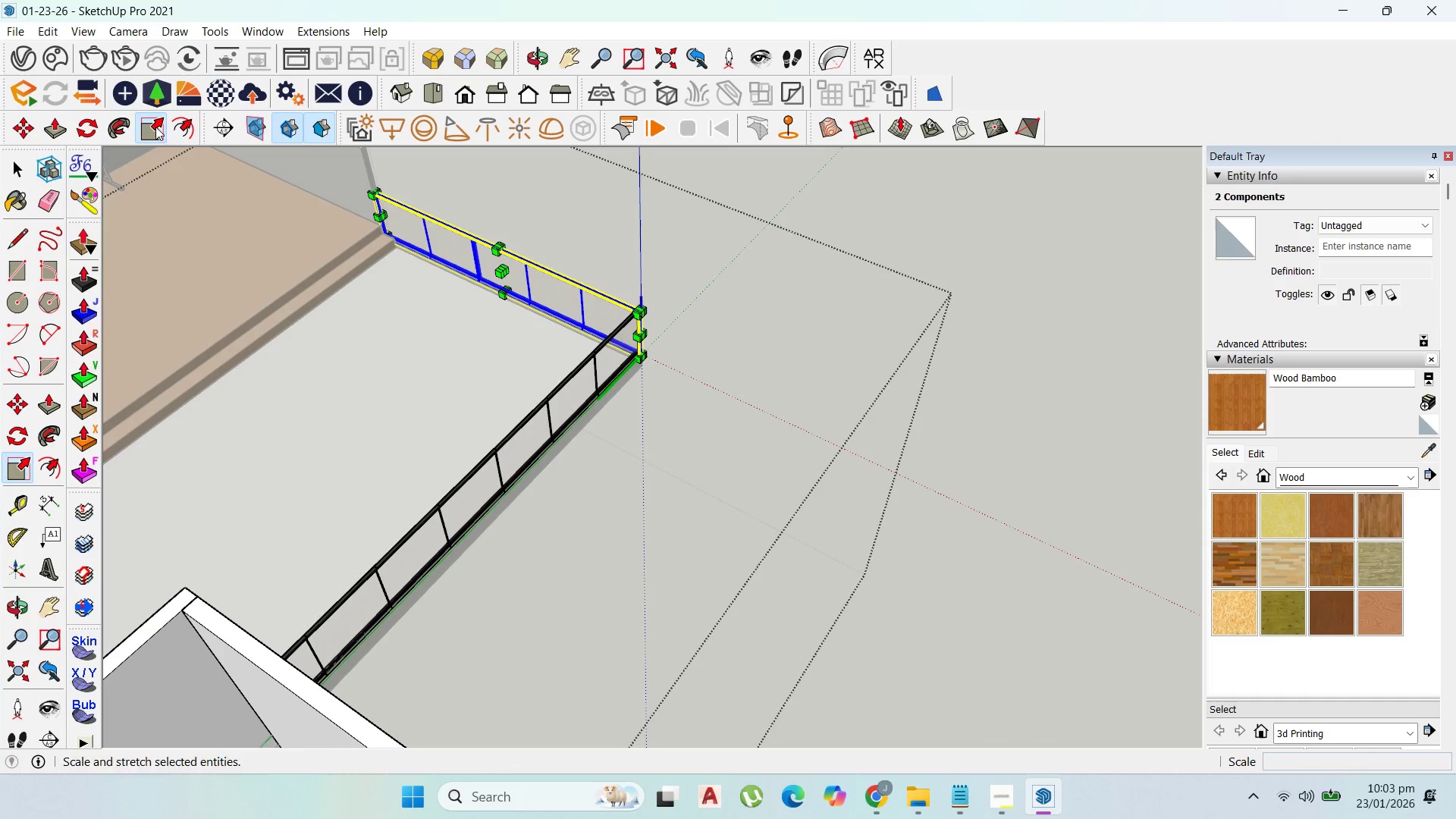 
scroll: coordinate [651, 334], scroll_direction: up, amount: 18.0
 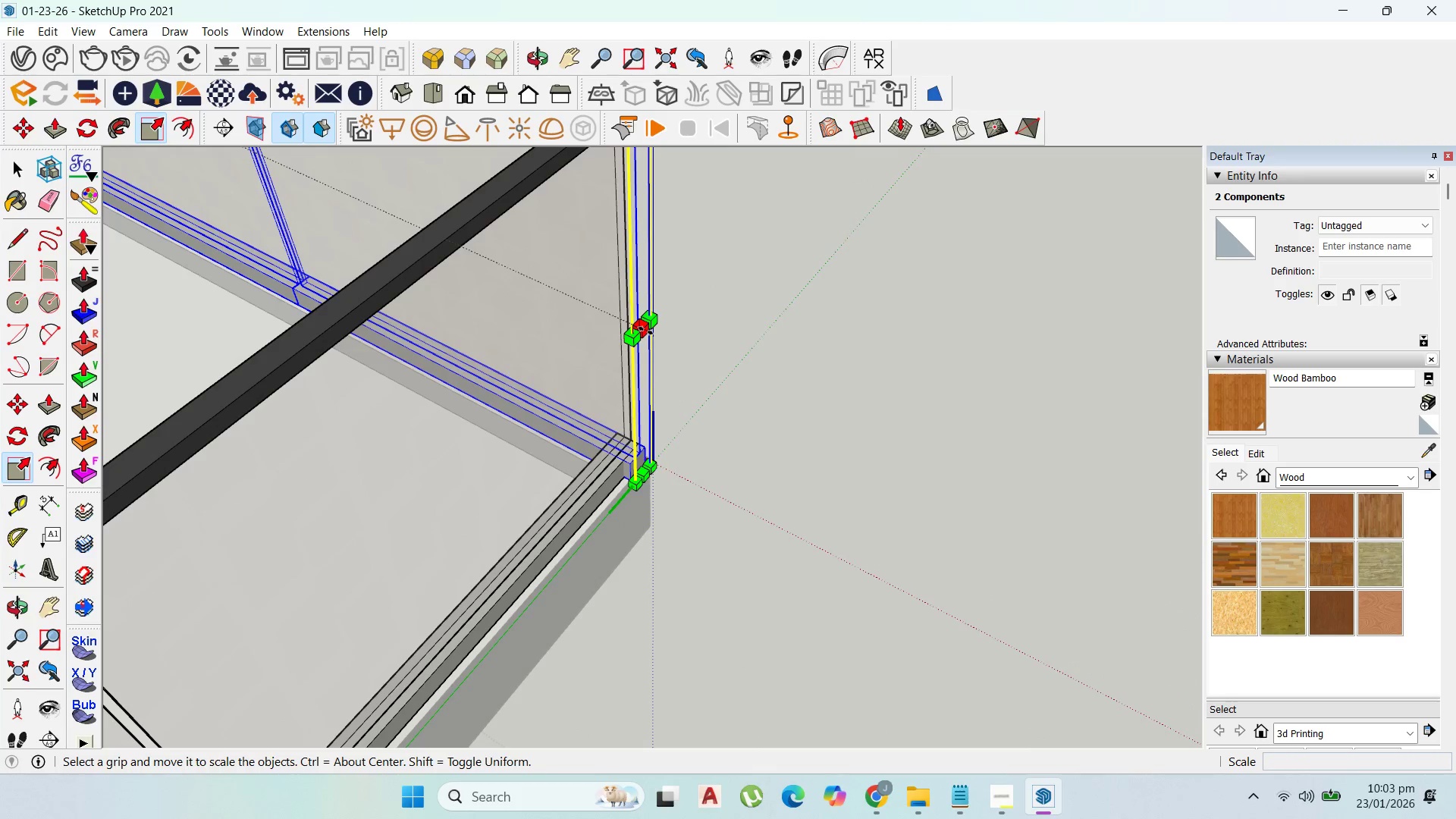 
left_click([645, 329])
 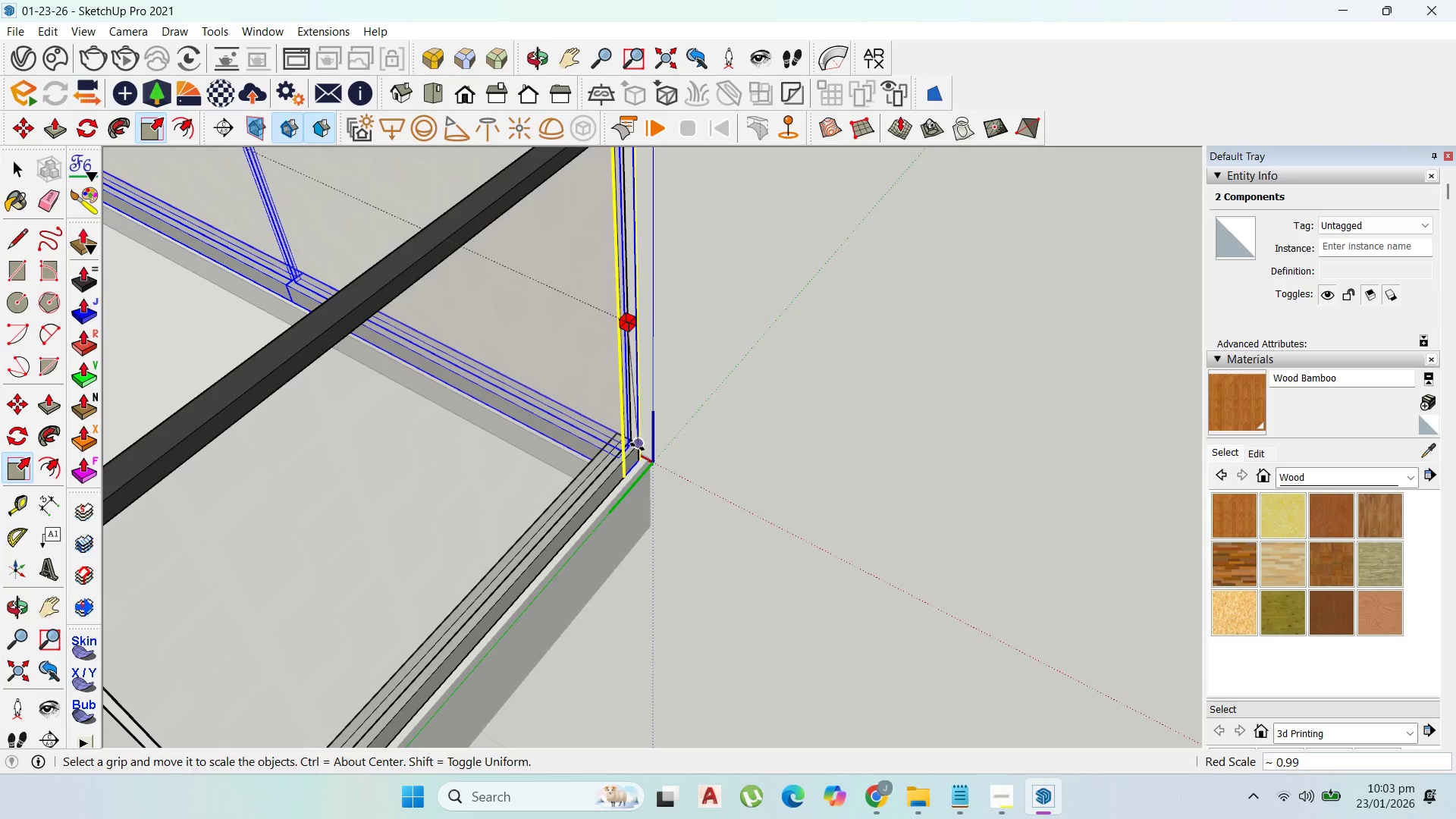 
scroll: coordinate [857, 415], scroll_direction: down, amount: 9.0
 